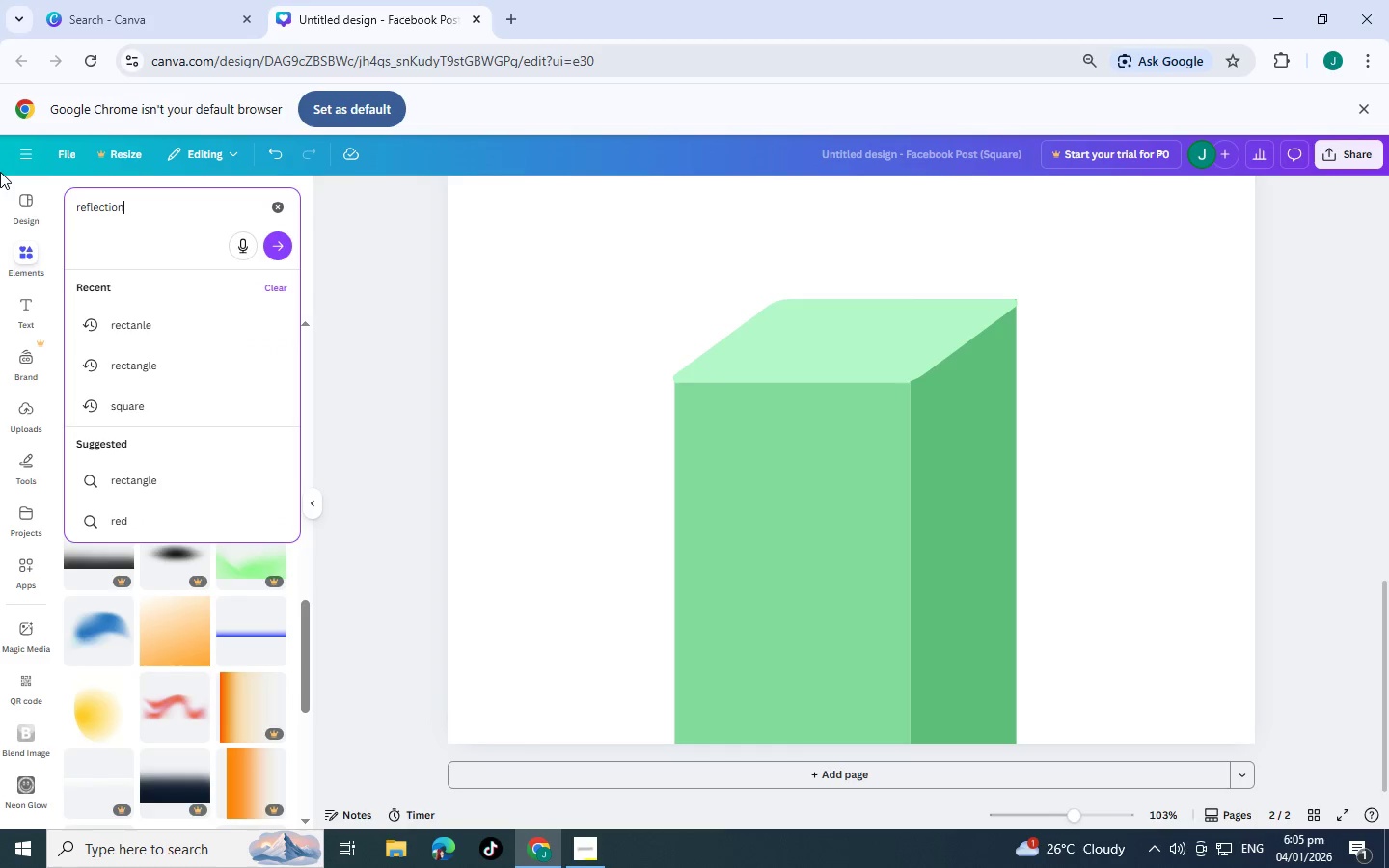 
key(Enter)
 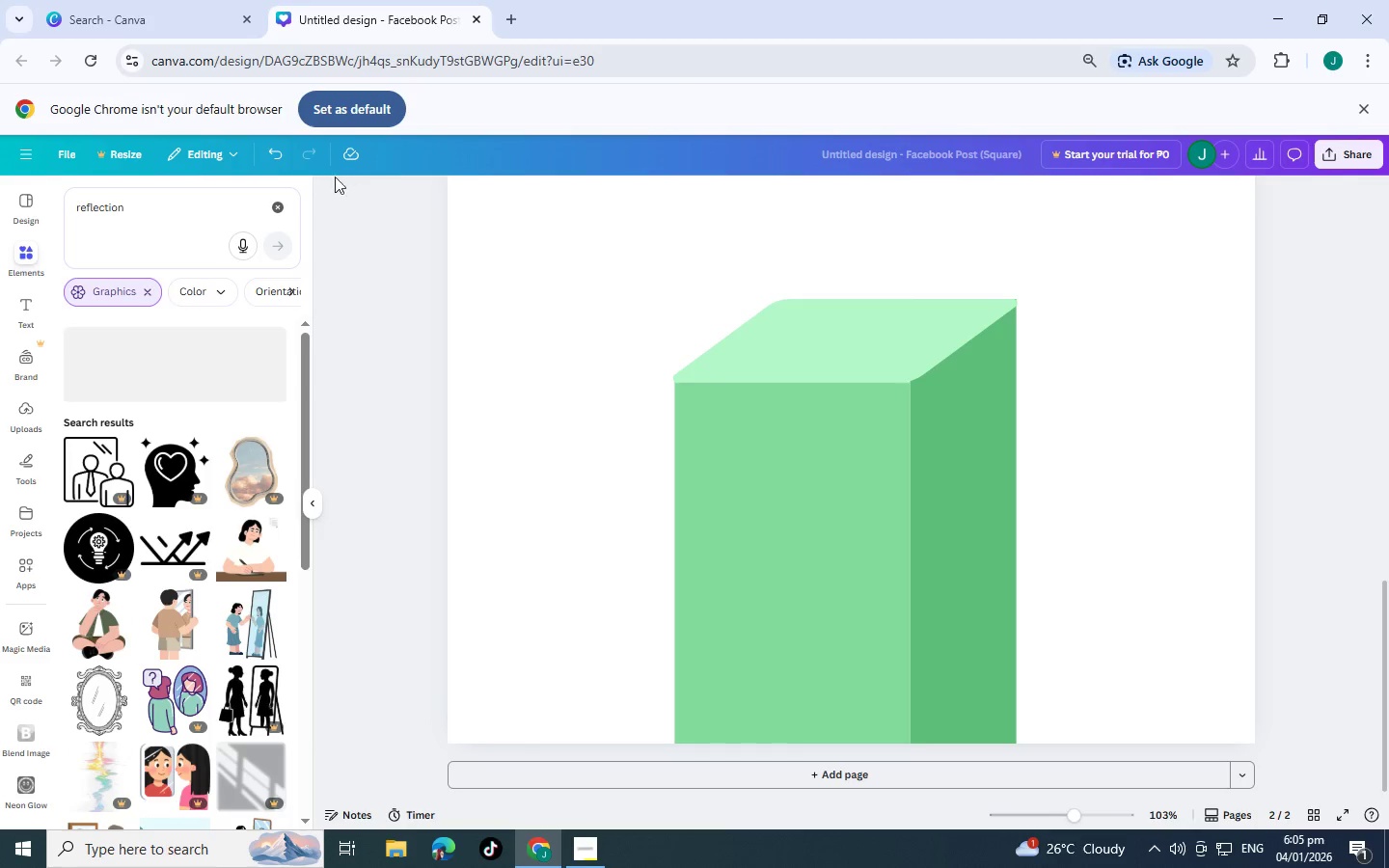 
scroll: coordinate [170, 406], scroll_direction: down, amount: 5.0
 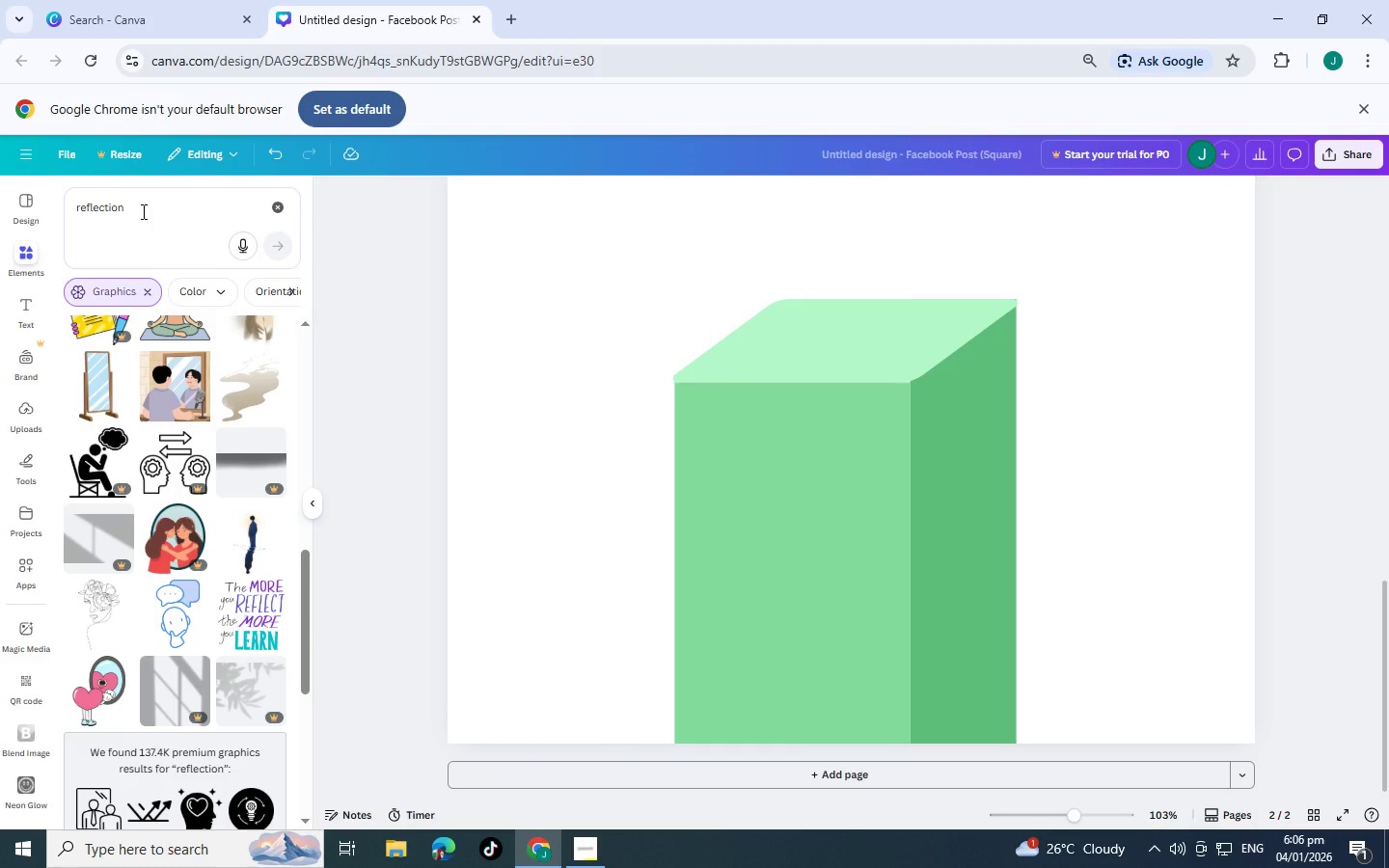 
left_click_drag(start_coordinate=[142, 211], to_coordinate=[0, 193])
 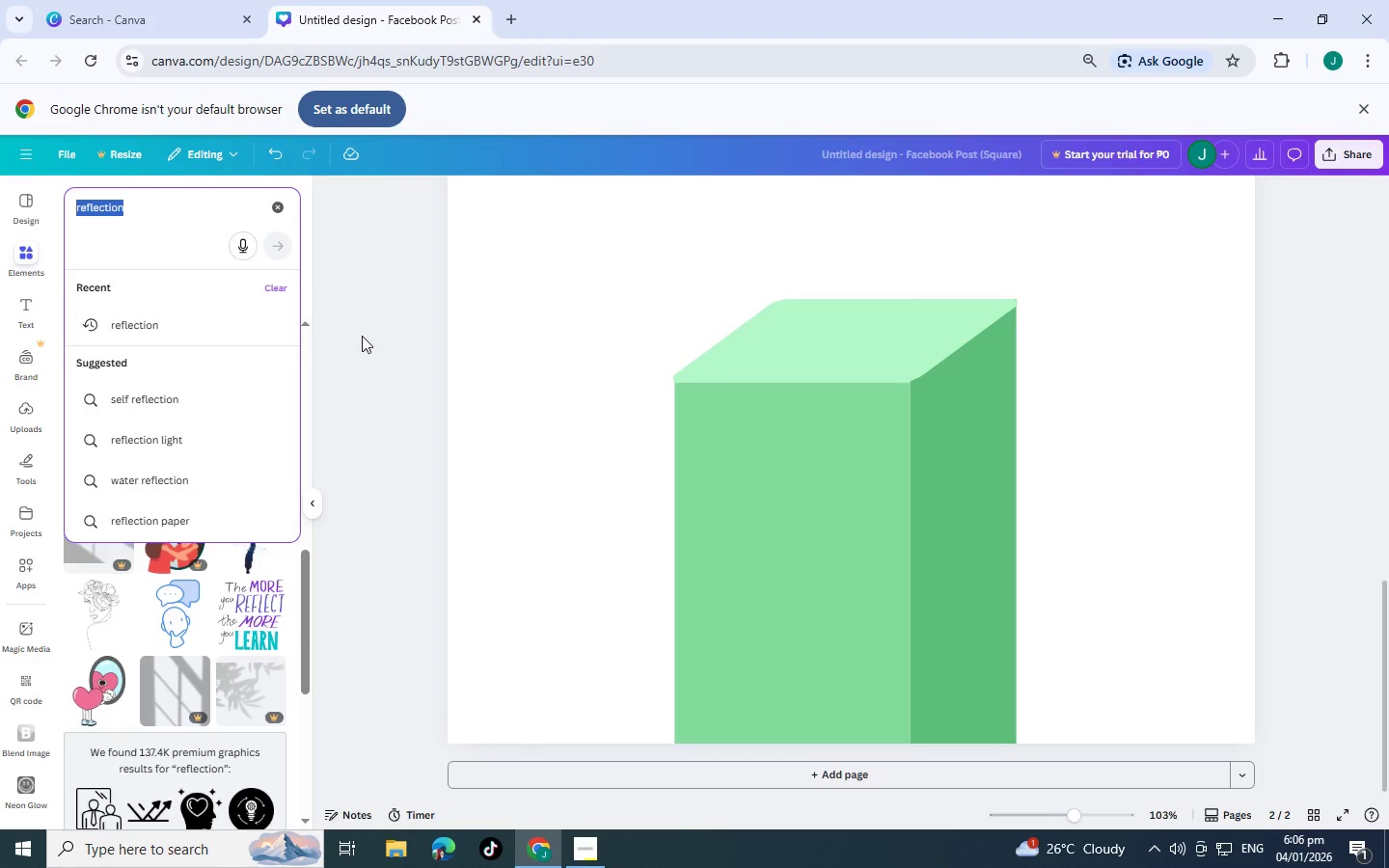 
type(highlight)
 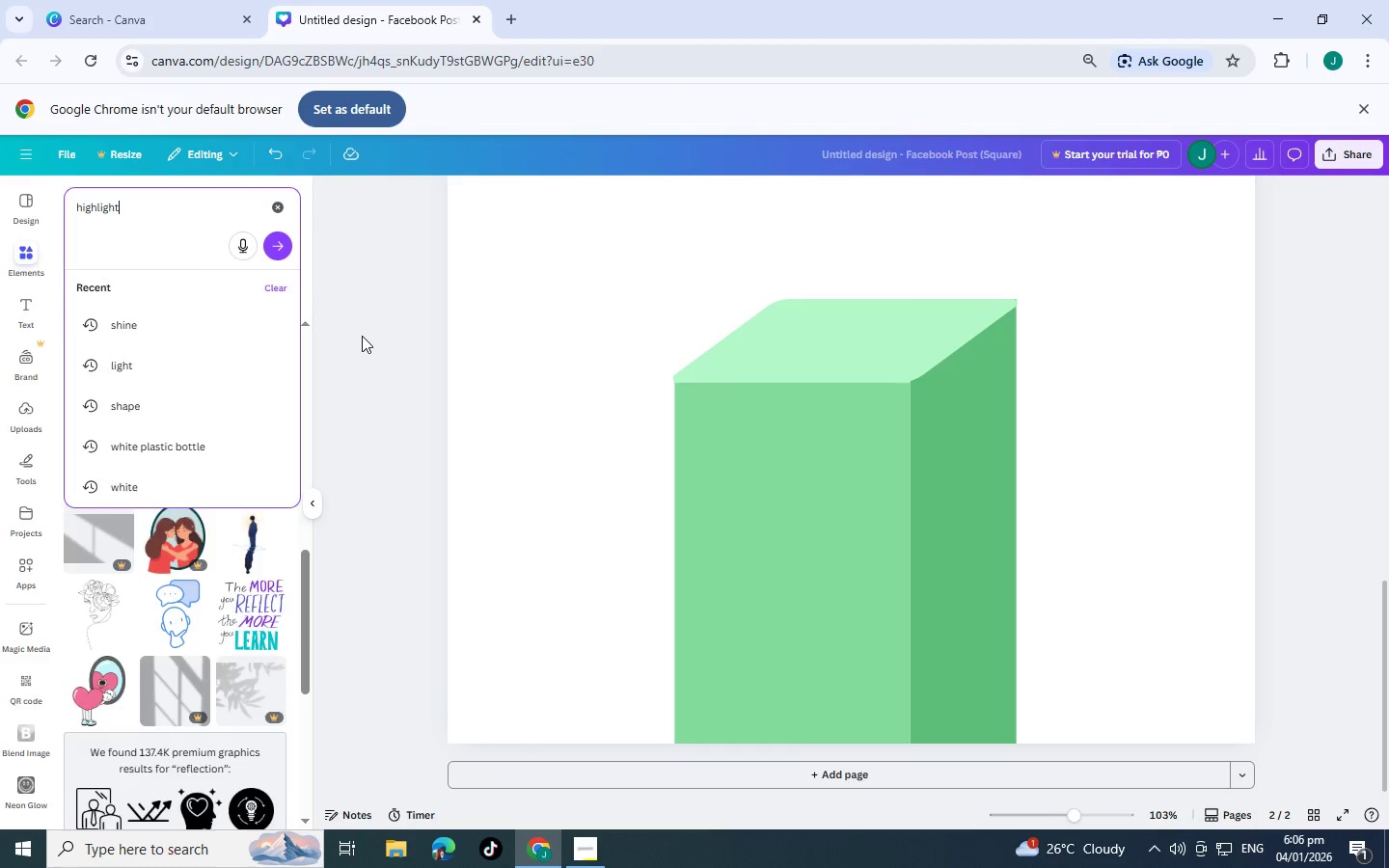 
key(Enter)
 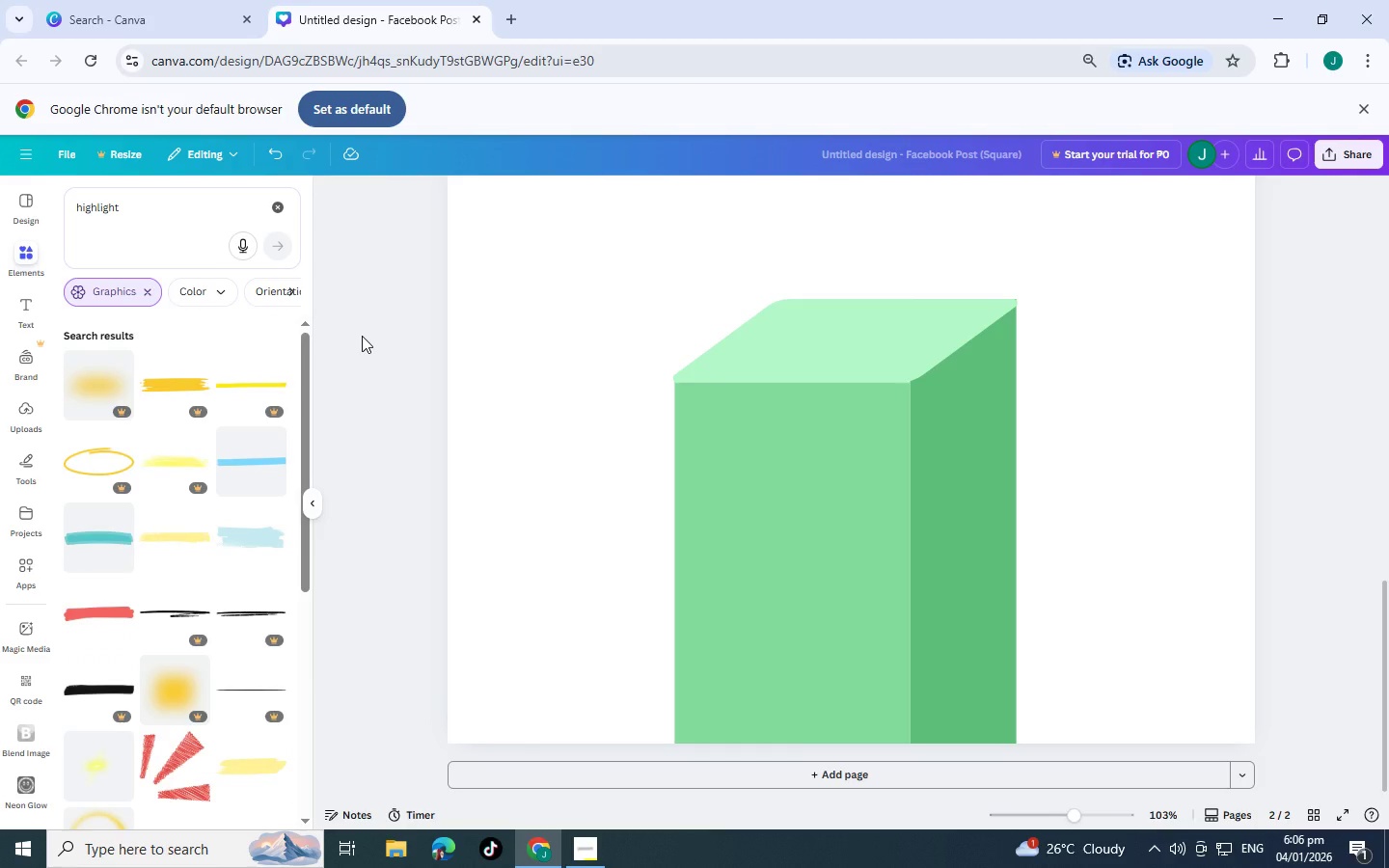 
scroll: coordinate [211, 396], scroll_direction: down, amount: 10.0
 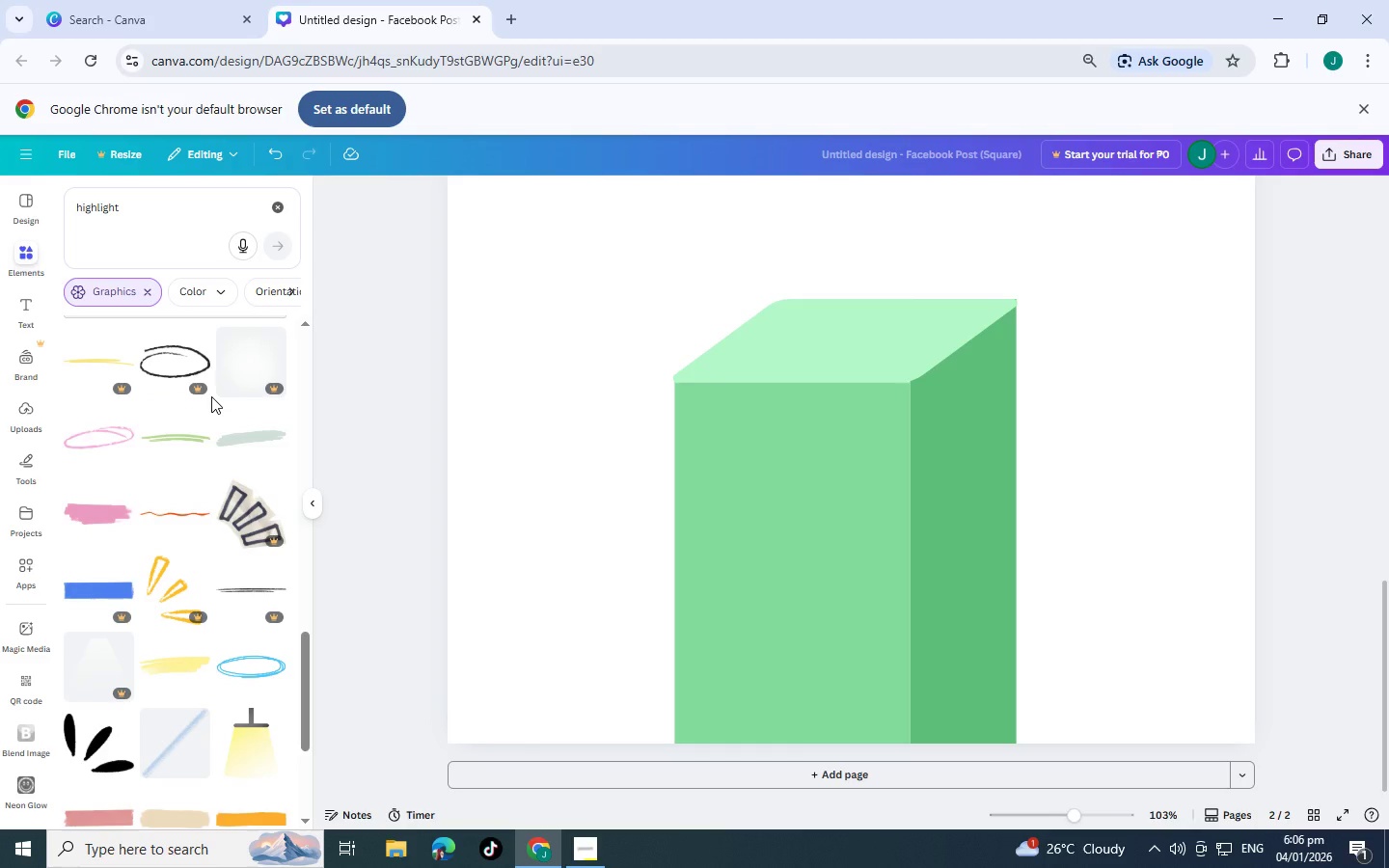 
scroll: coordinate [184, 404], scroll_direction: down, amount: 5.0
 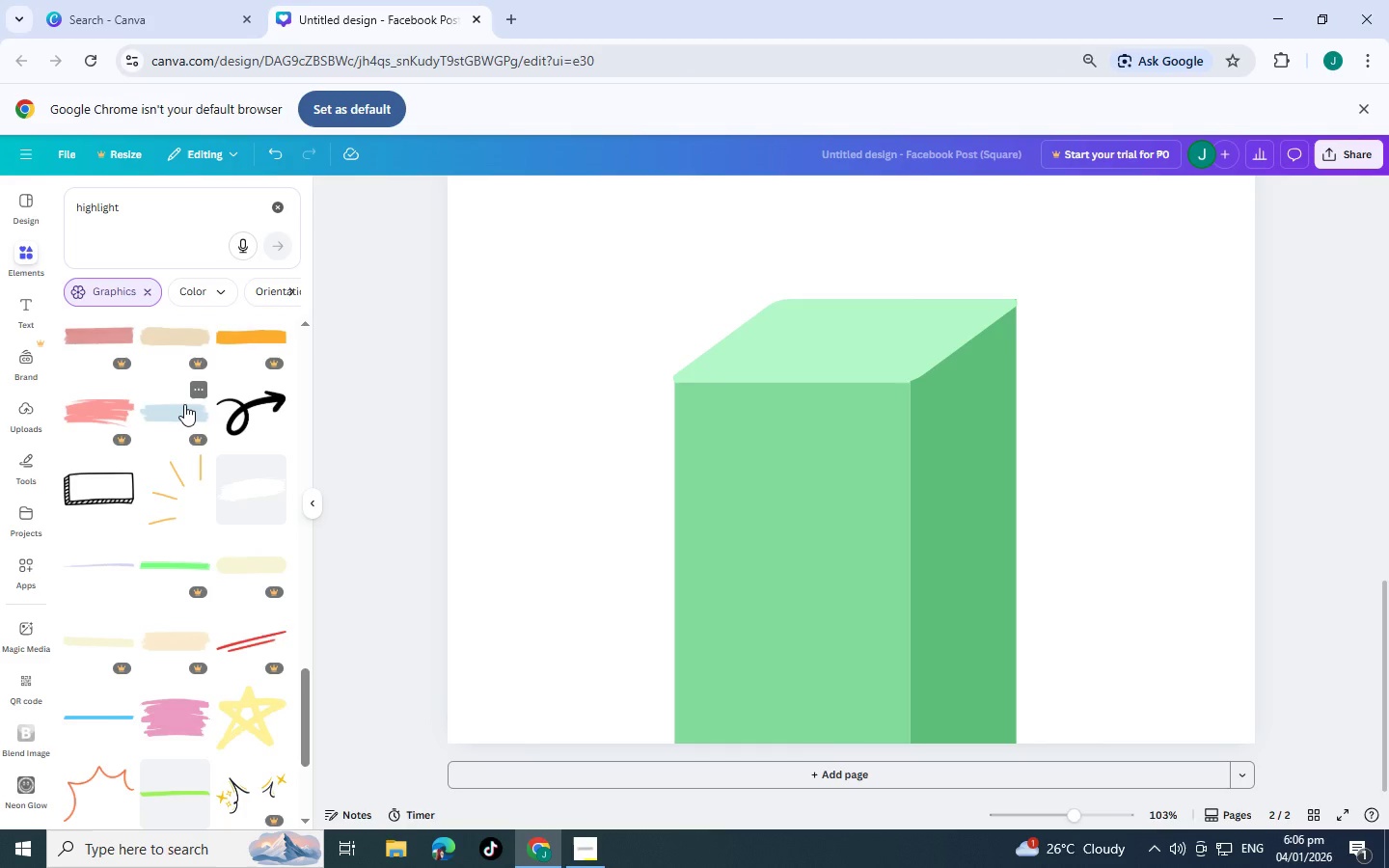 
scroll: coordinate [182, 426], scroll_direction: down, amount: 5.0
 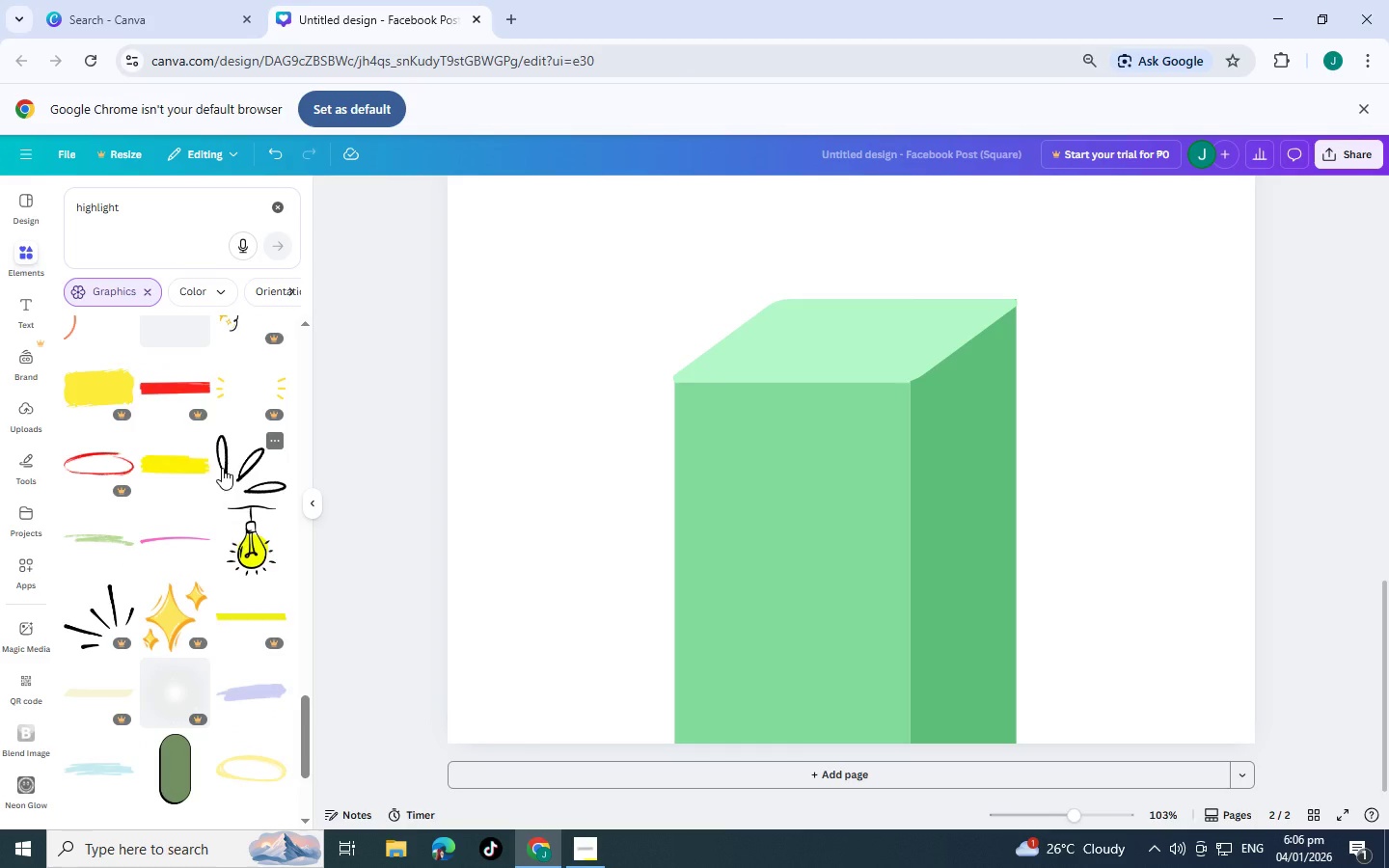 
scroll: coordinate [195, 486], scroll_direction: up, amount: 7.0
 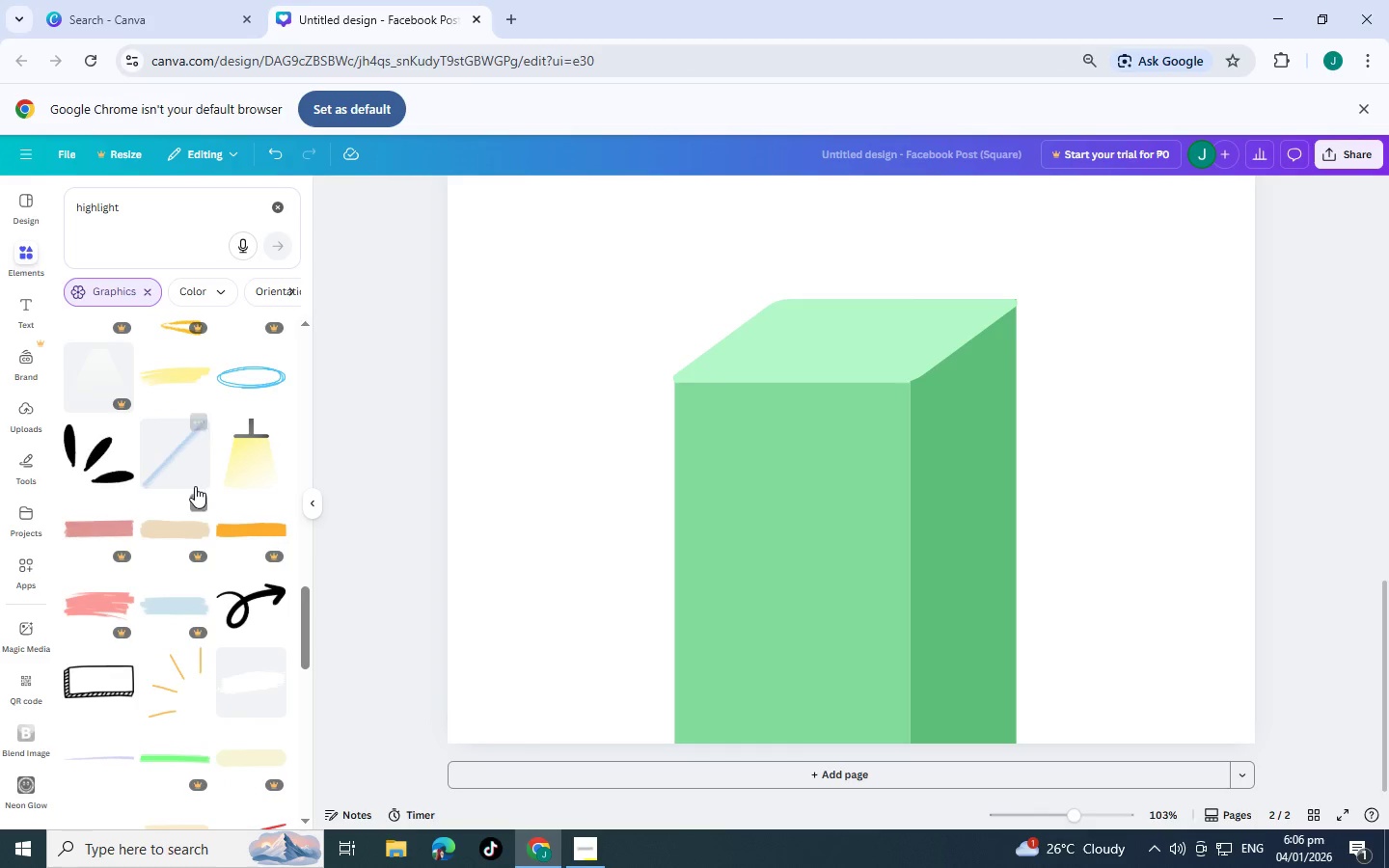 
scroll: coordinate [168, 494], scroll_direction: up, amount: 6.0
 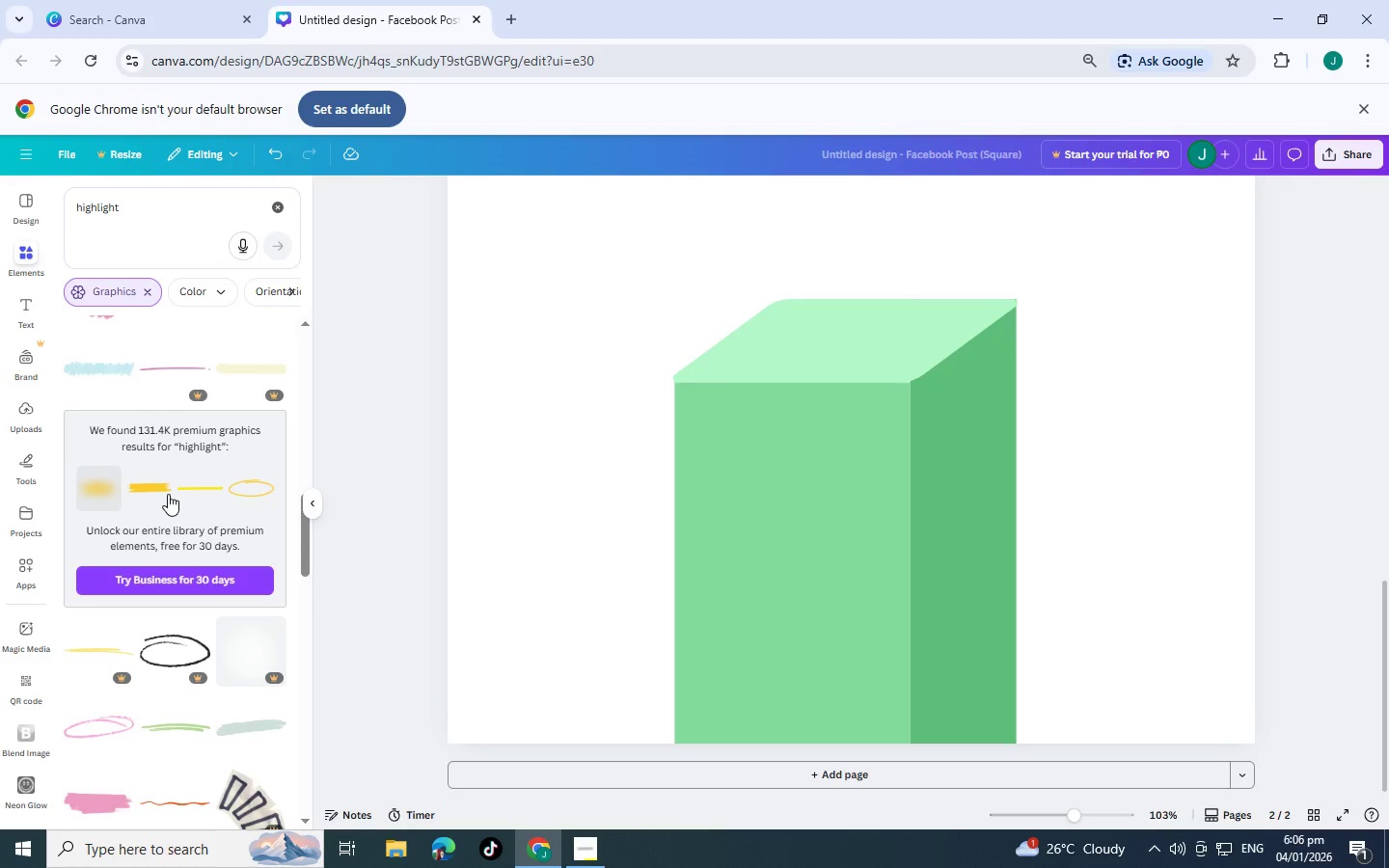 
wait(7.85)
 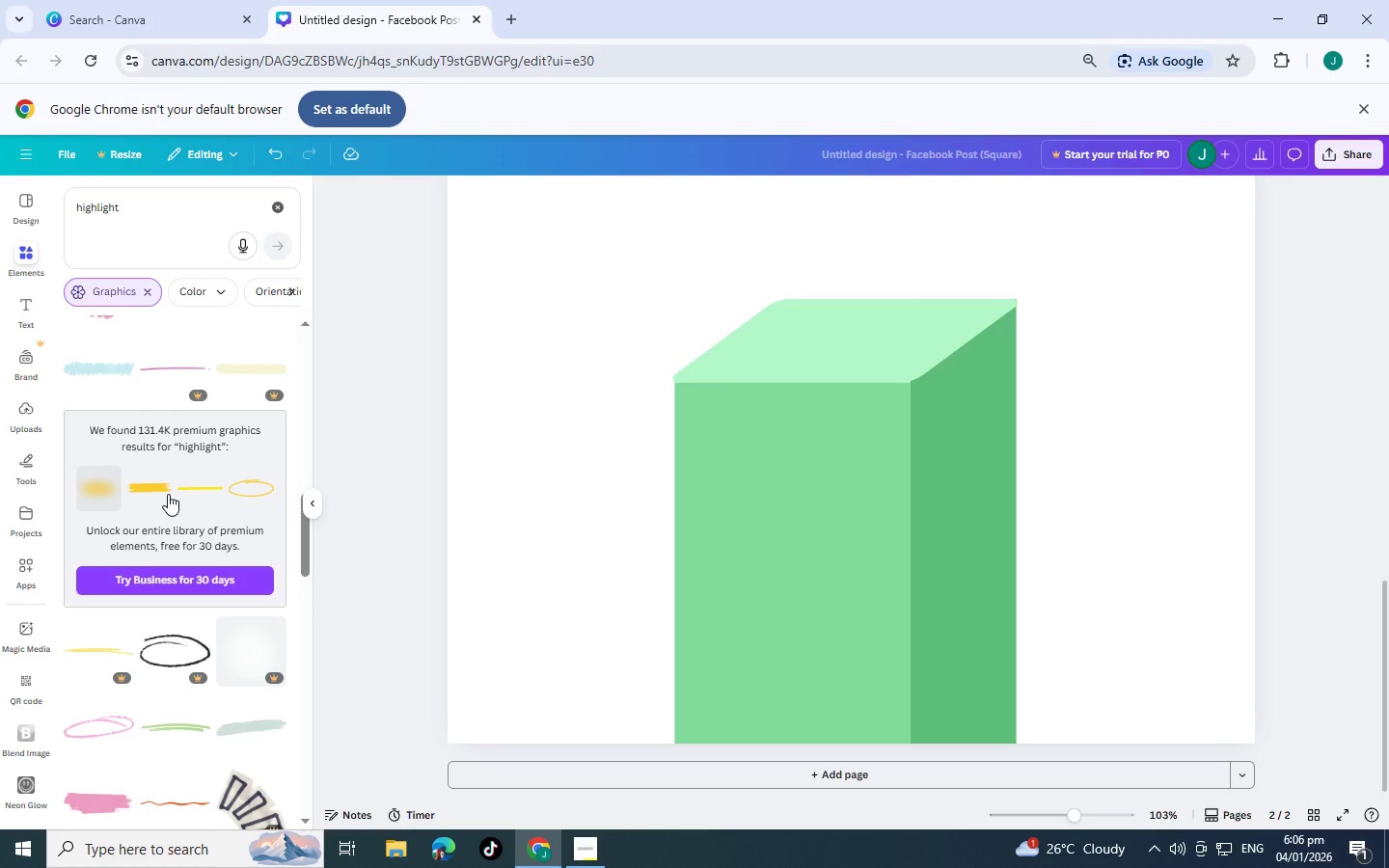 
scroll: coordinate [168, 494], scroll_direction: down, amount: 2.0
 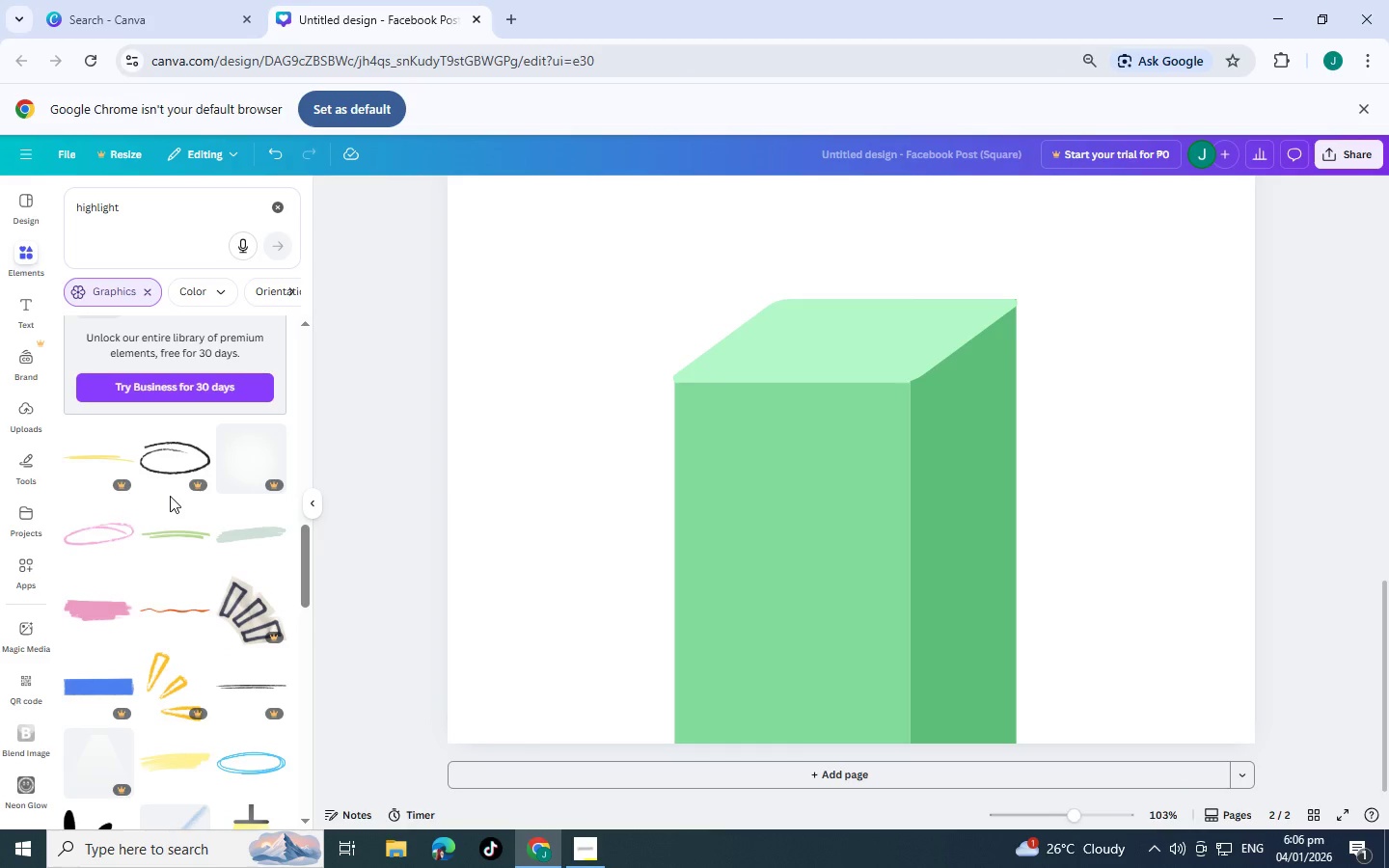 
scroll: coordinate [96, 704], scroll_direction: up, amount: 9.0
 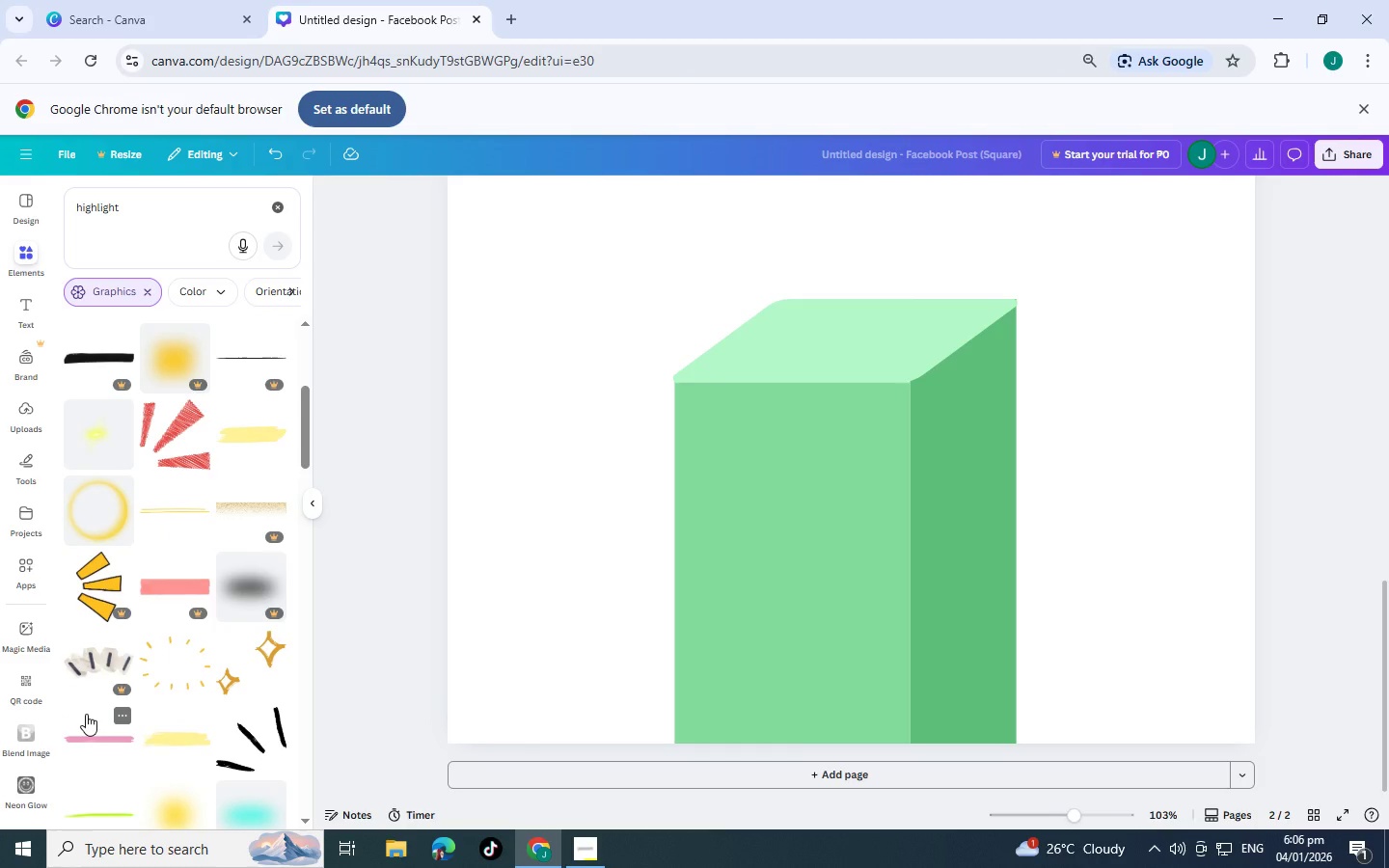 
scroll: coordinate [86, 714], scroll_direction: down, amount: 2.0
 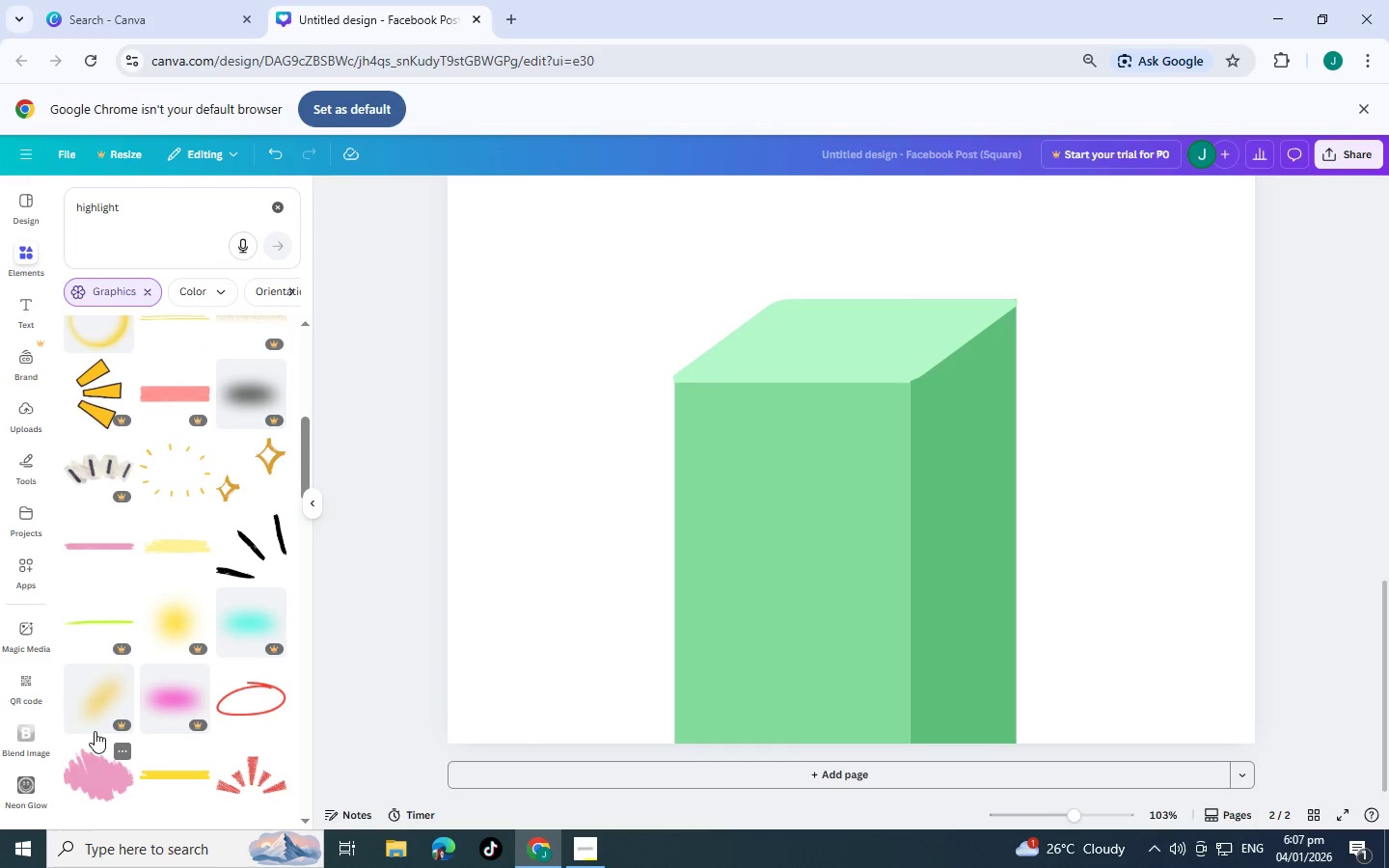 
scroll: coordinate [91, 720], scroll_direction: up, amount: 7.0
 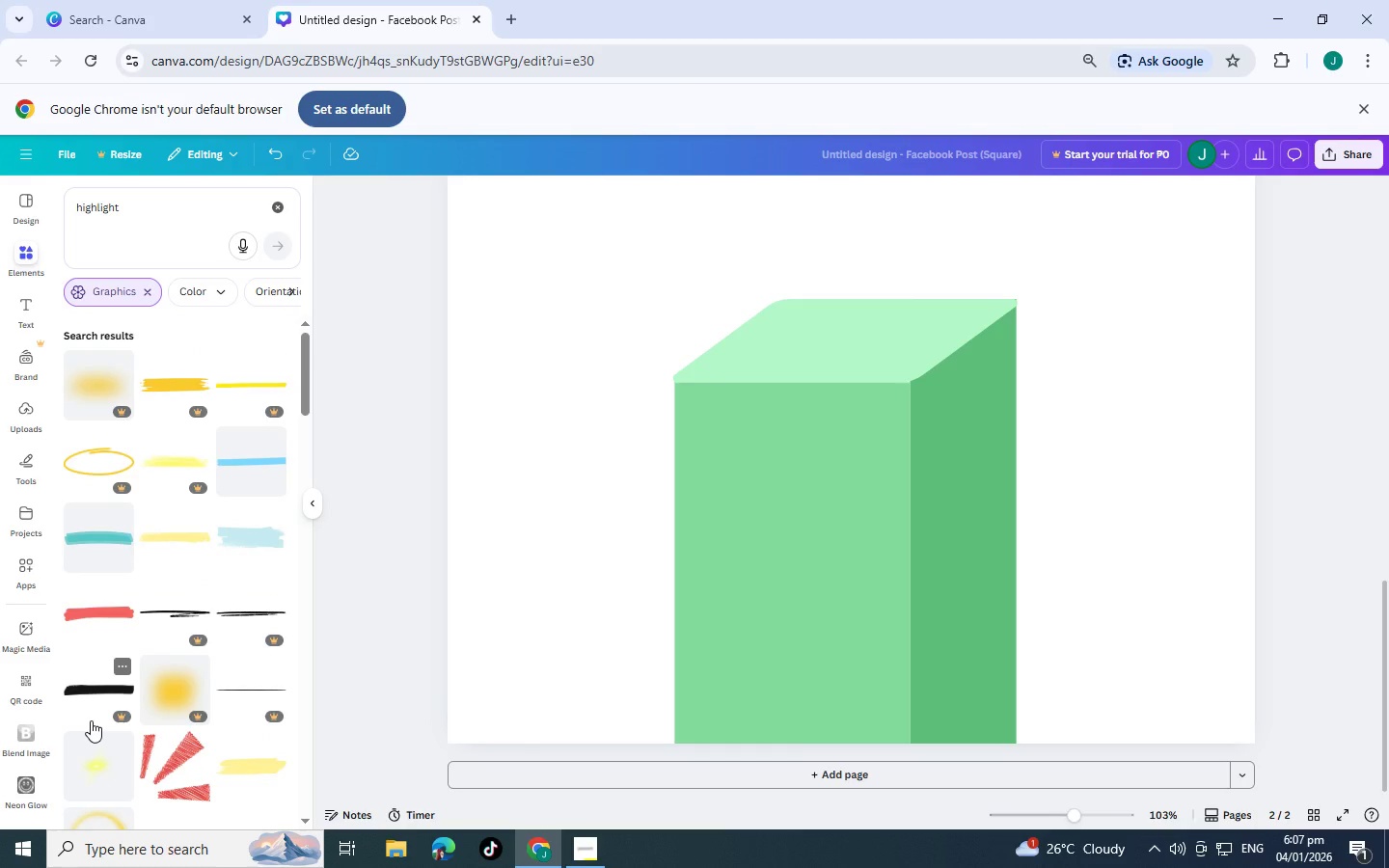 
wait(13.17)
 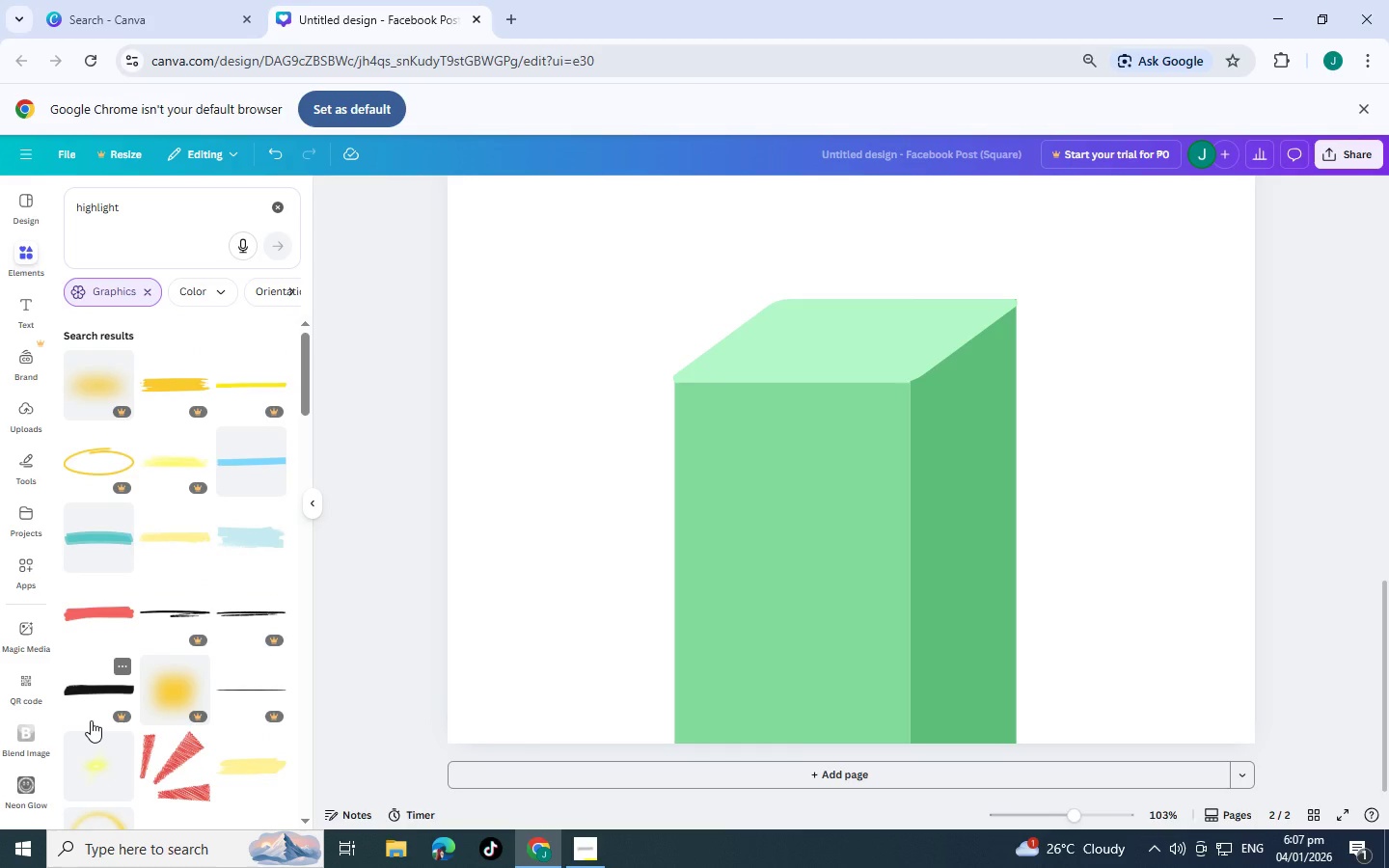 
scroll: coordinate [161, 566], scroll_direction: down, amount: 16.0
 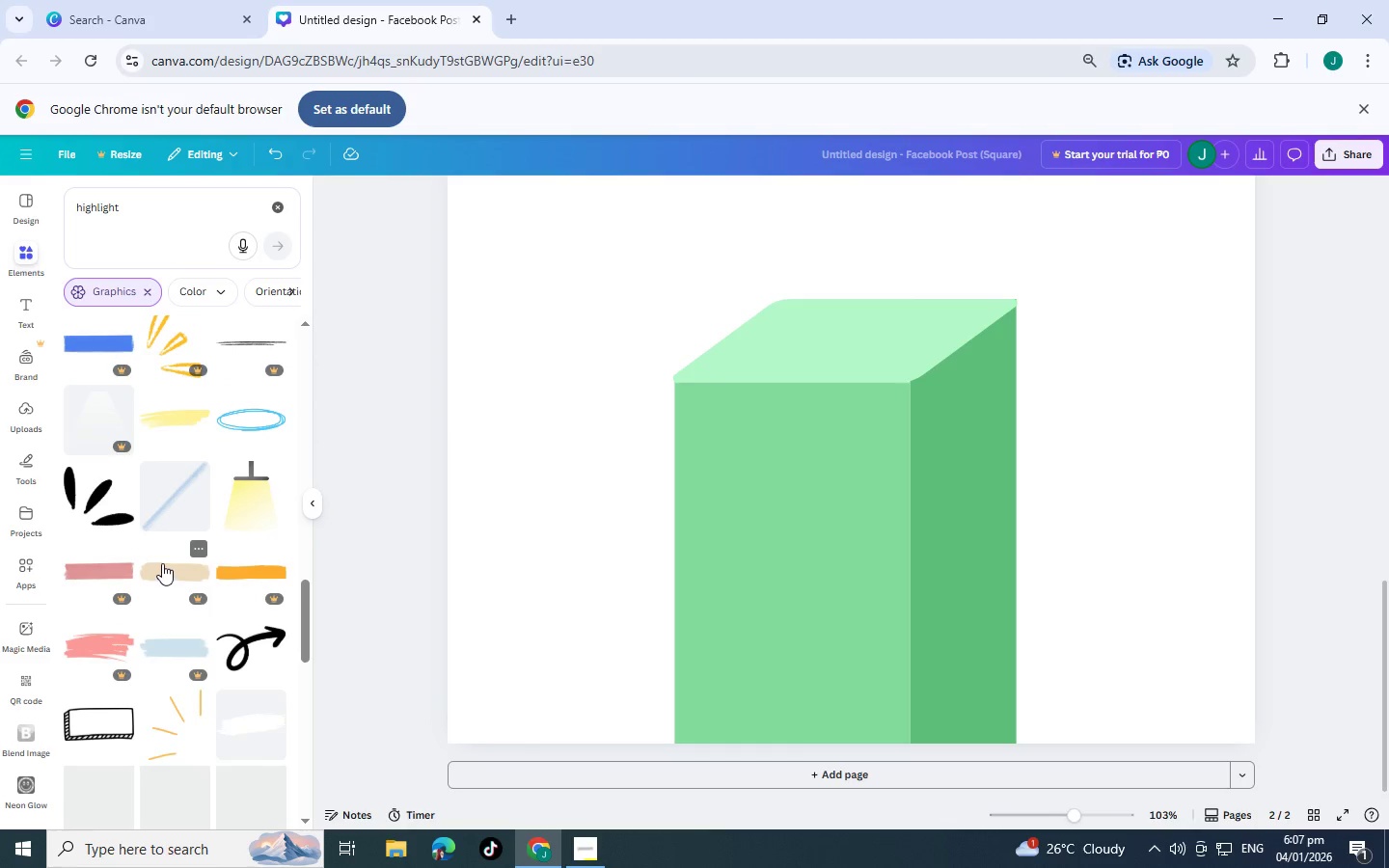 
scroll: coordinate [162, 563], scroll_direction: down, amount: 5.0
 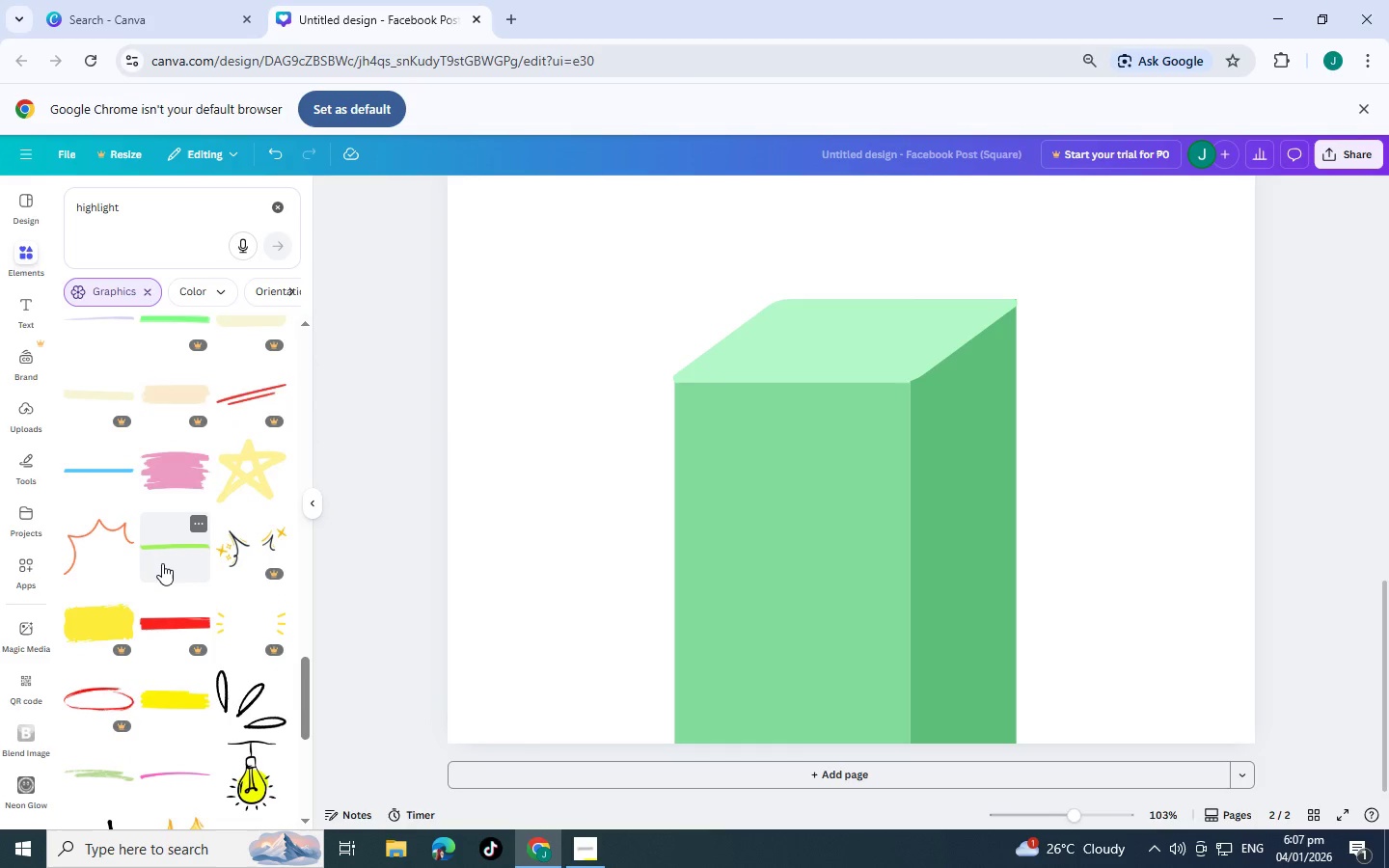 
scroll: coordinate [162, 563], scroll_direction: up, amount: 6.0
 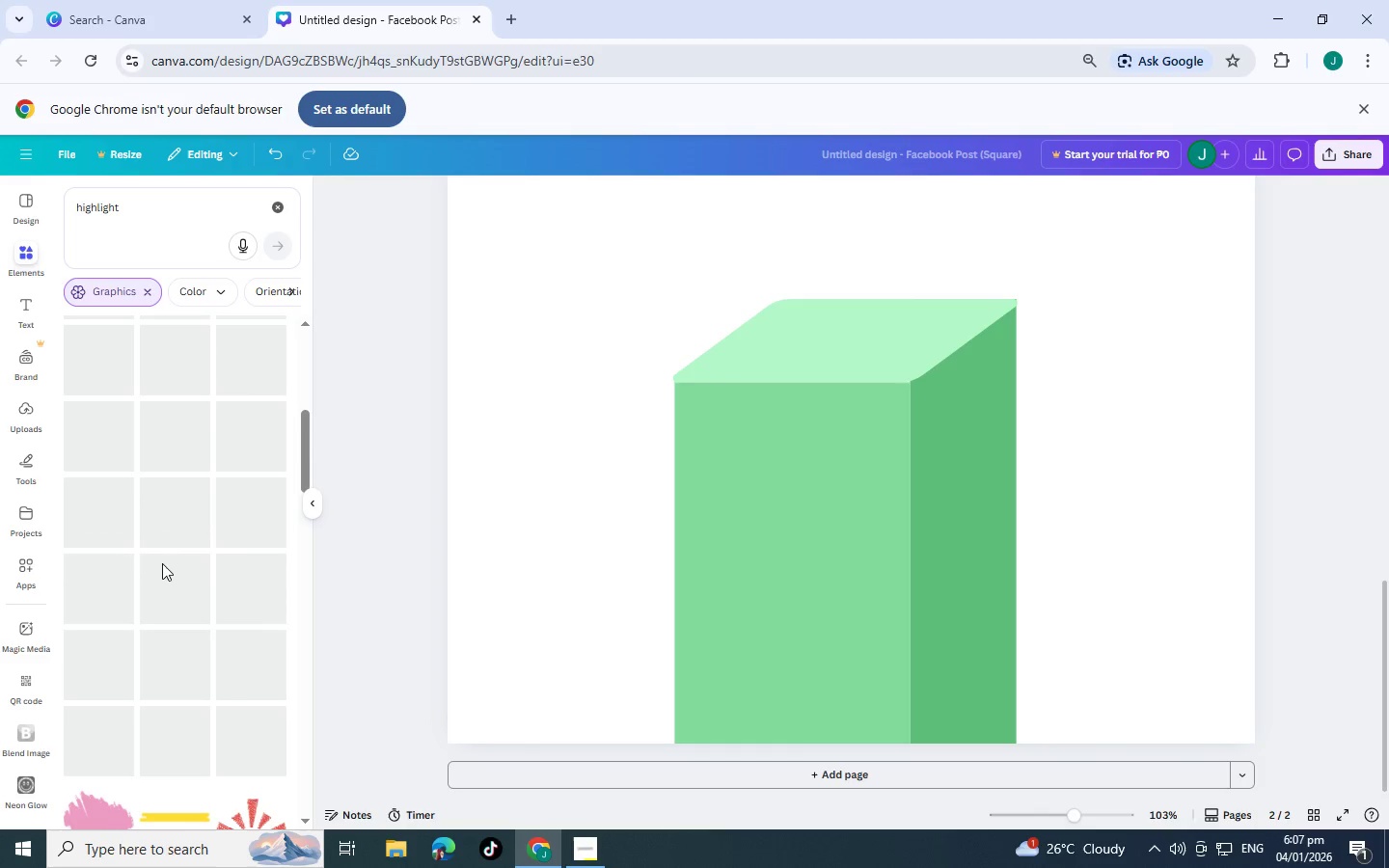 
scroll: coordinate [187, 538], scroll_direction: down, amount: 1.0
 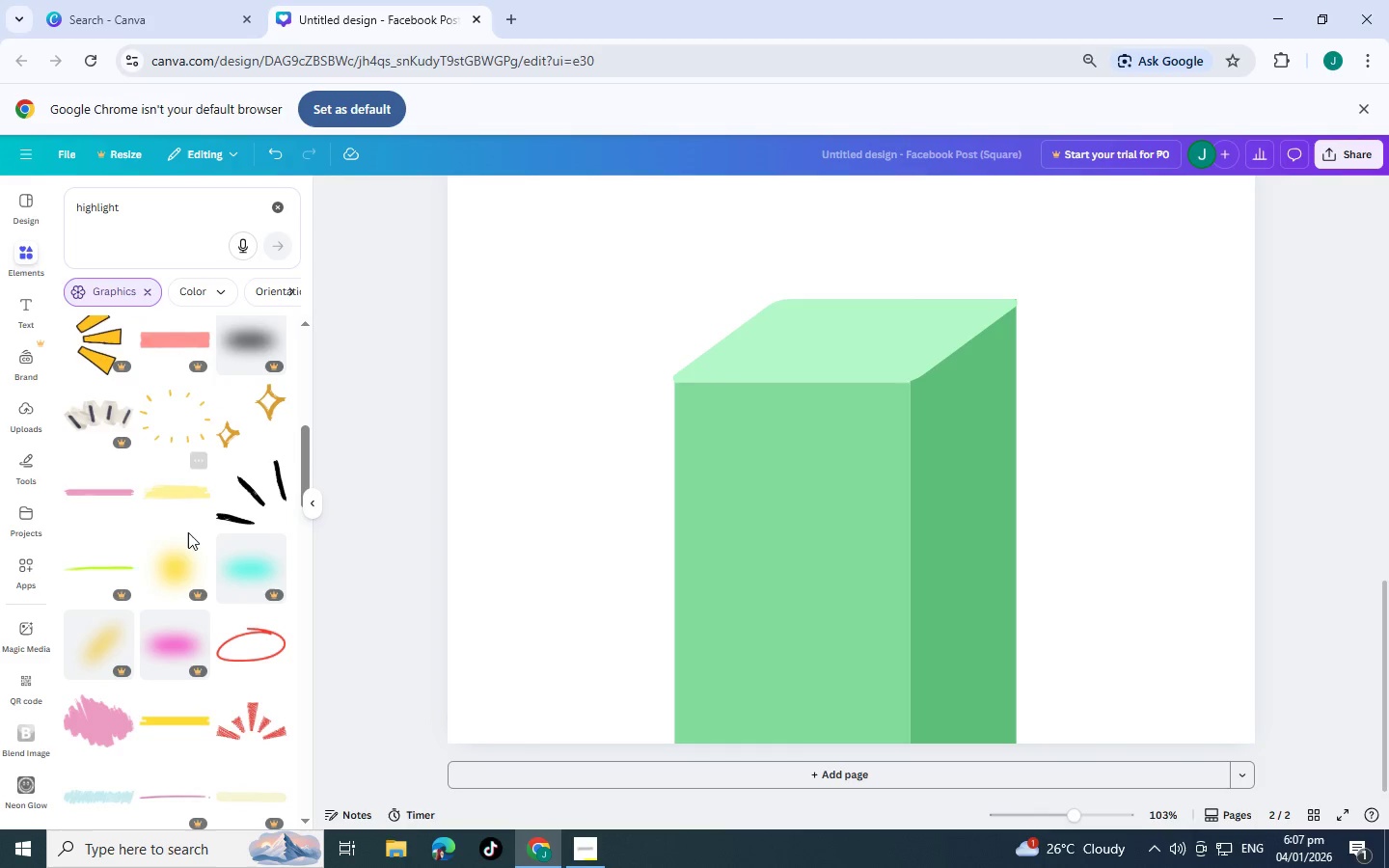 
scroll: coordinate [188, 532], scroll_direction: up, amount: 6.0
 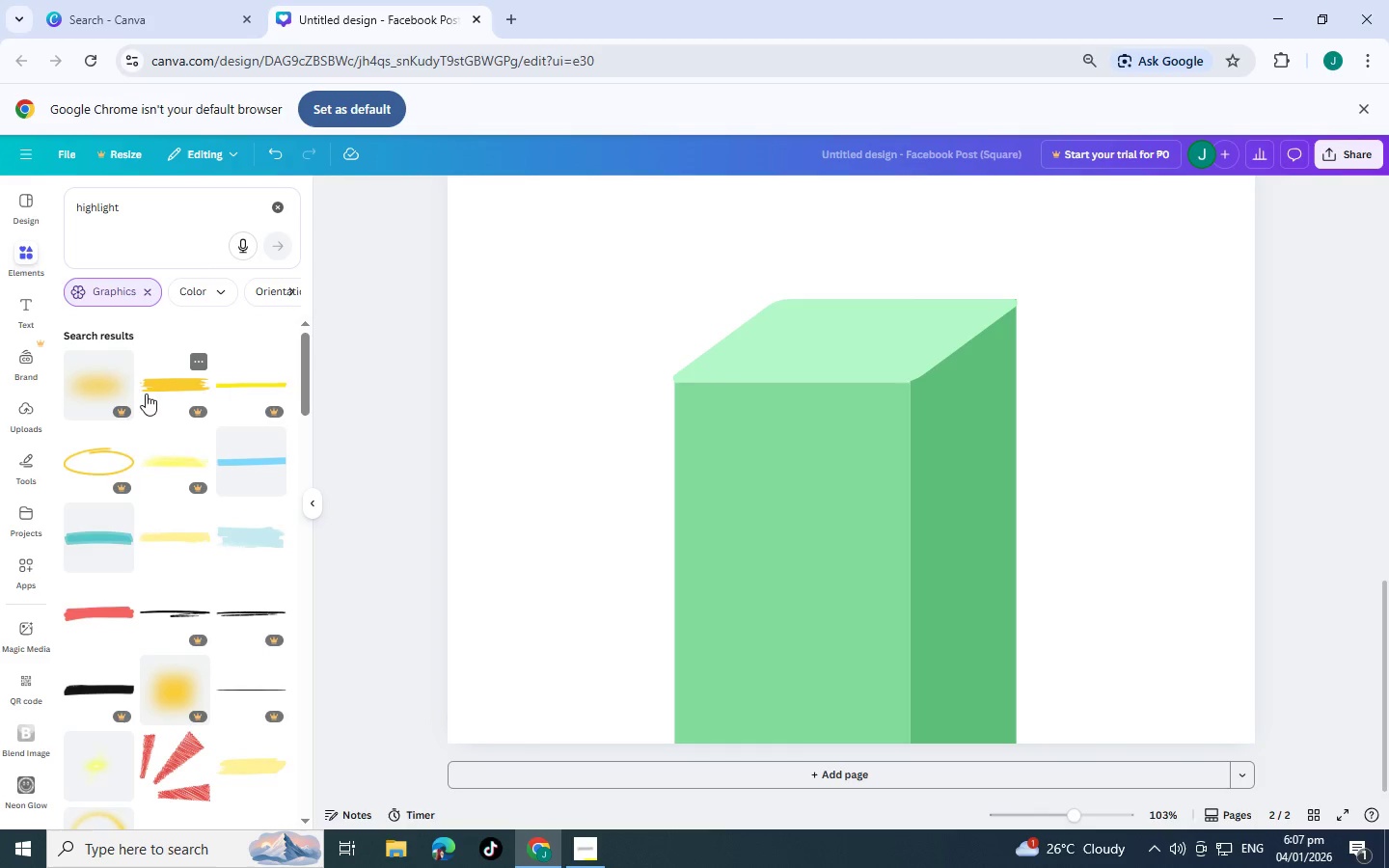 
scroll: coordinate [205, 421], scroll_direction: none, amount: 0.0
 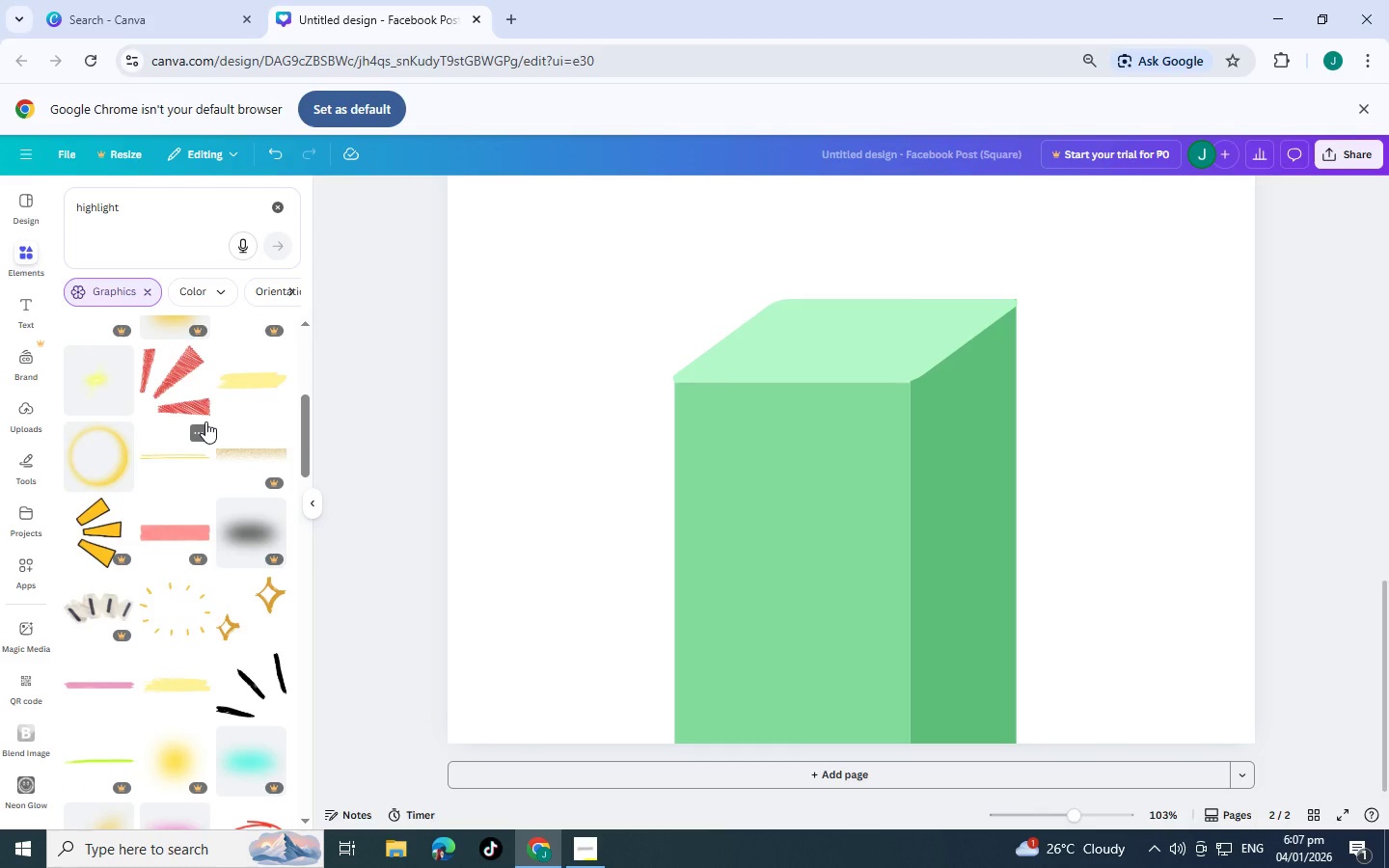 
scroll: coordinate [162, 425], scroll_direction: down, amount: 15.0
 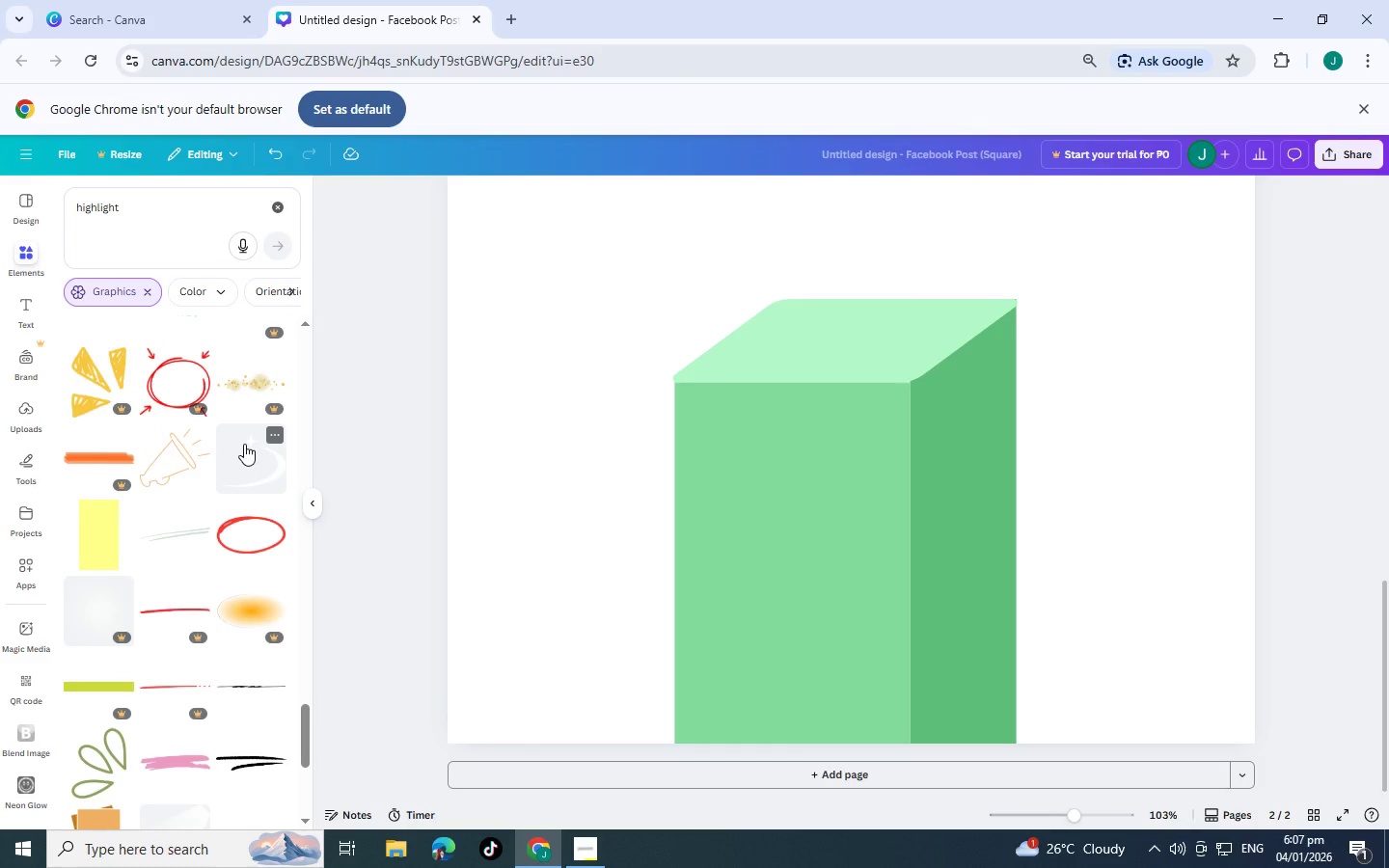 
left_click([244, 444])
 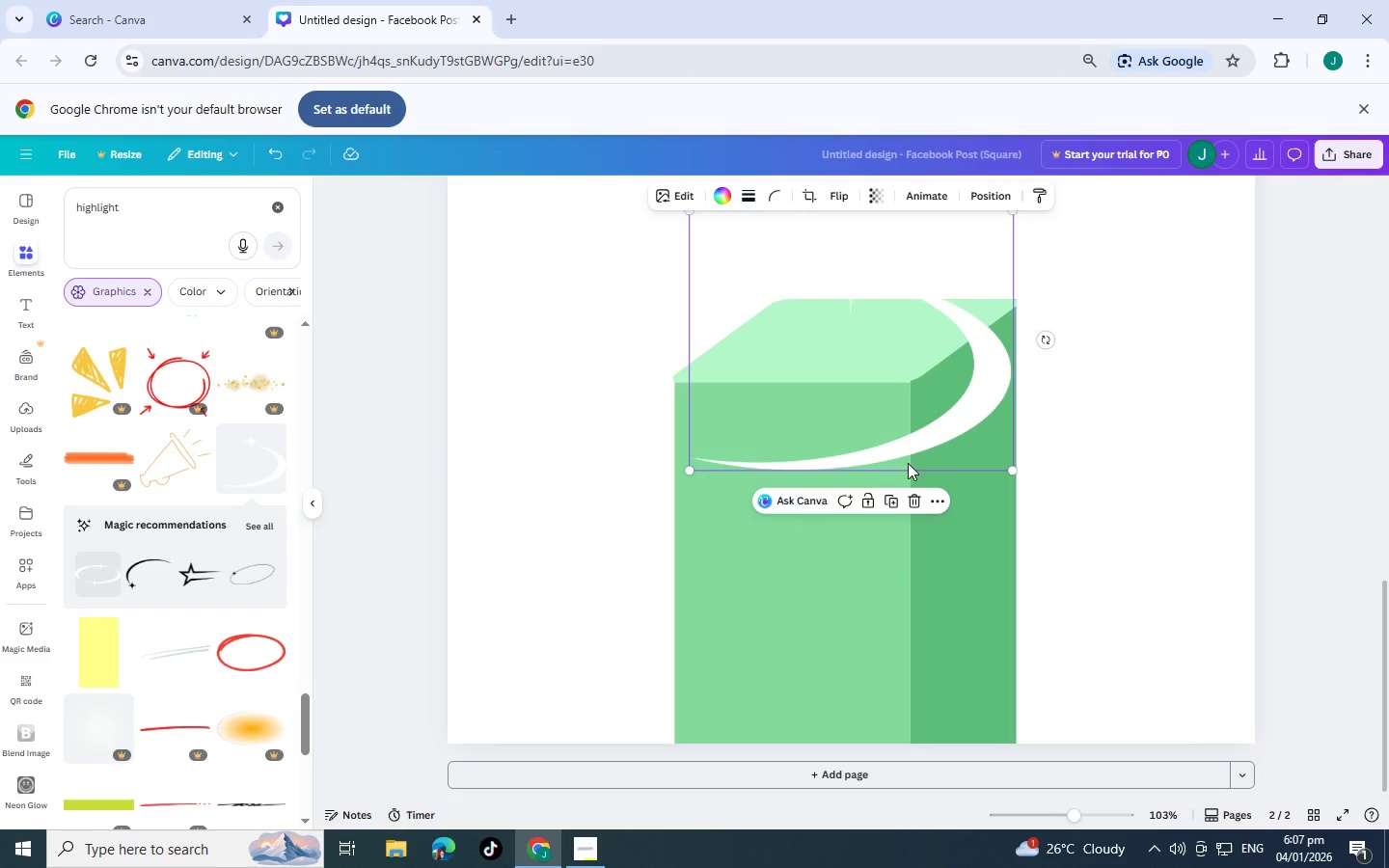 
left_click([919, 500])
 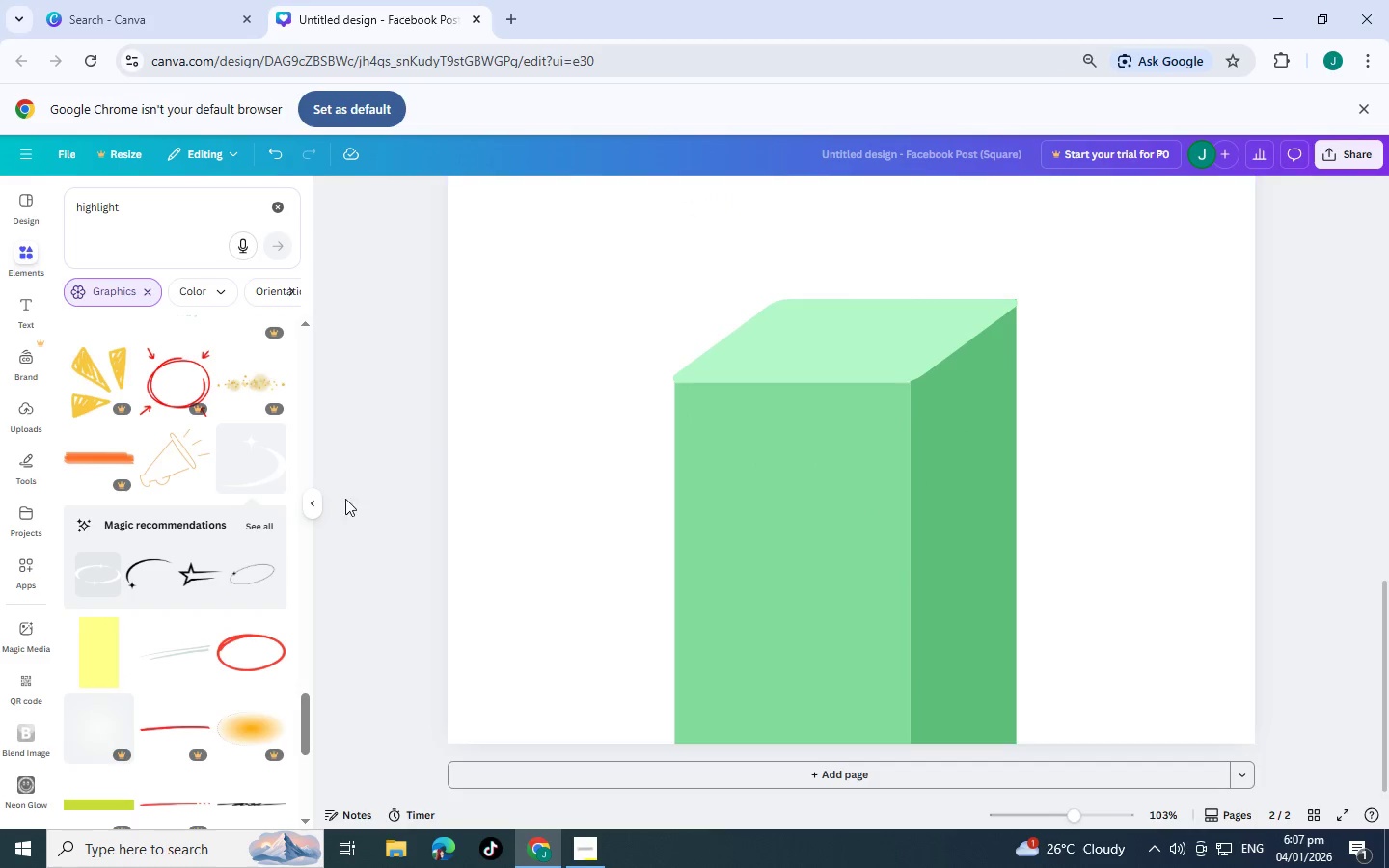 
mouse_move([245, 478])
 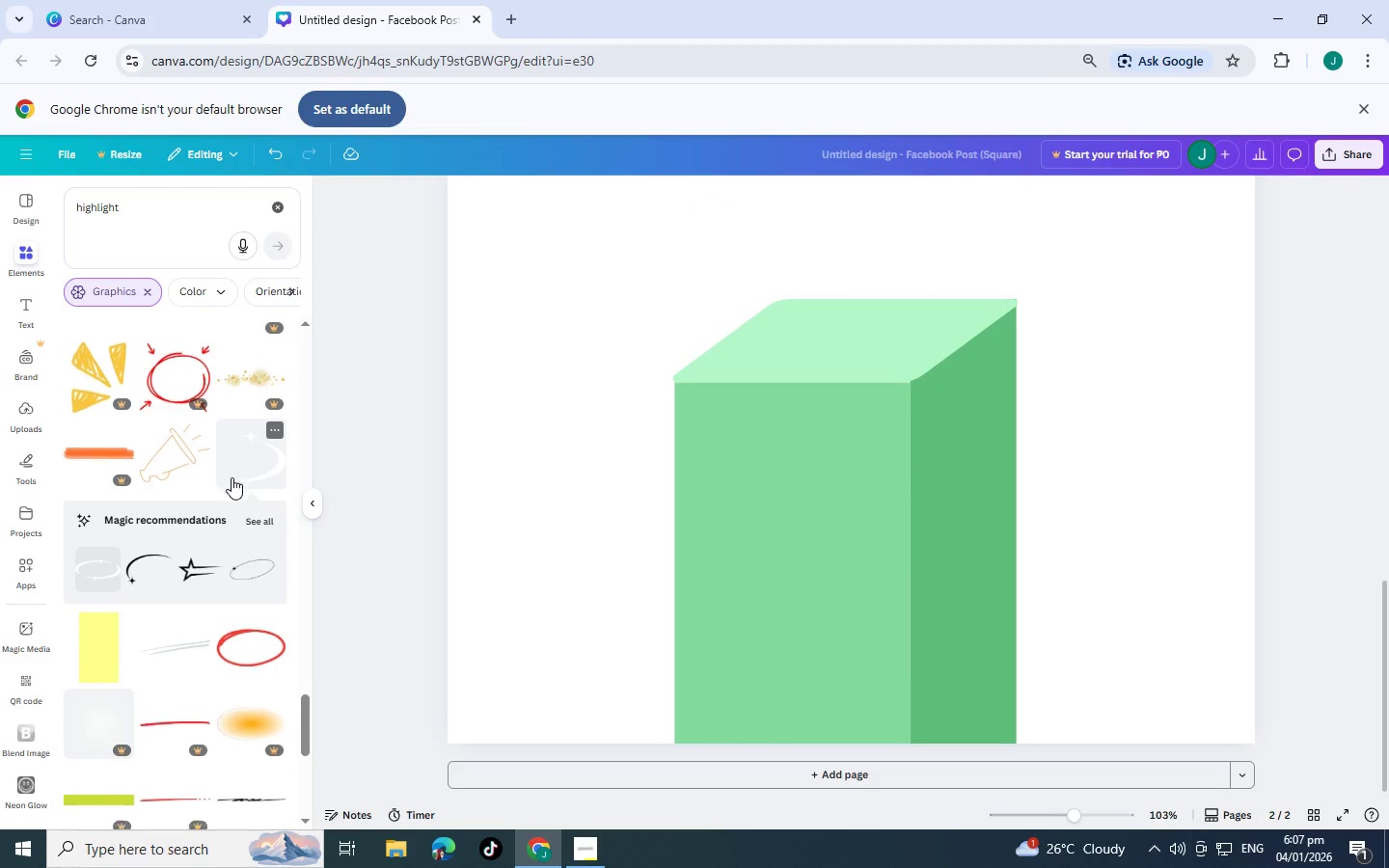 
scroll: coordinate [117, 495], scroll_direction: down, amount: 12.0
 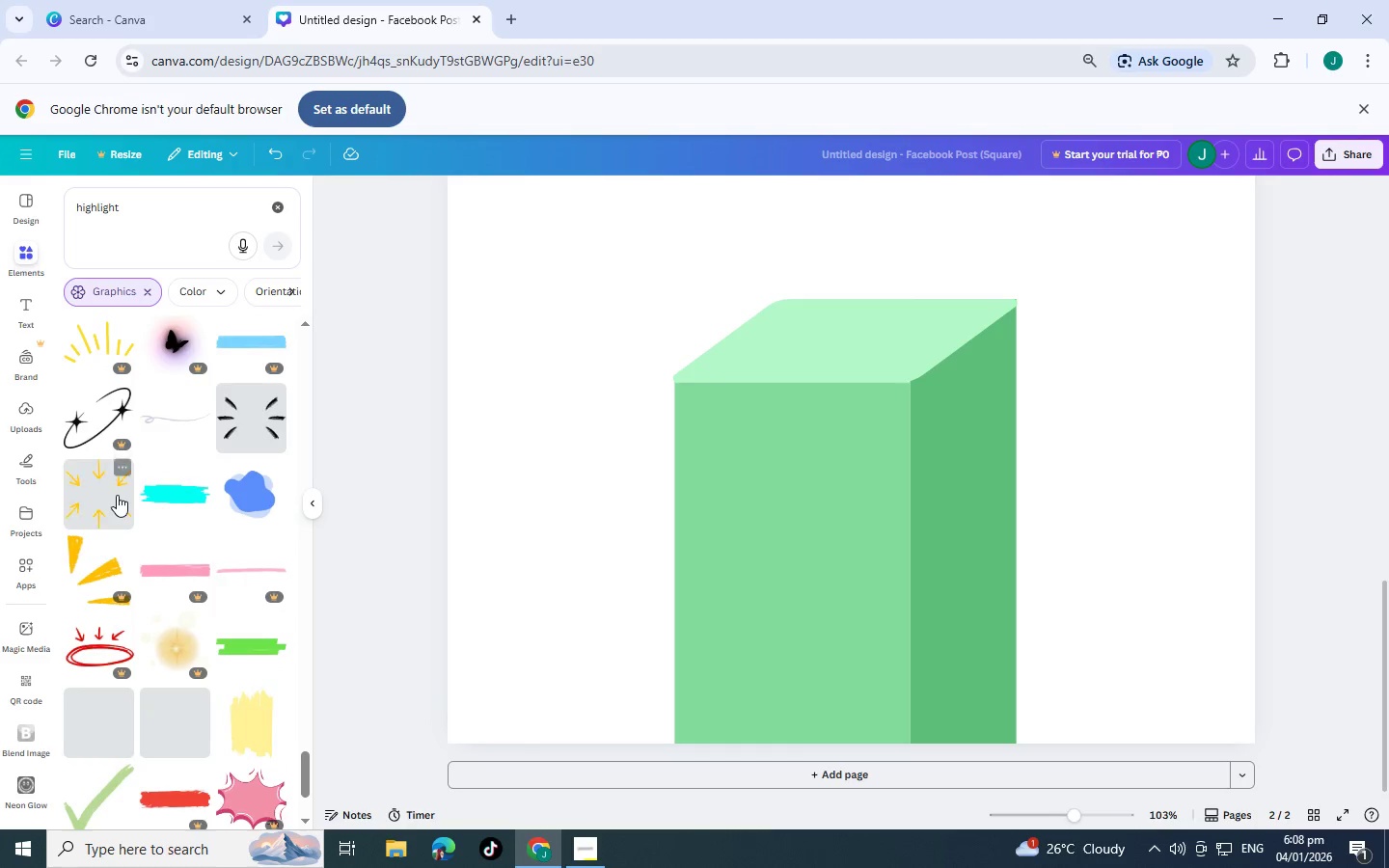 
scroll: coordinate [117, 495], scroll_direction: down, amount: 9.0
 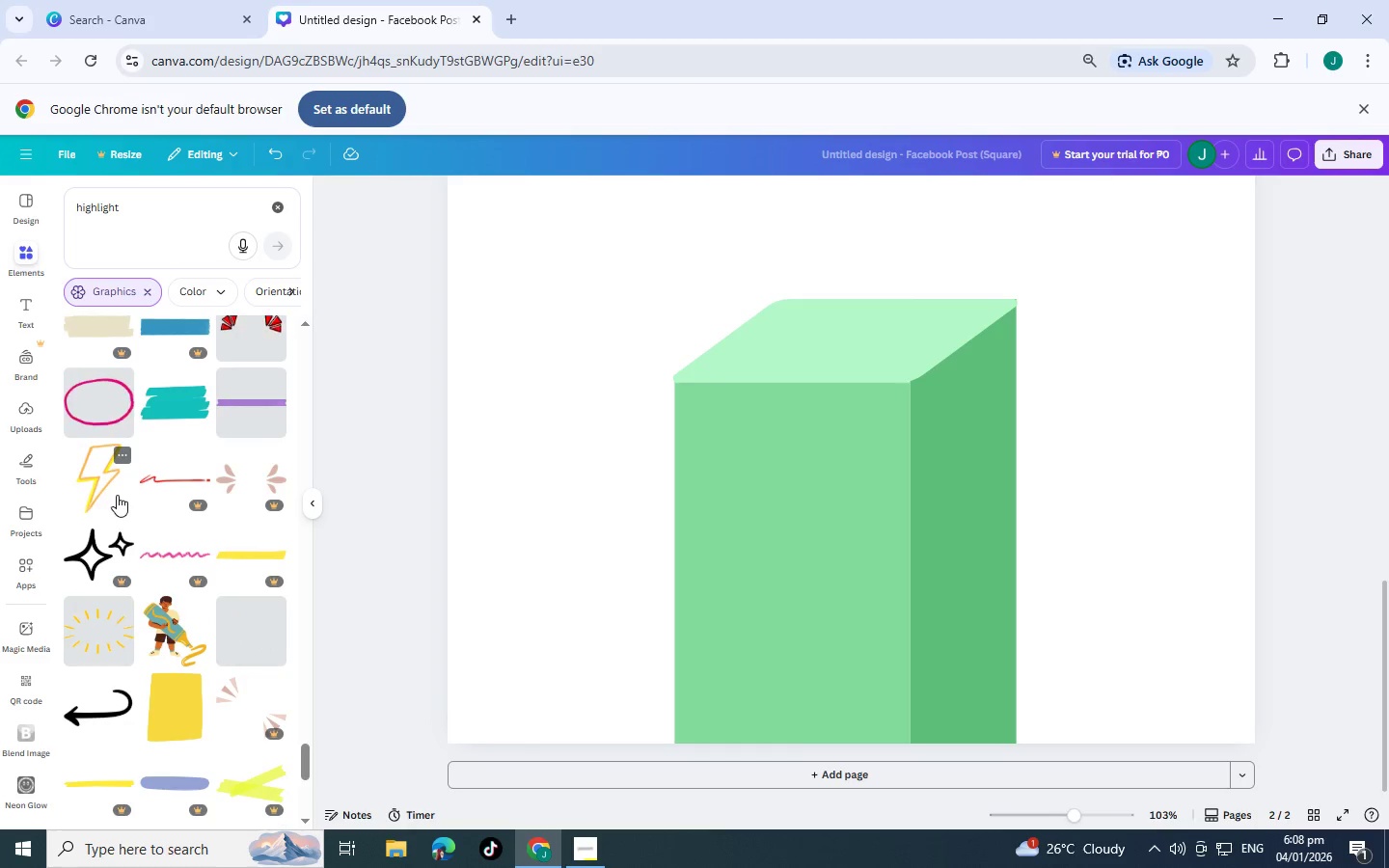 
scroll: coordinate [117, 495], scroll_direction: up, amount: 2.0
 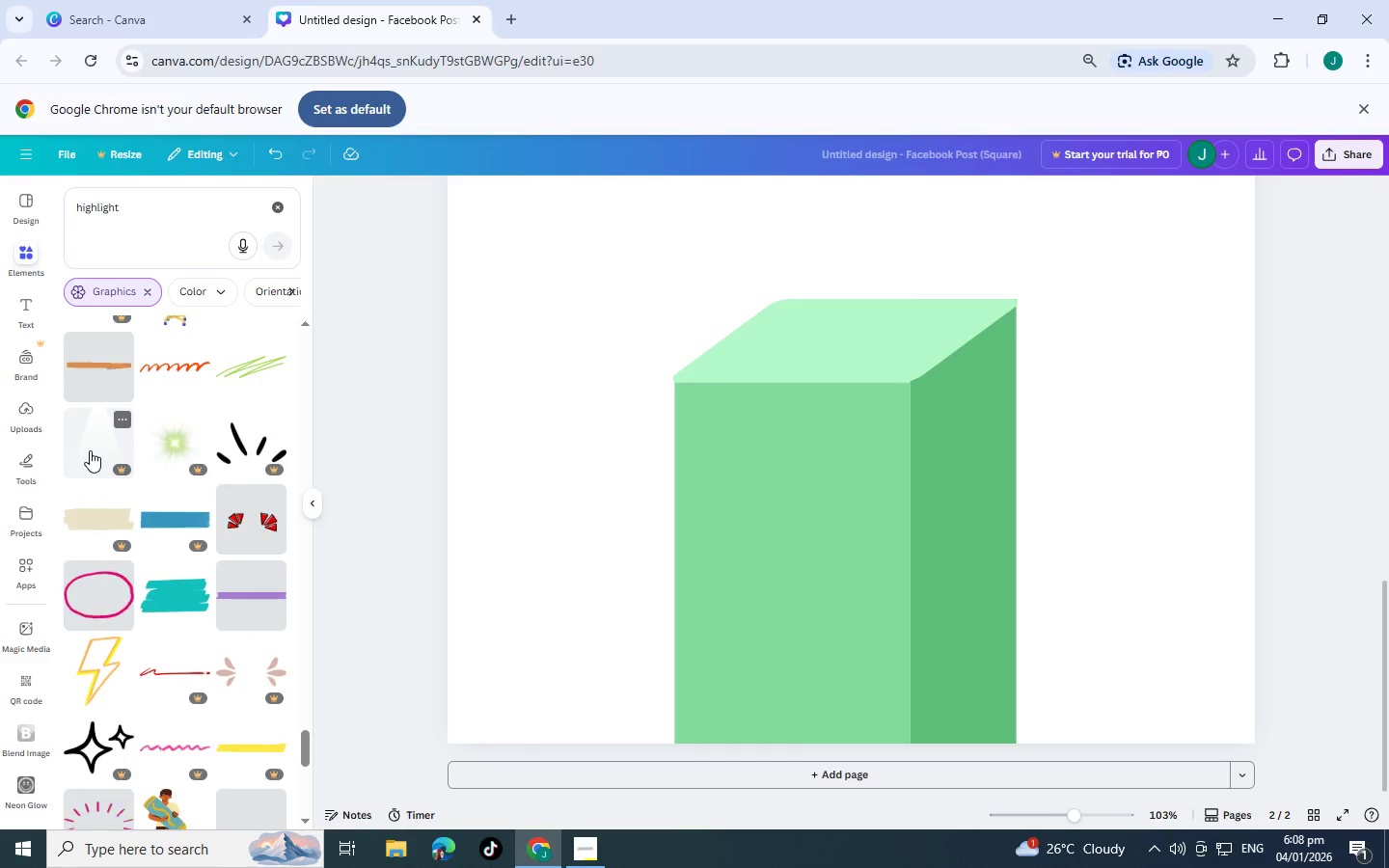 
left_click([90, 450])
 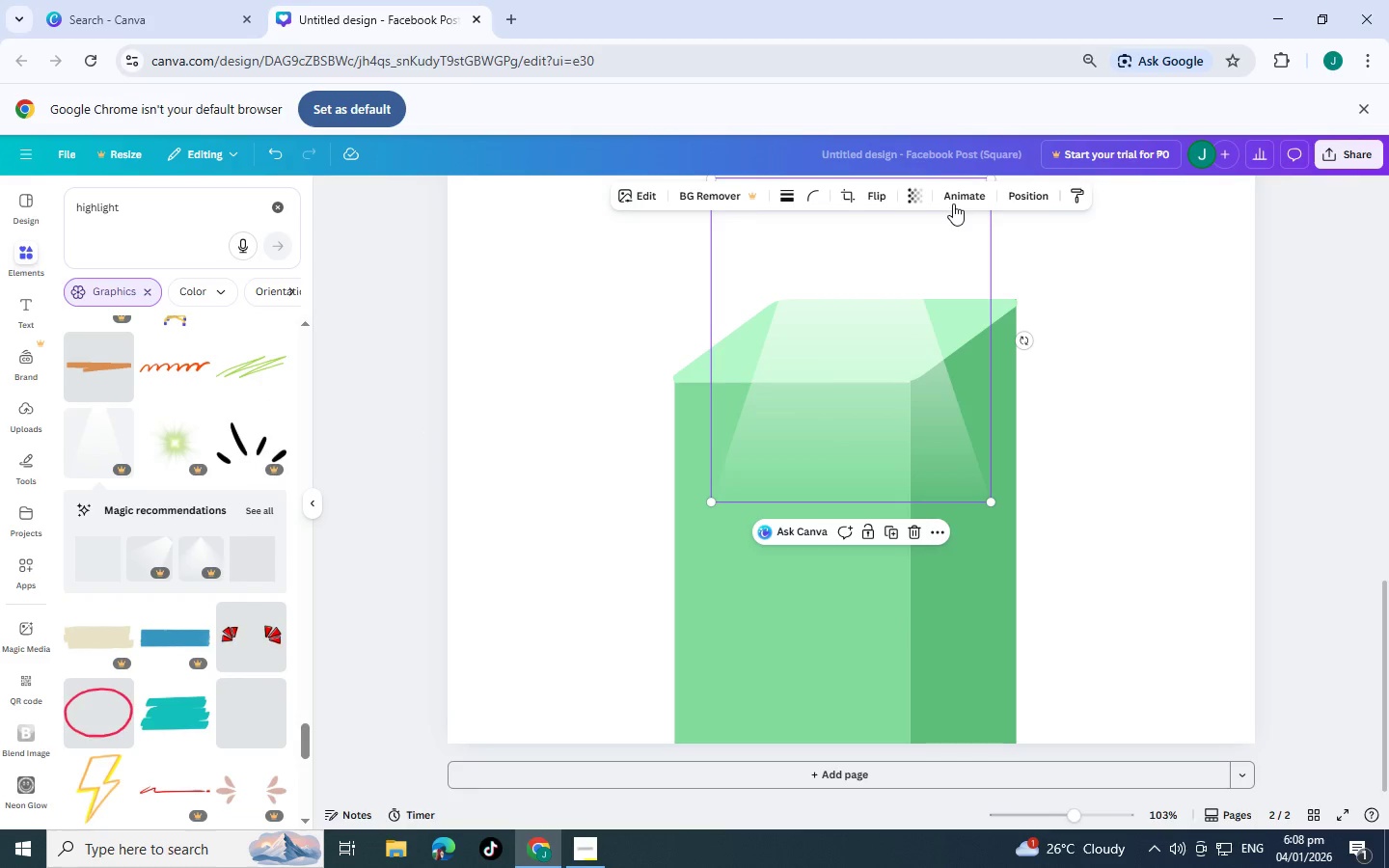 
scroll: coordinate [939, 256], scroll_direction: up, amount: 1.0
 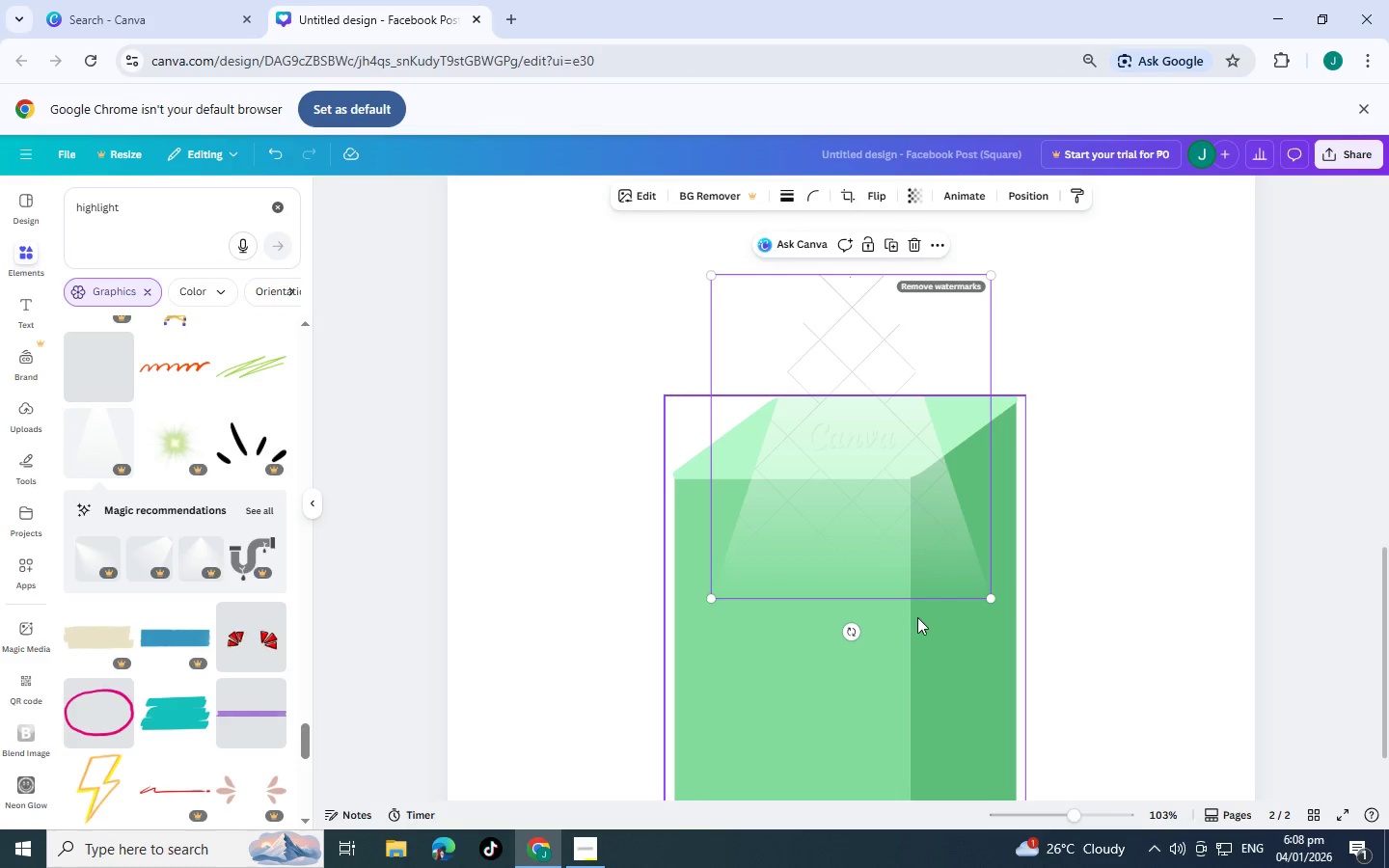 
left_click([908, 569])
 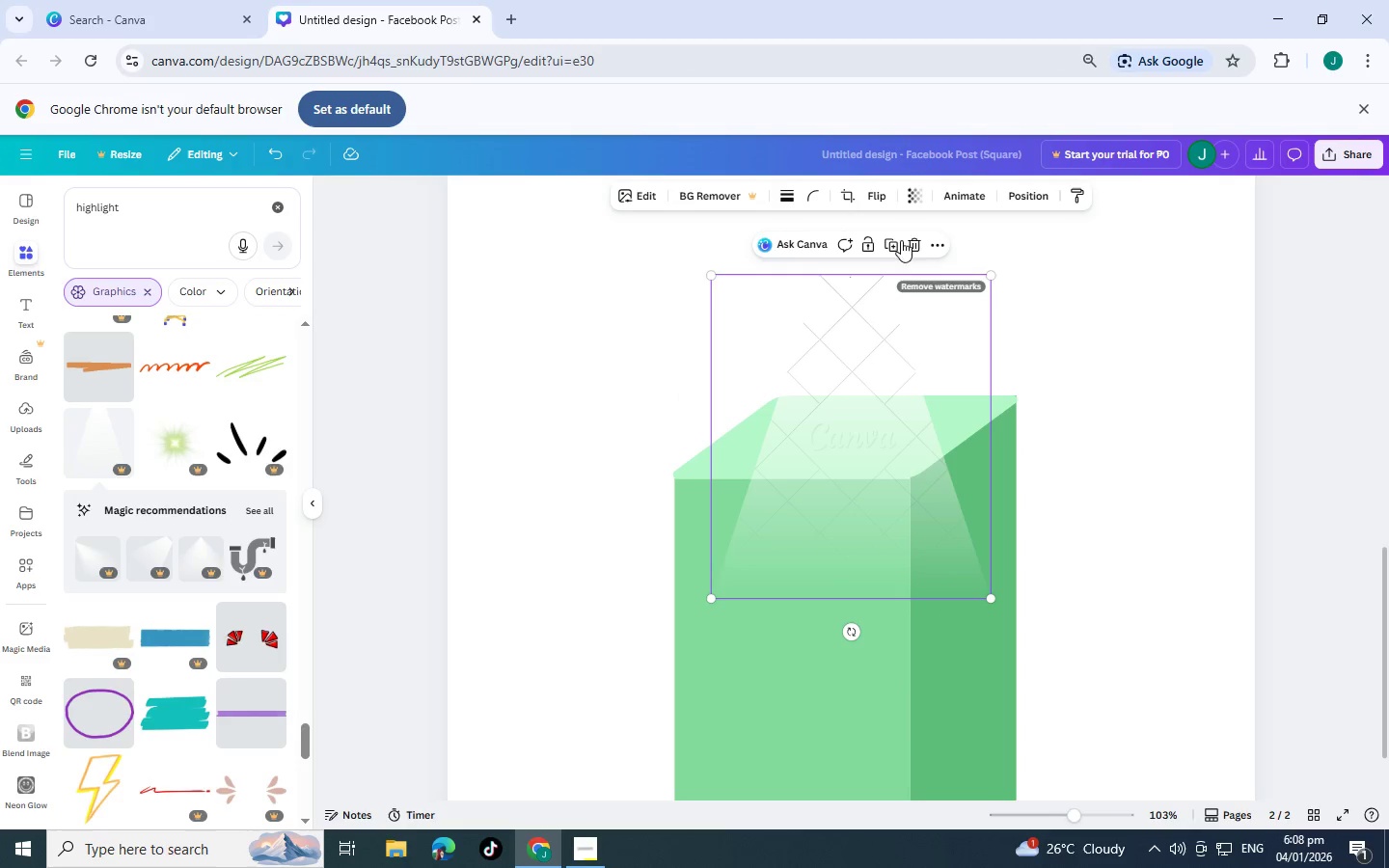 
left_click([910, 236])
 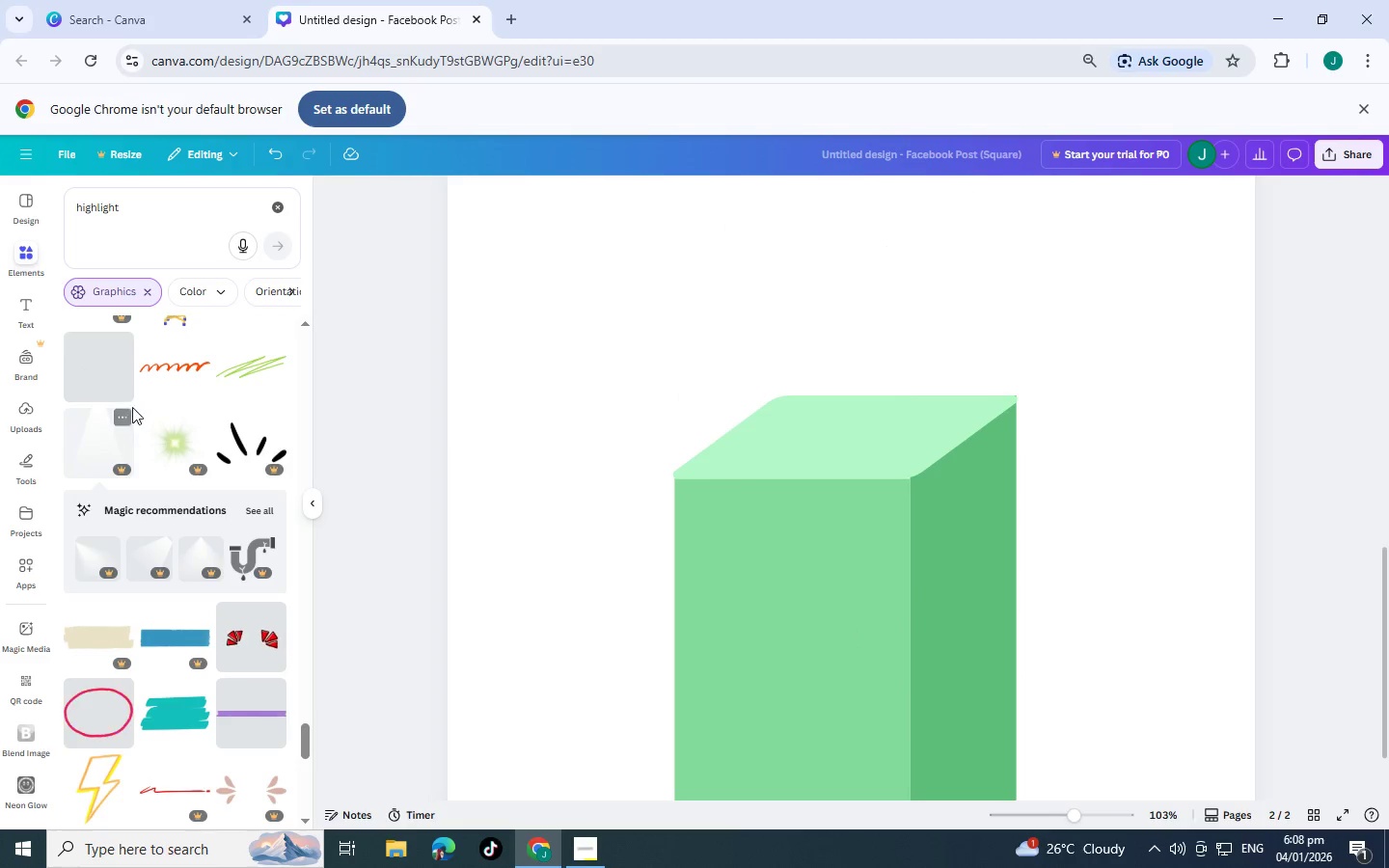 
left_click([125, 411])
 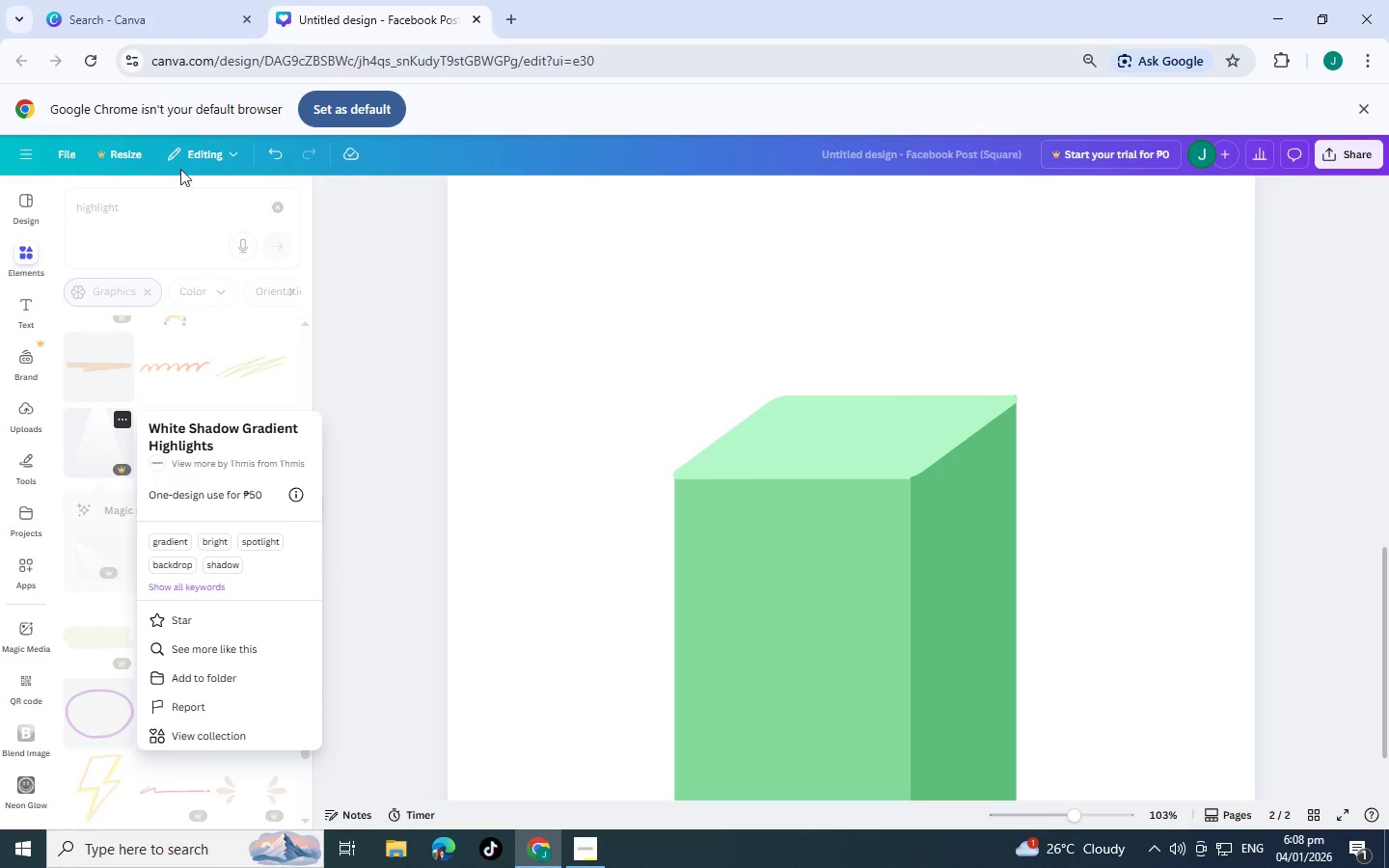 
left_click([400, 346])
 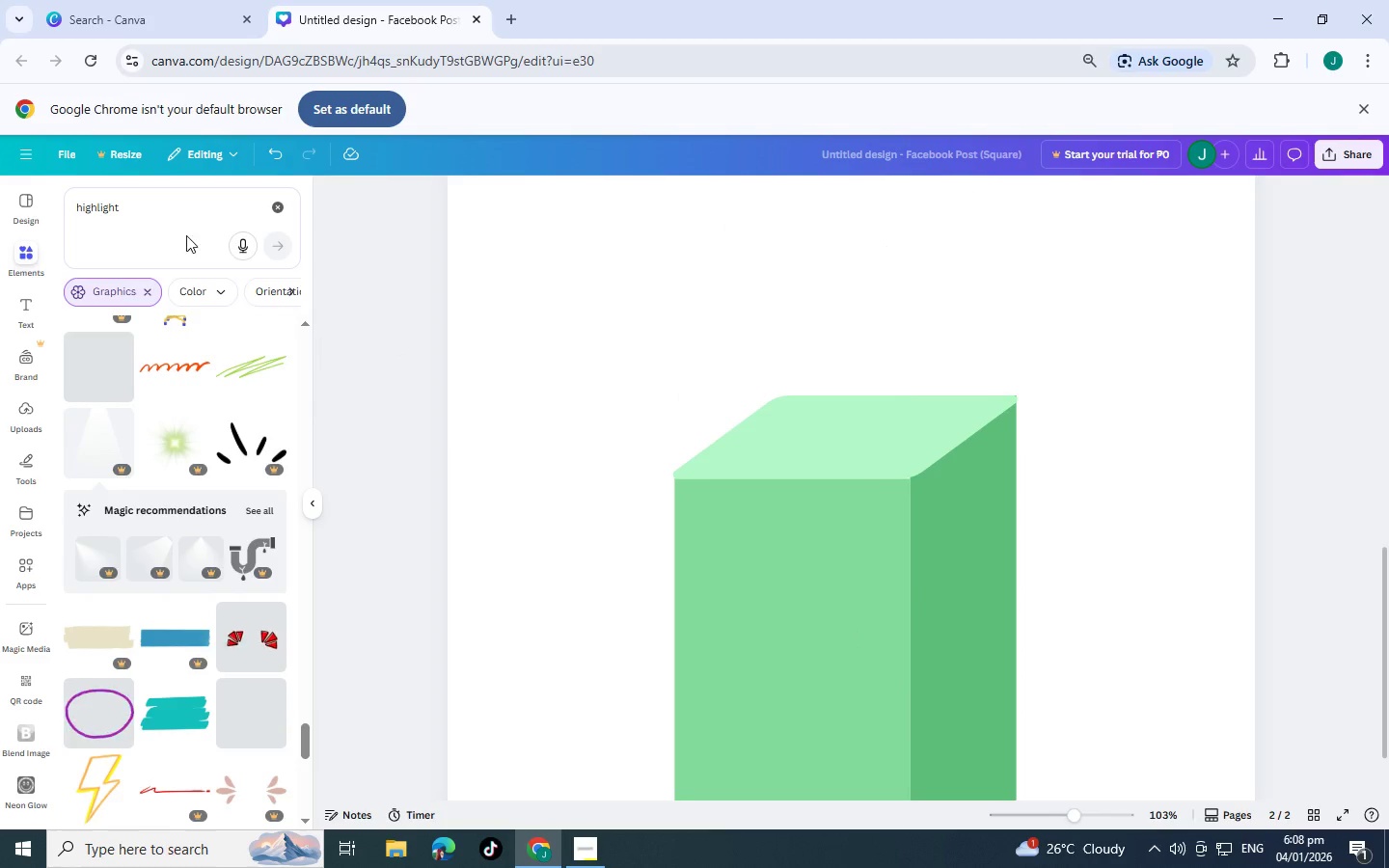 
left_click([194, 206])
 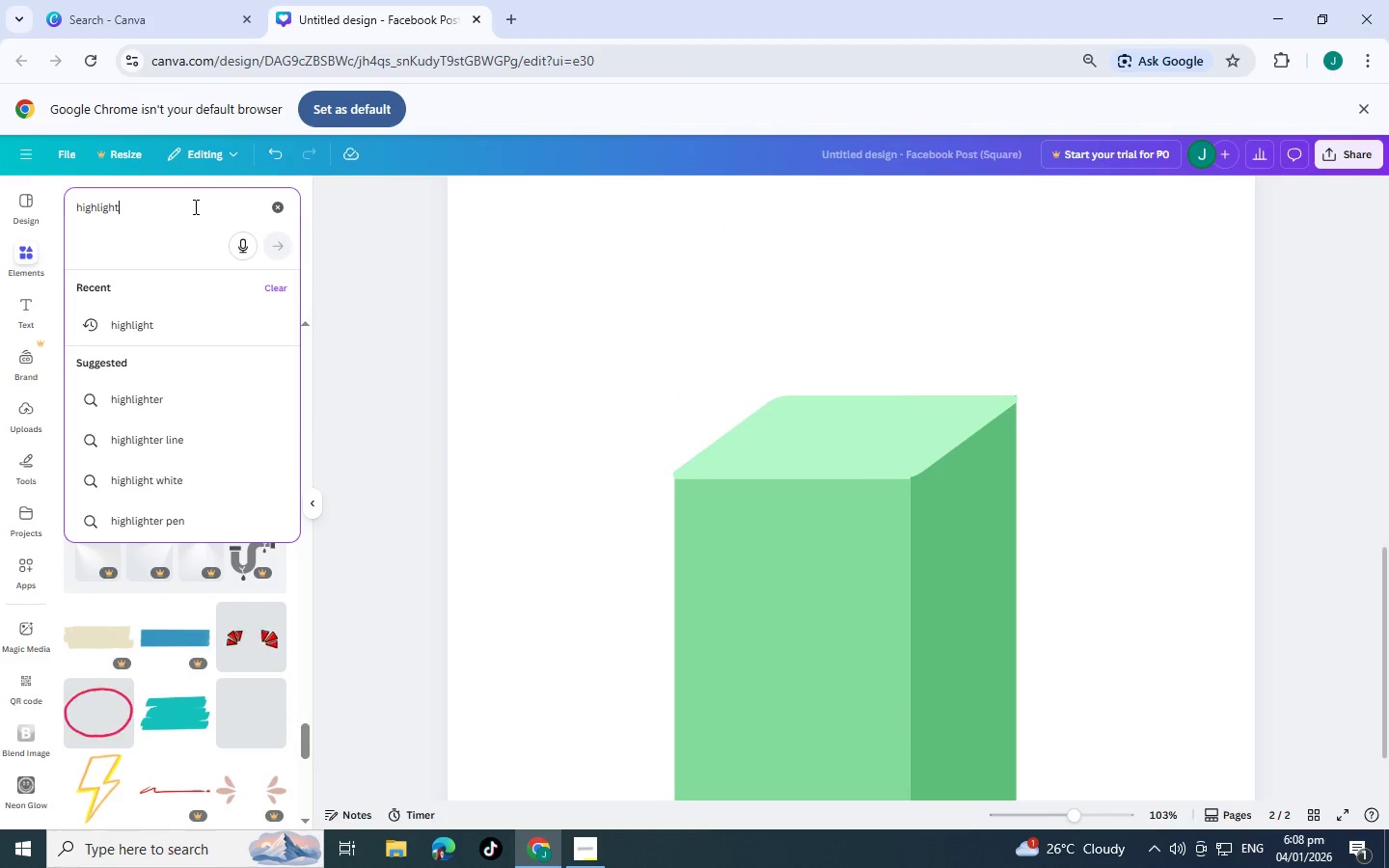 
type( gradi)
key(Backspace)
type(ient)
 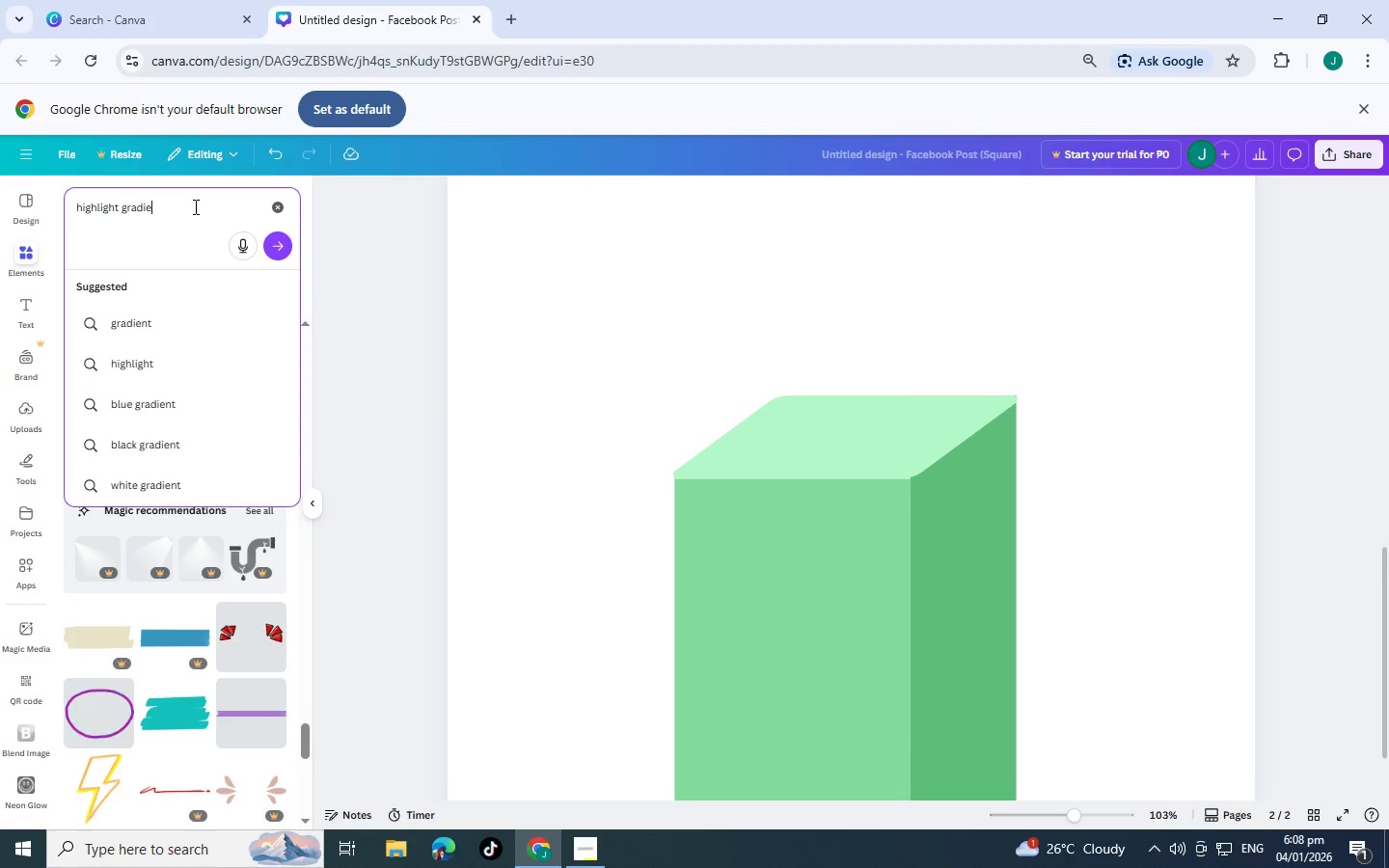 
key(Enter)
 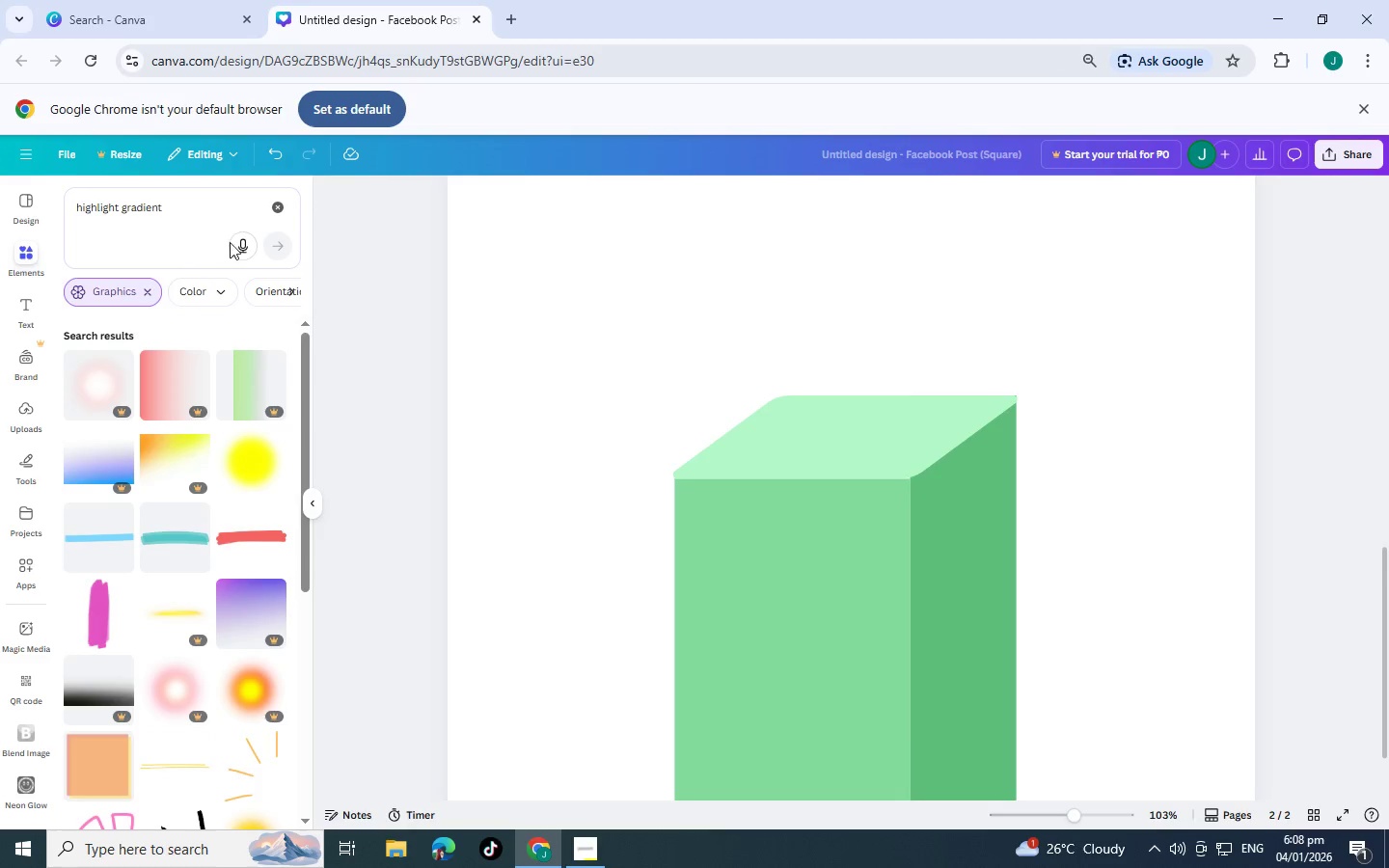 
scroll: coordinate [137, 452], scroll_direction: down, amount: 9.0
 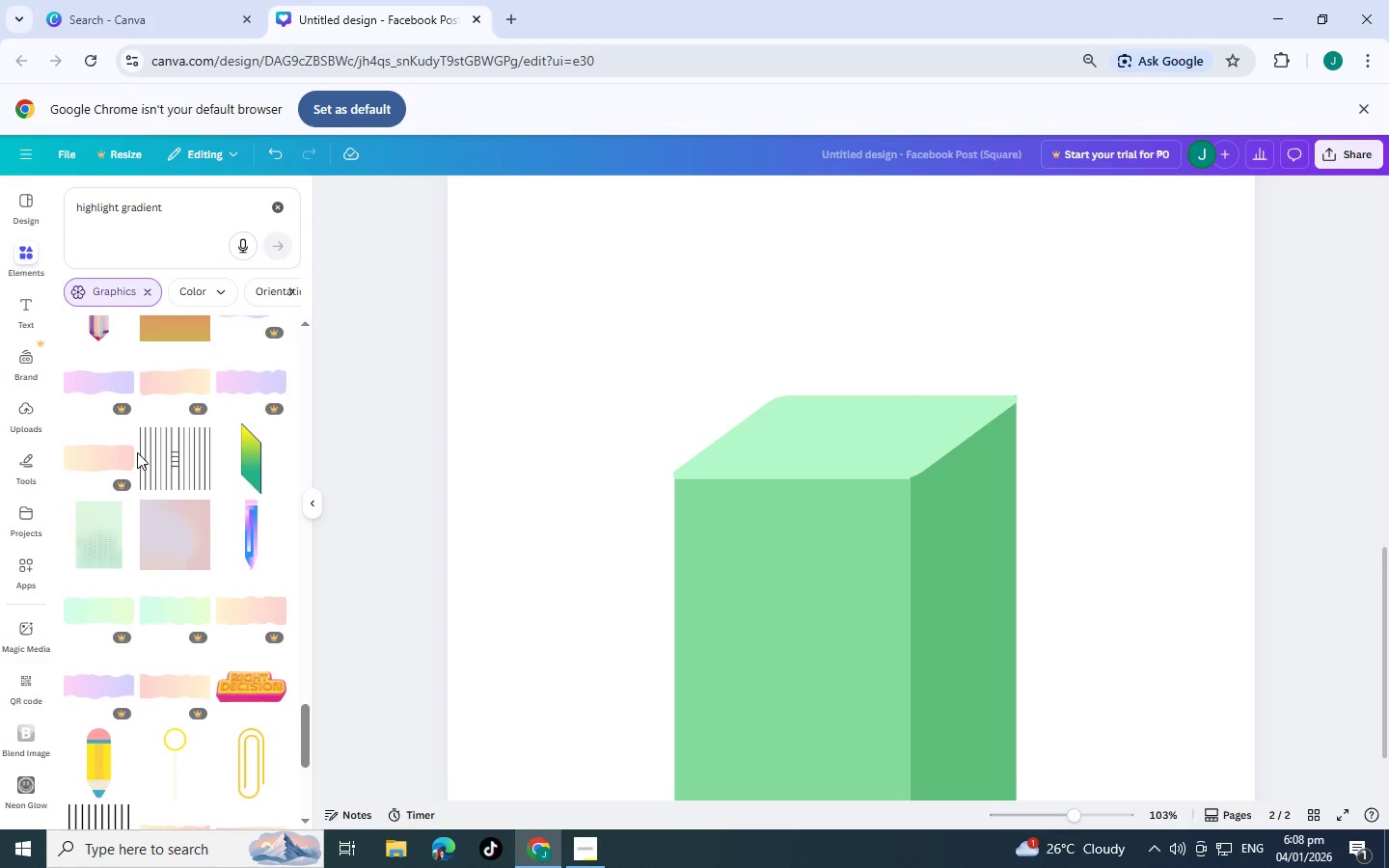 
scroll: coordinate [137, 452], scroll_direction: down, amount: 9.0
 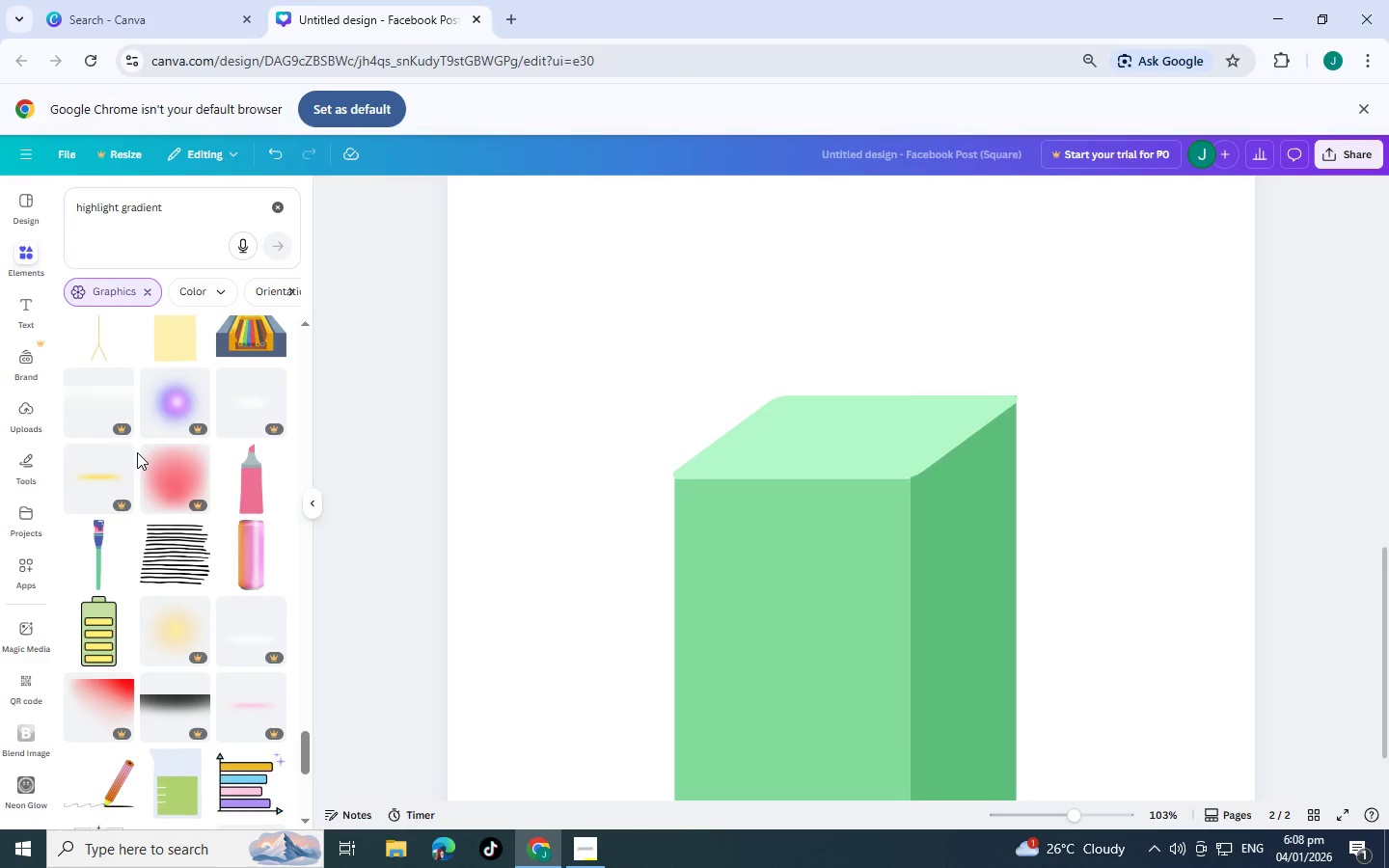 
right_click([137, 452])
 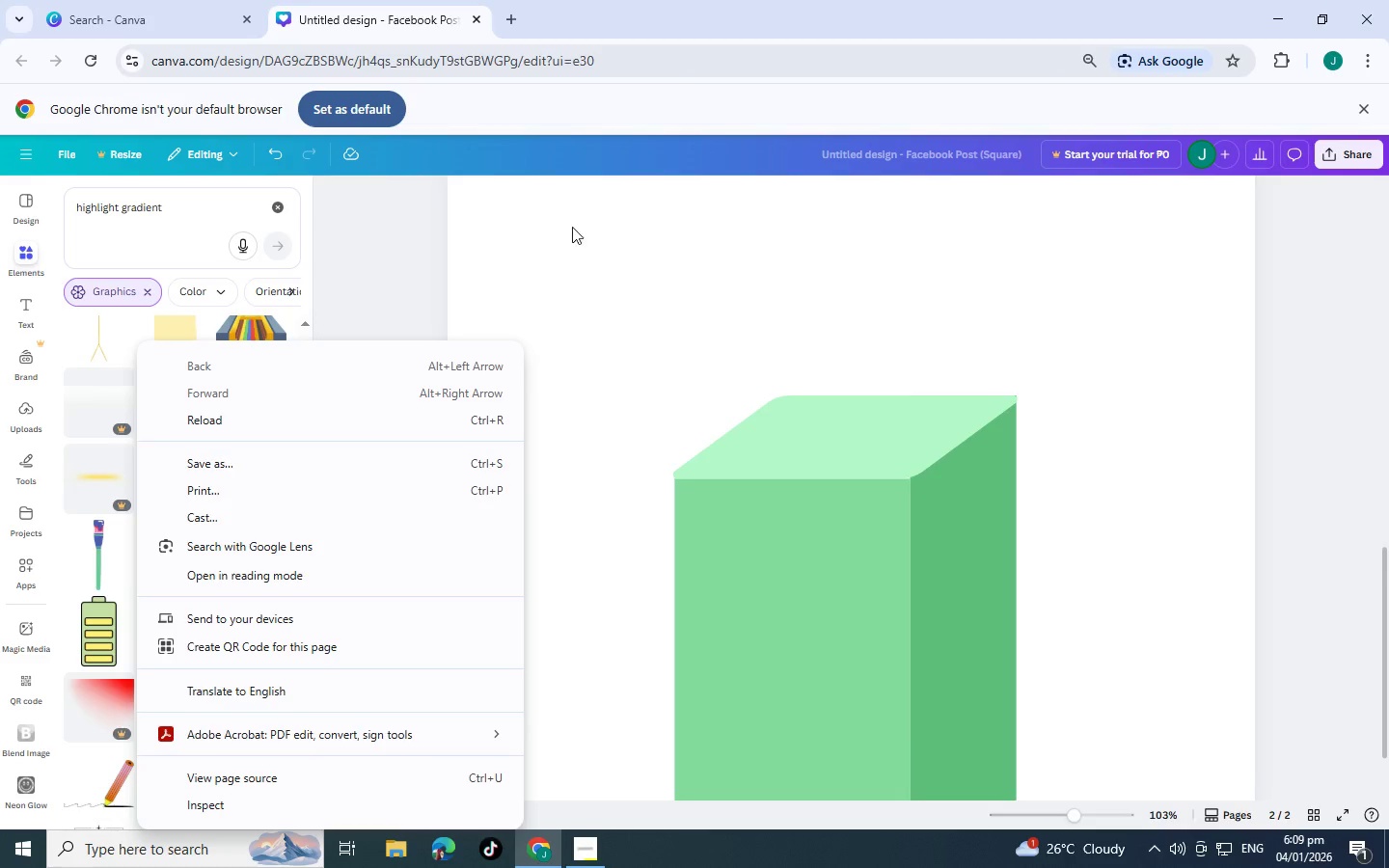 
left_click([413, 241])
 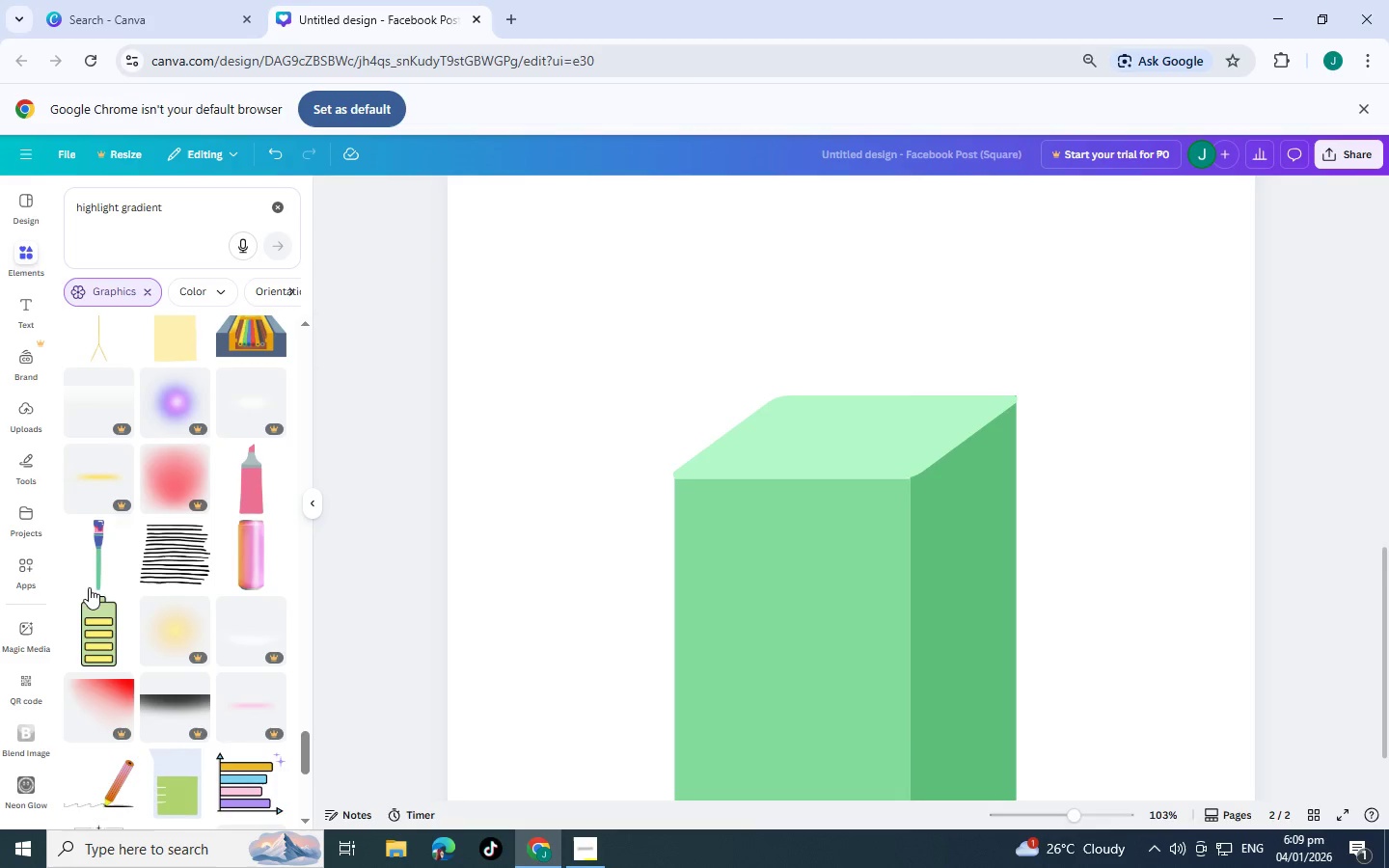 
scroll: coordinate [135, 579], scroll_direction: down, amount: 12.0
 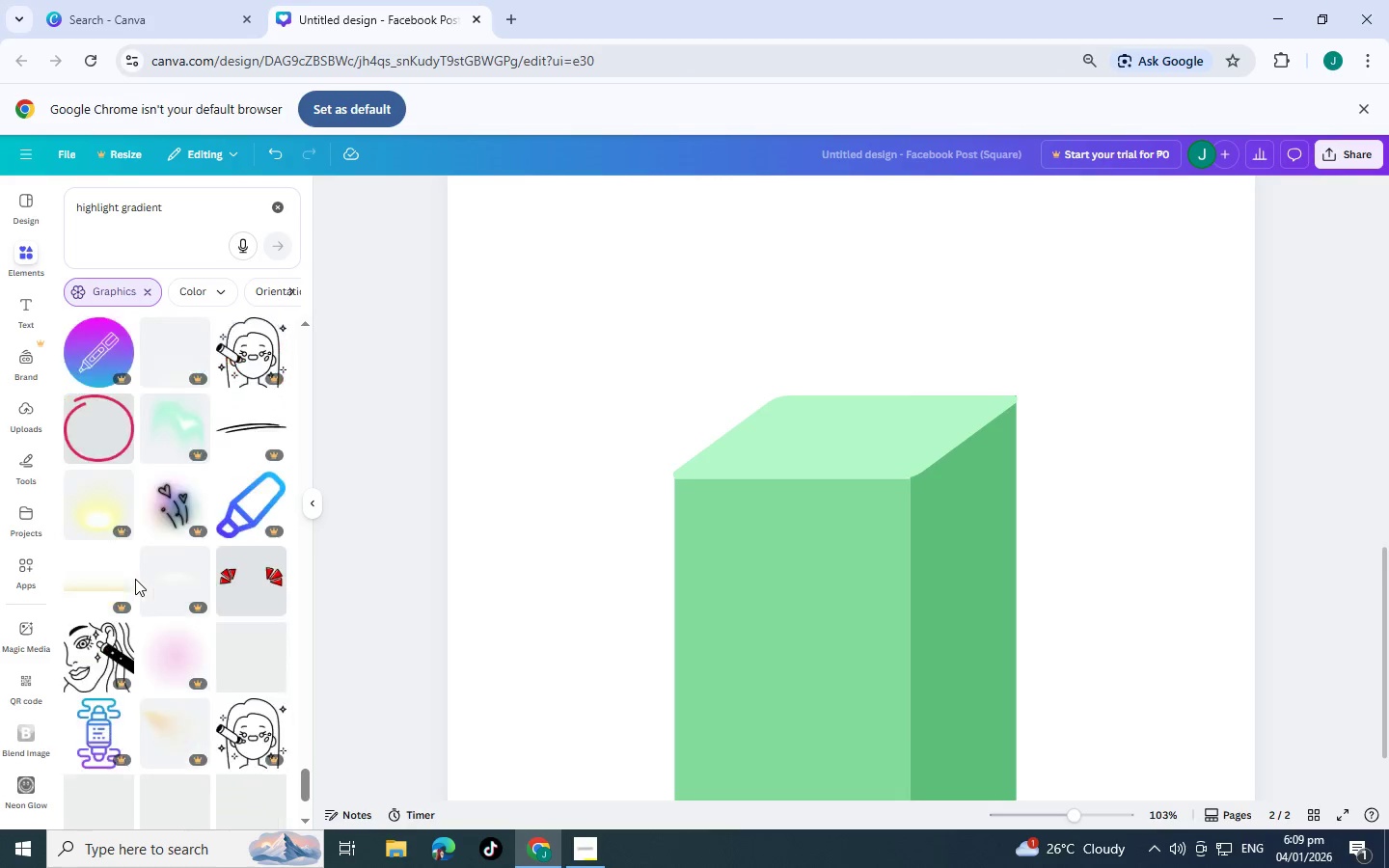 
scroll: coordinate [110, 543], scroll_direction: down, amount: 10.0
 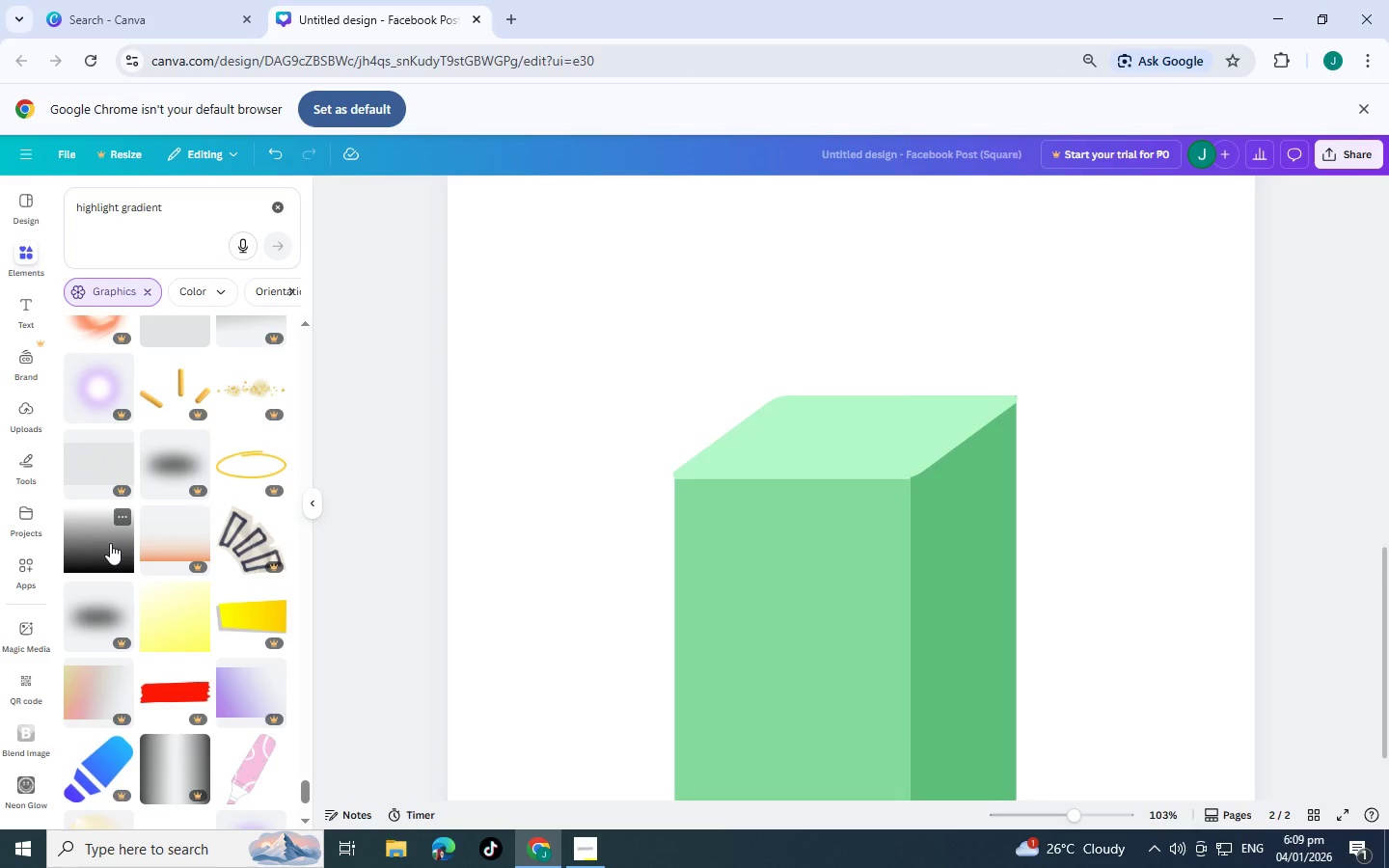 
scroll: coordinate [28, 528], scroll_direction: down, amount: 7.0
 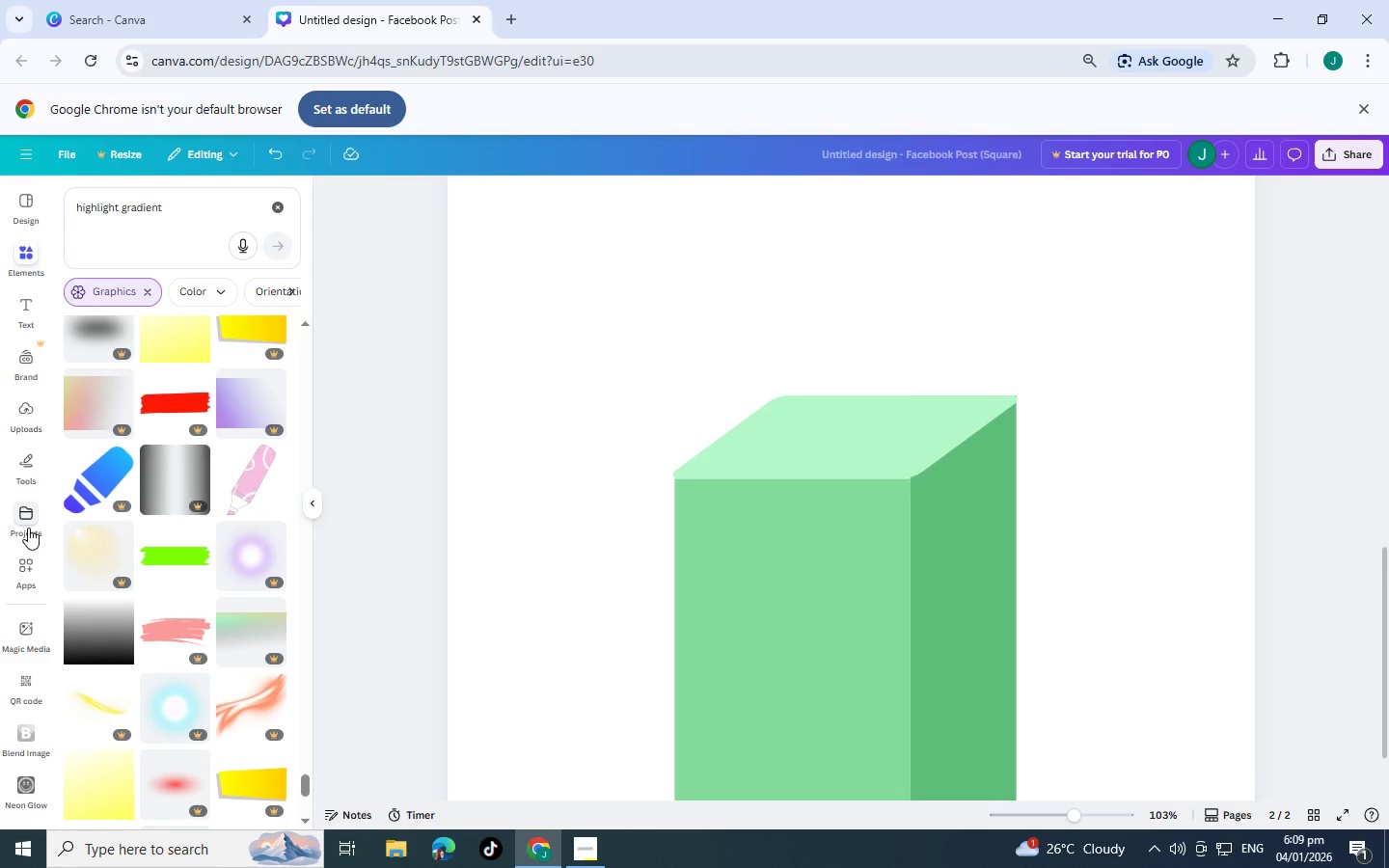 
scroll: coordinate [60, 504], scroll_direction: down, amount: 8.0
 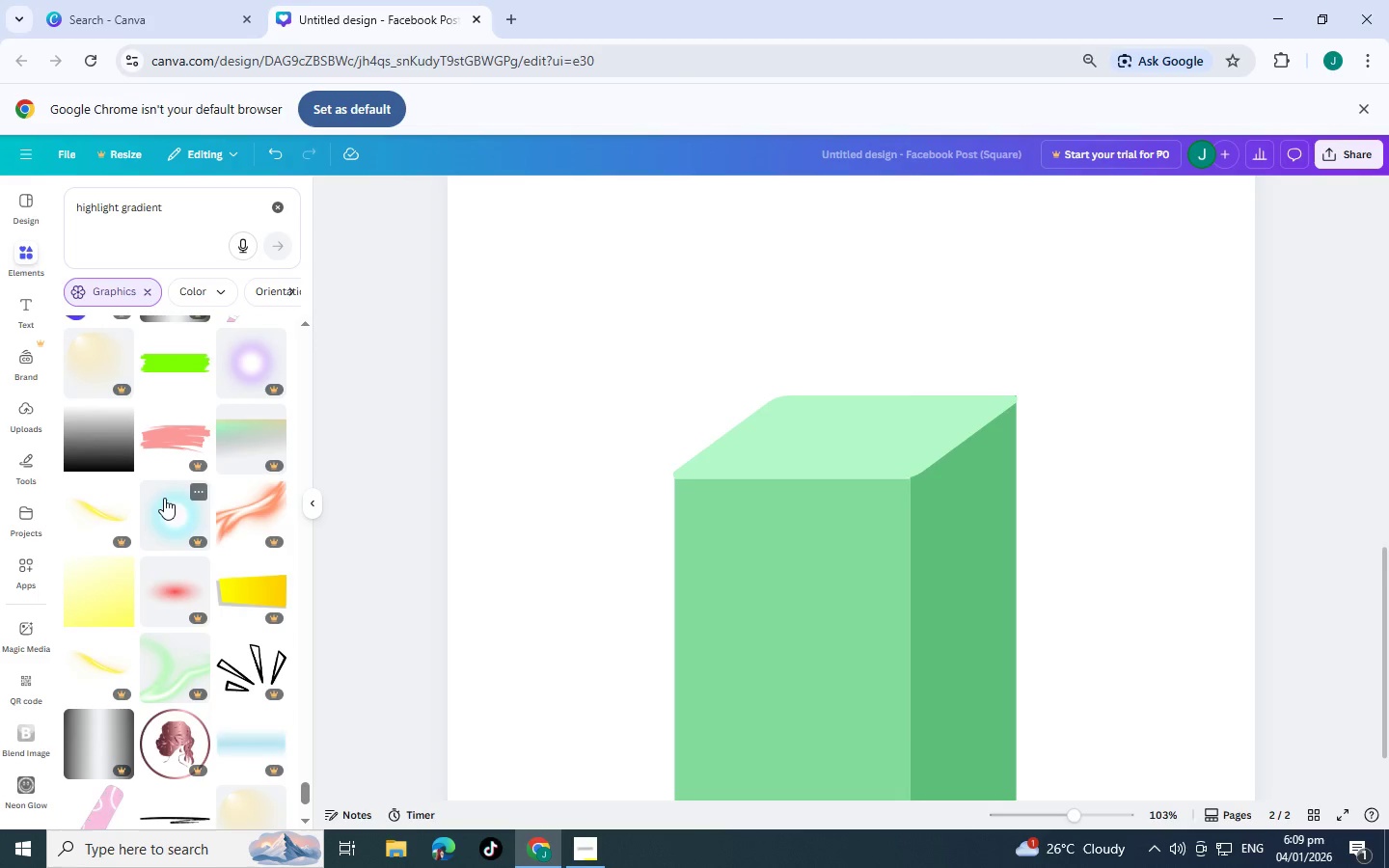 
scroll: coordinate [152, 525], scroll_direction: down, amount: 9.0
 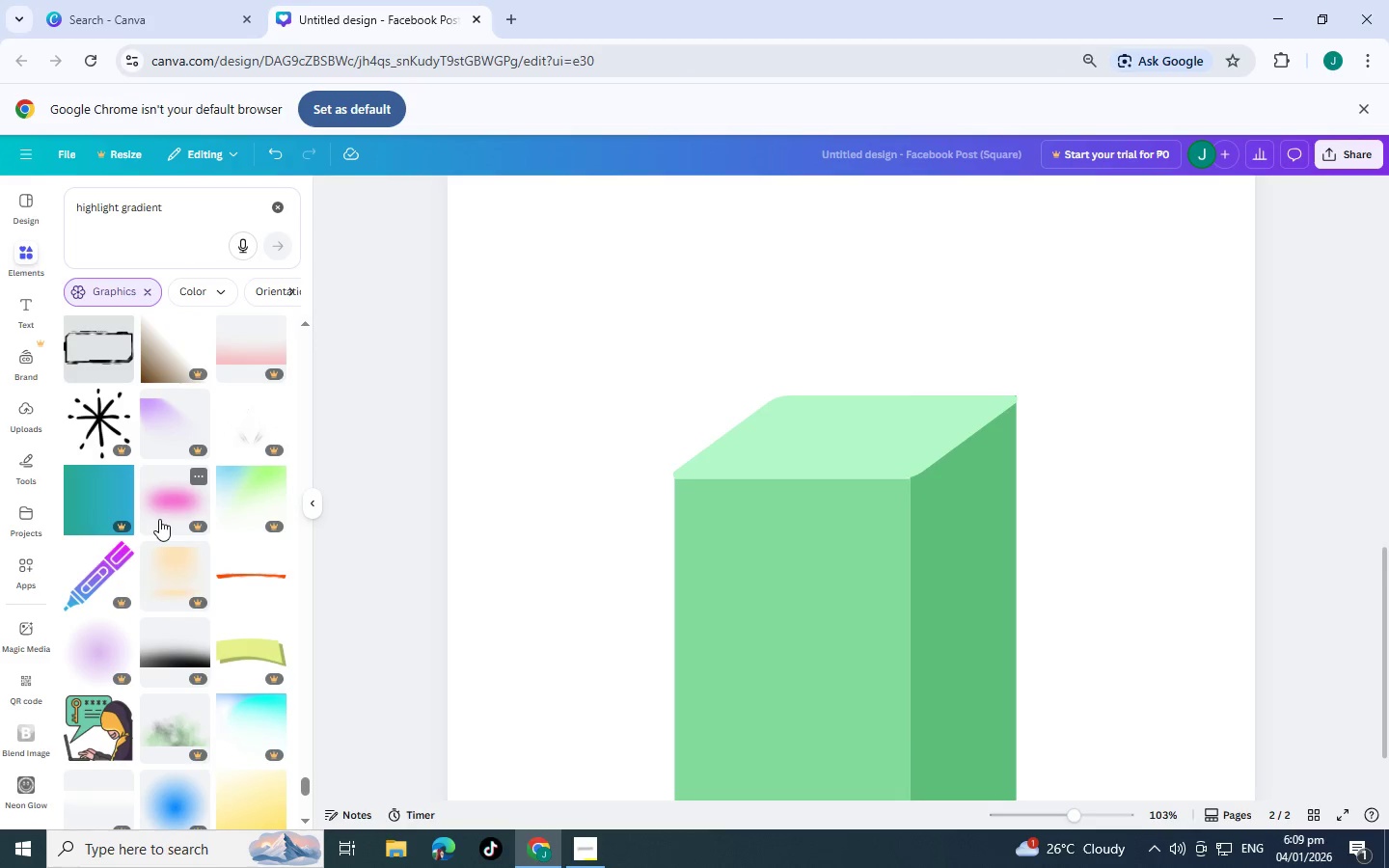 
scroll: coordinate [159, 519], scroll_direction: down, amount: 6.0
 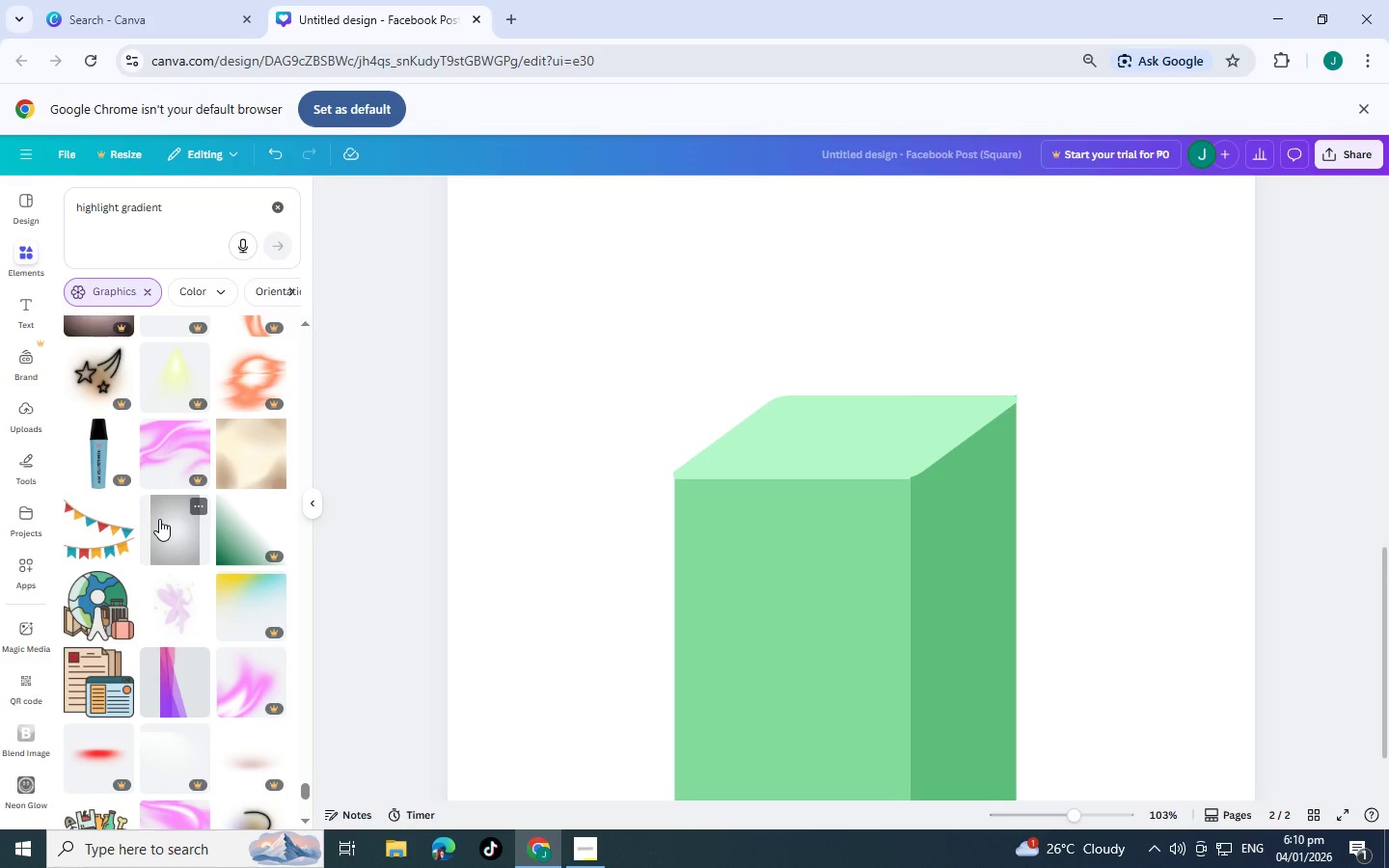 
scroll: coordinate [159, 519], scroll_direction: down, amount: 6.0
 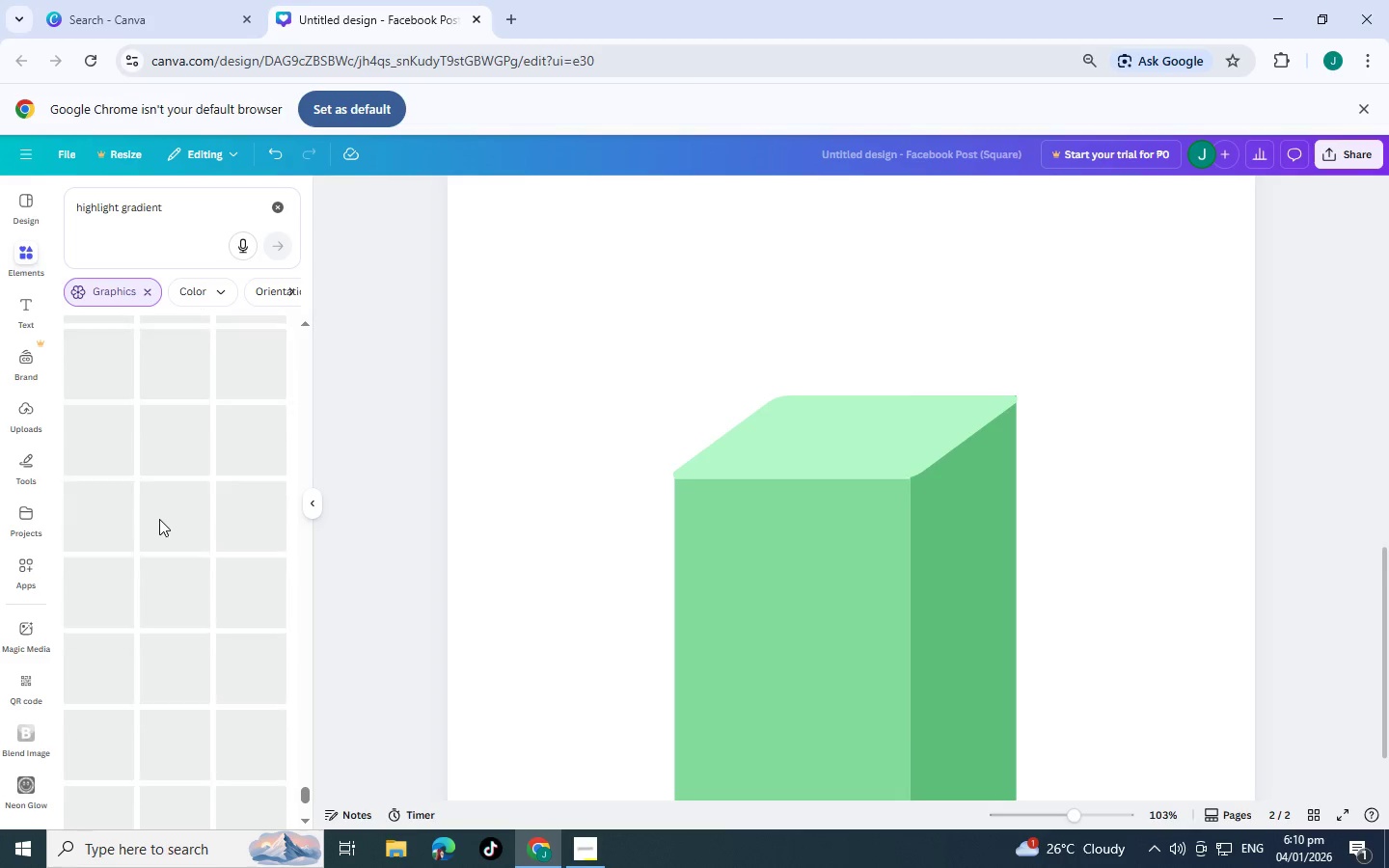 
scroll: coordinate [165, 503], scroll_direction: down, amount: 9.0
 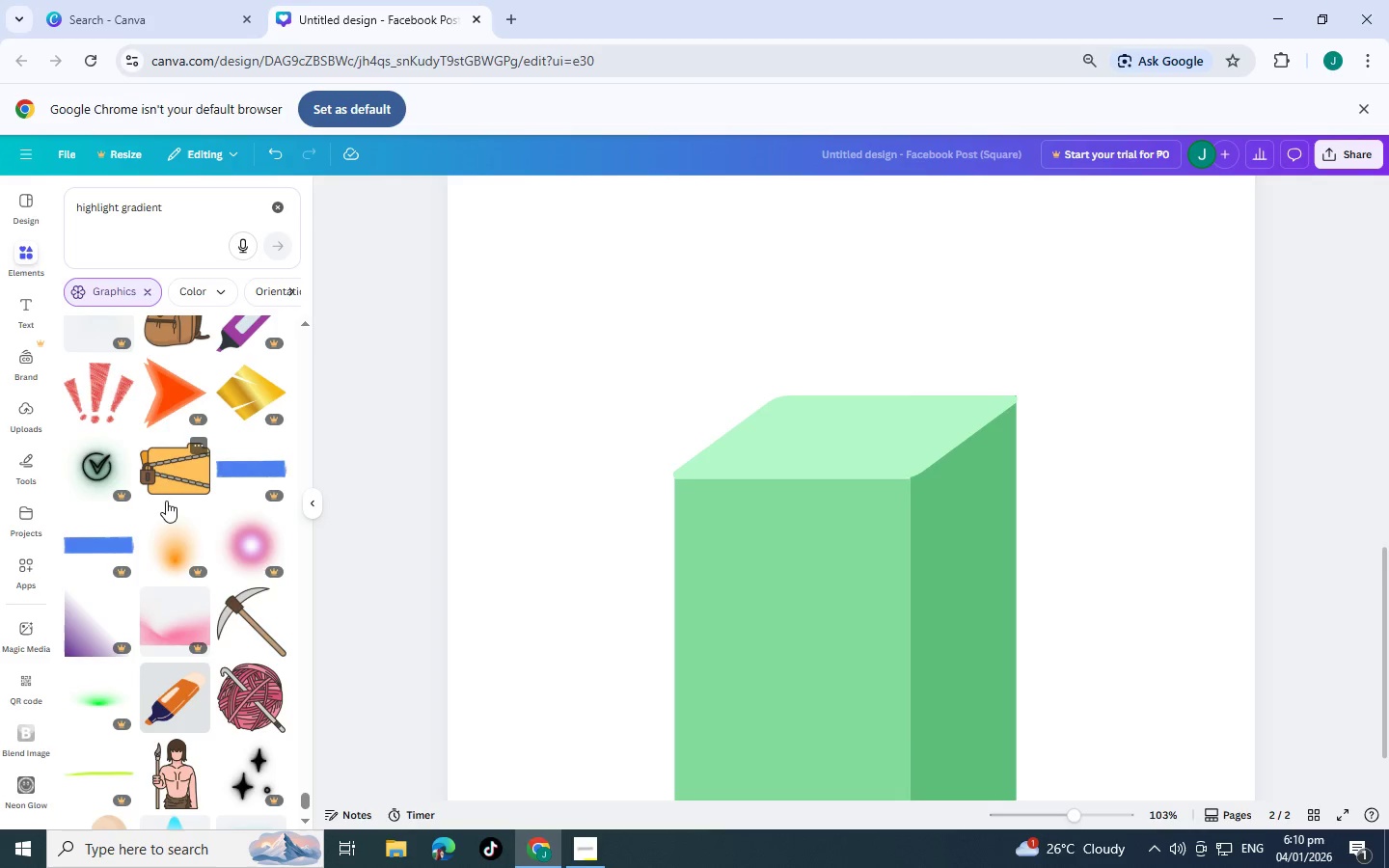 
scroll: coordinate [346, 198], scroll_direction: down, amount: 14.0
 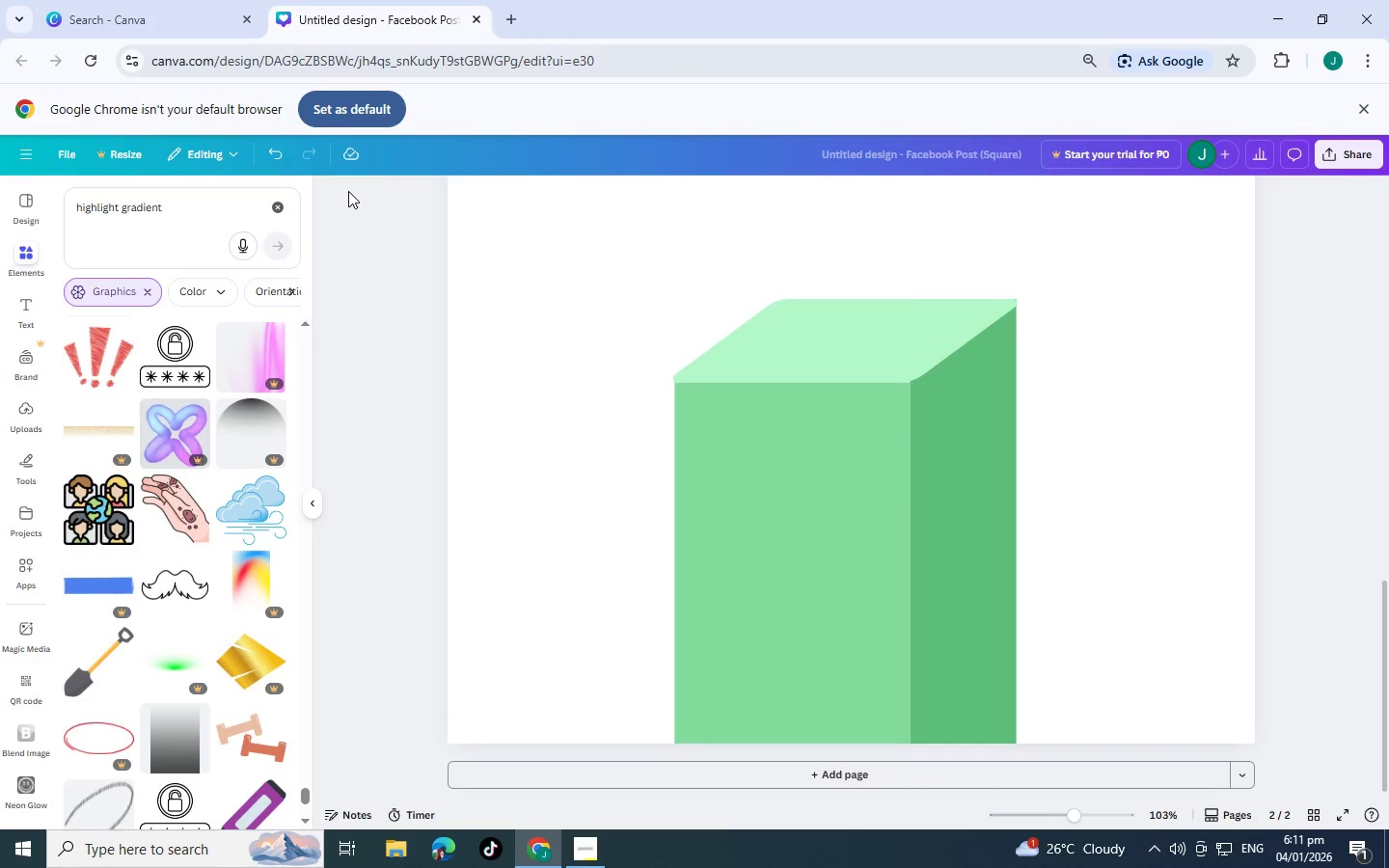 
scroll: coordinate [370, 153], scroll_direction: down, amount: 12.0
 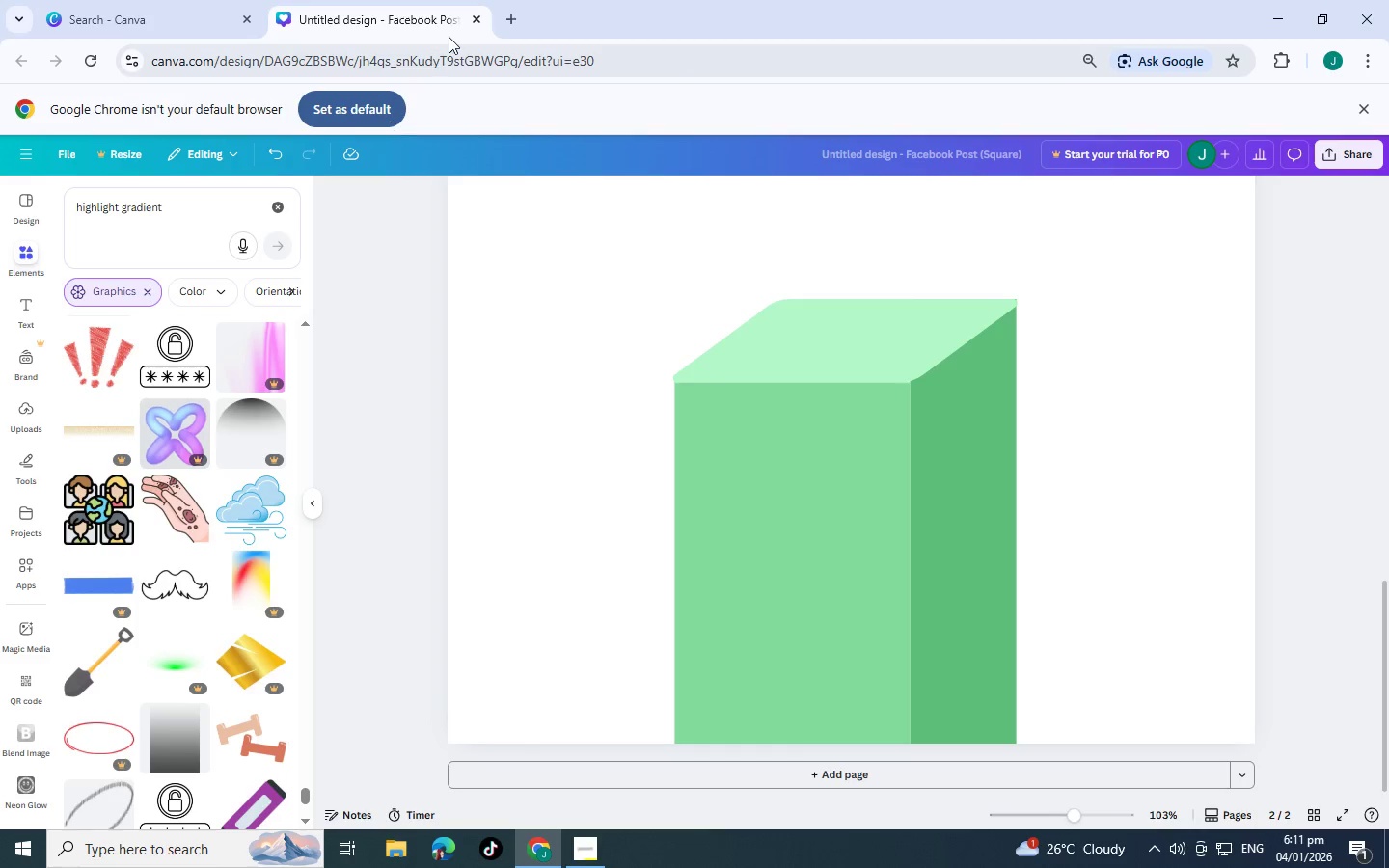 
scroll: coordinate [161, 412], scroll_direction: down, amount: 13.0
 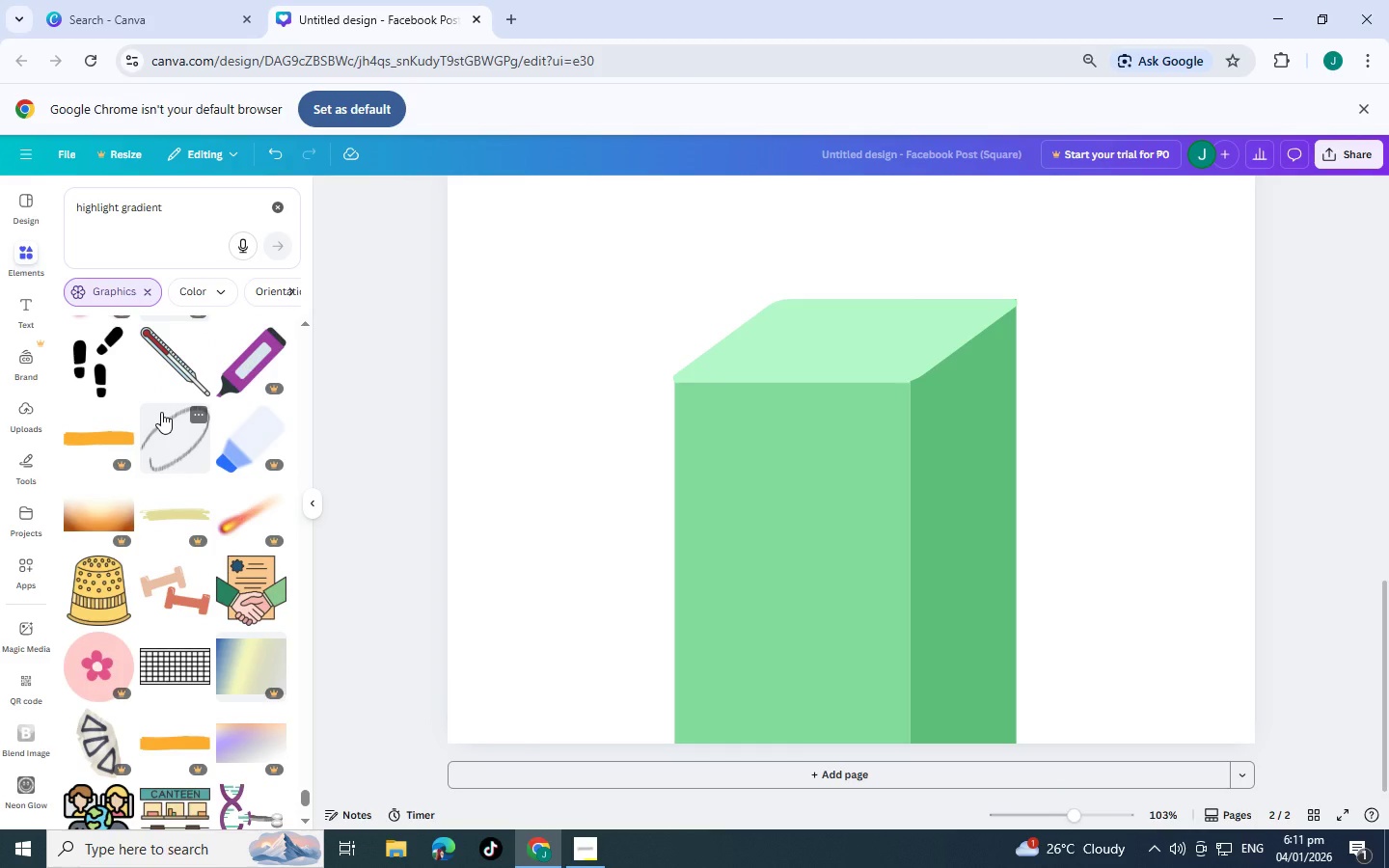 
scroll: coordinate [161, 412], scroll_direction: down, amount: 7.0
 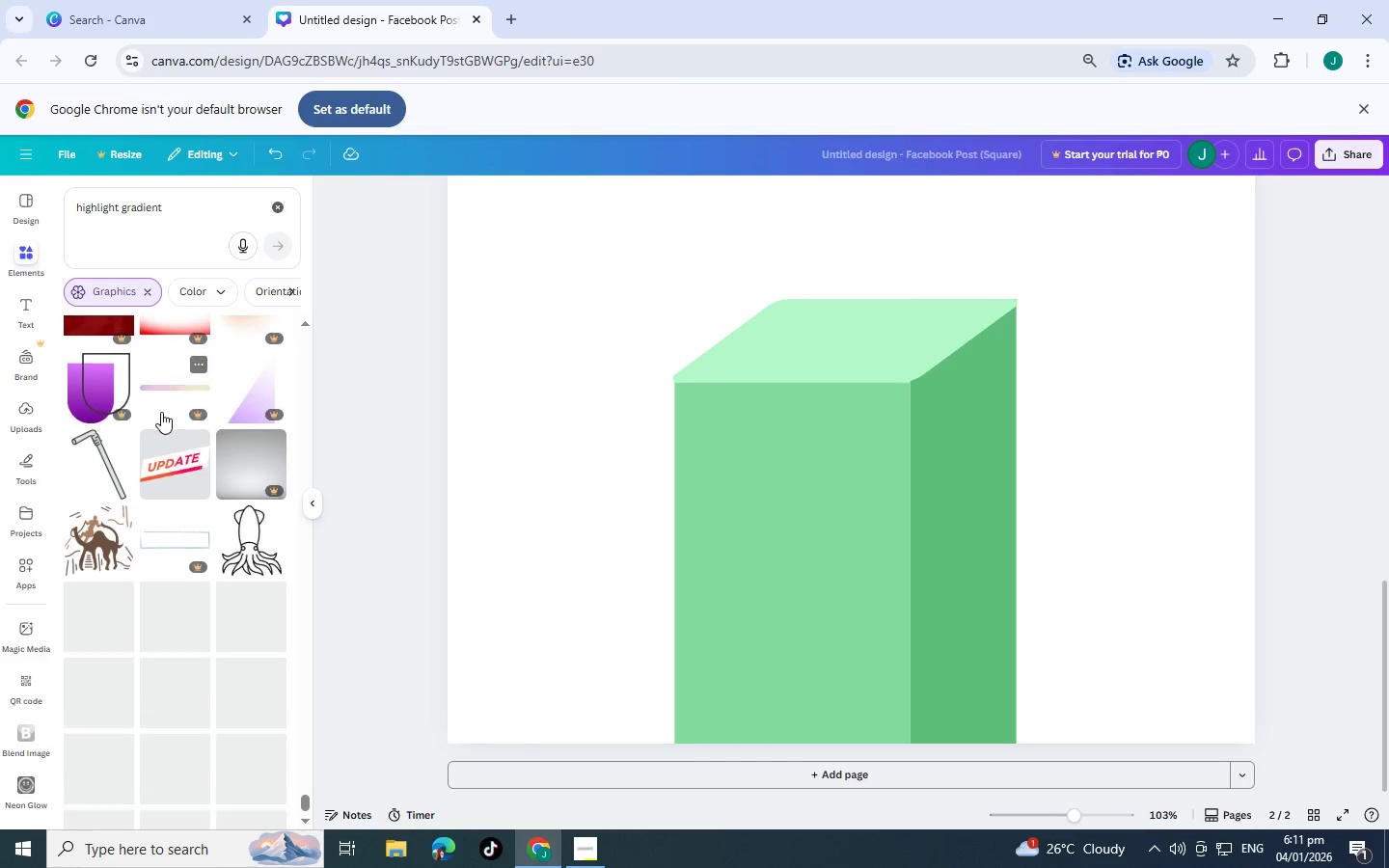 
scroll: coordinate [161, 412], scroll_direction: up, amount: 3.0
 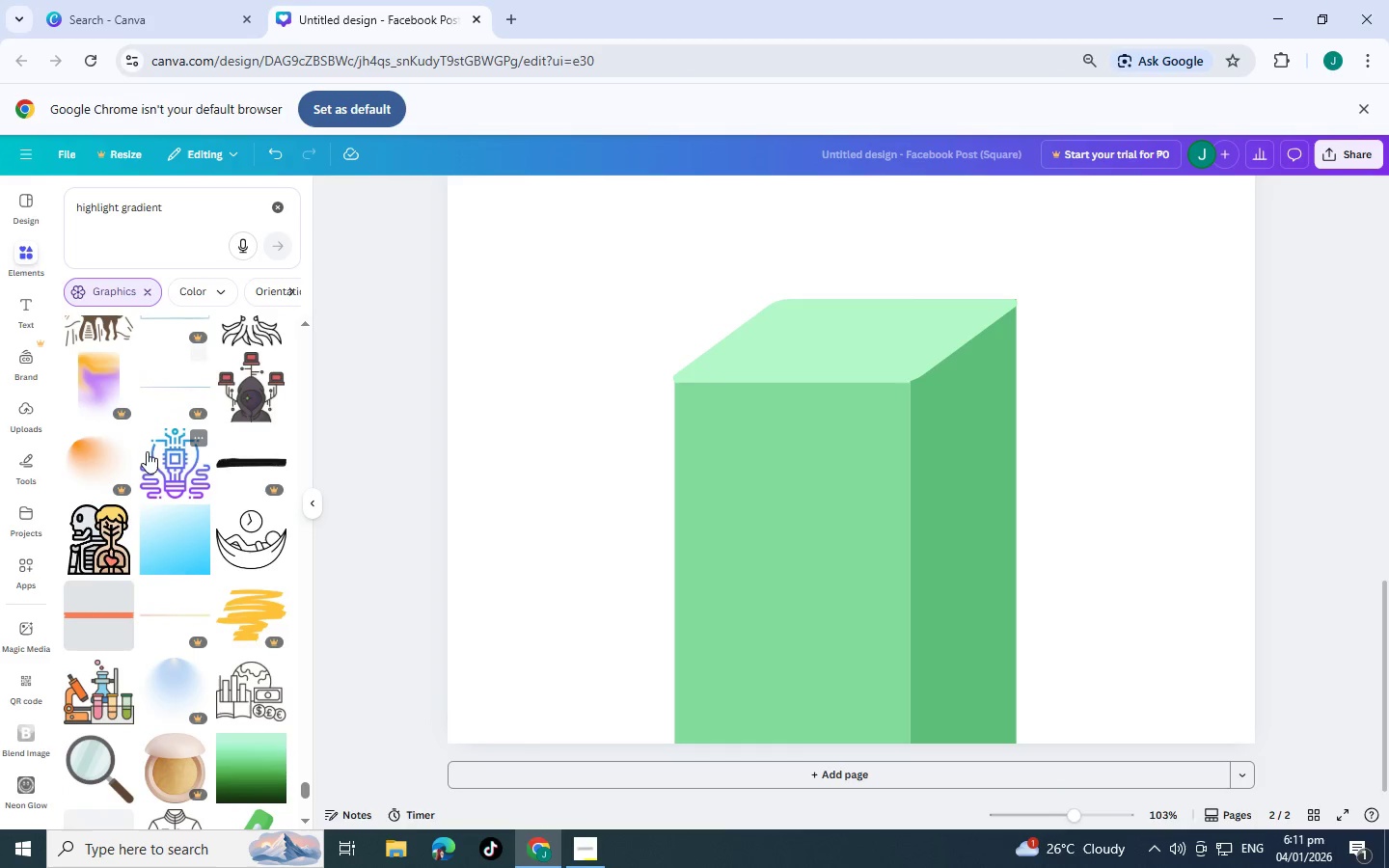 
scroll: coordinate [154, 448], scroll_direction: down, amount: 6.0
 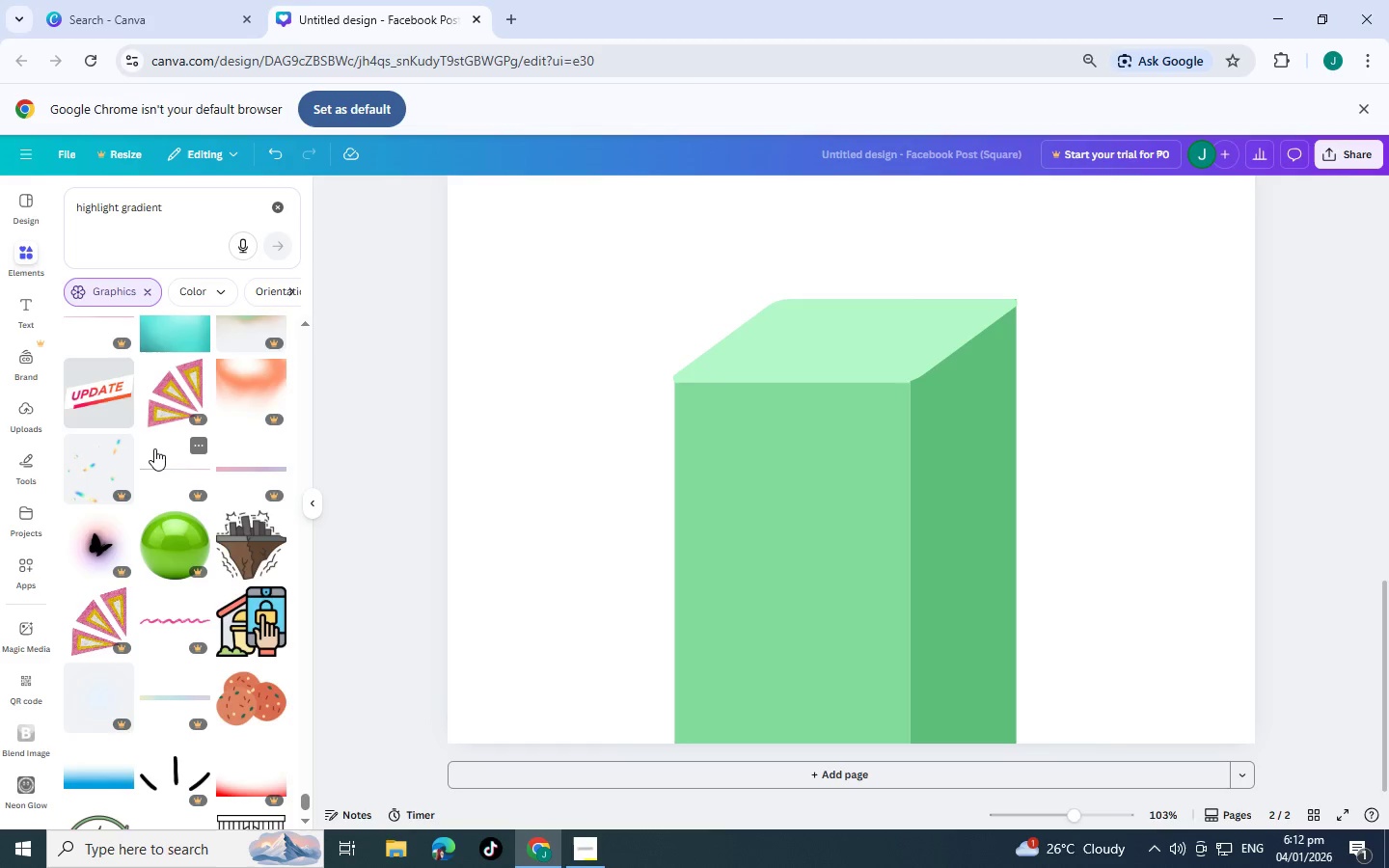 
scroll: coordinate [154, 448], scroll_direction: down, amount: 6.0
 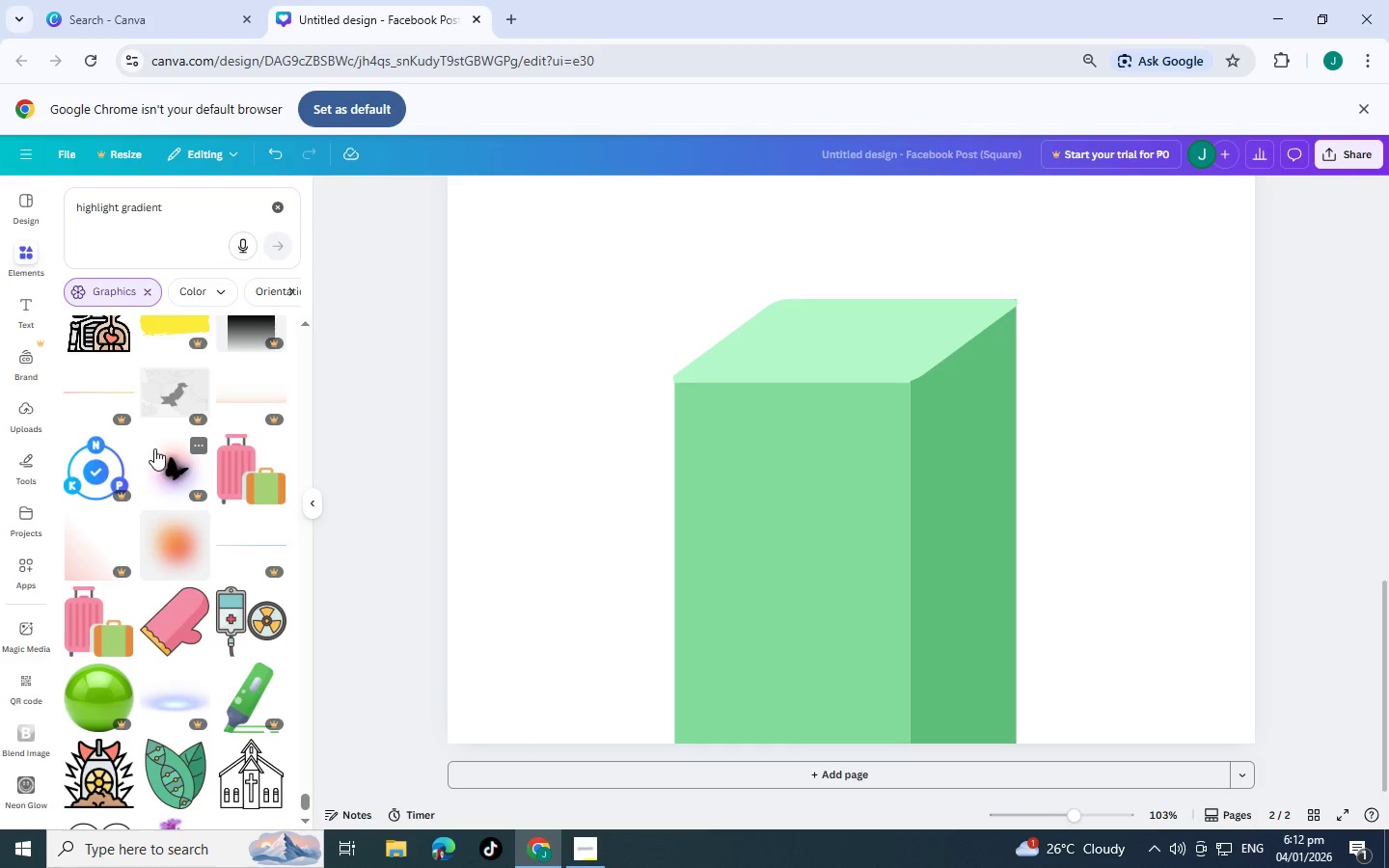 
scroll: coordinate [154, 448], scroll_direction: down, amount: 2.0
 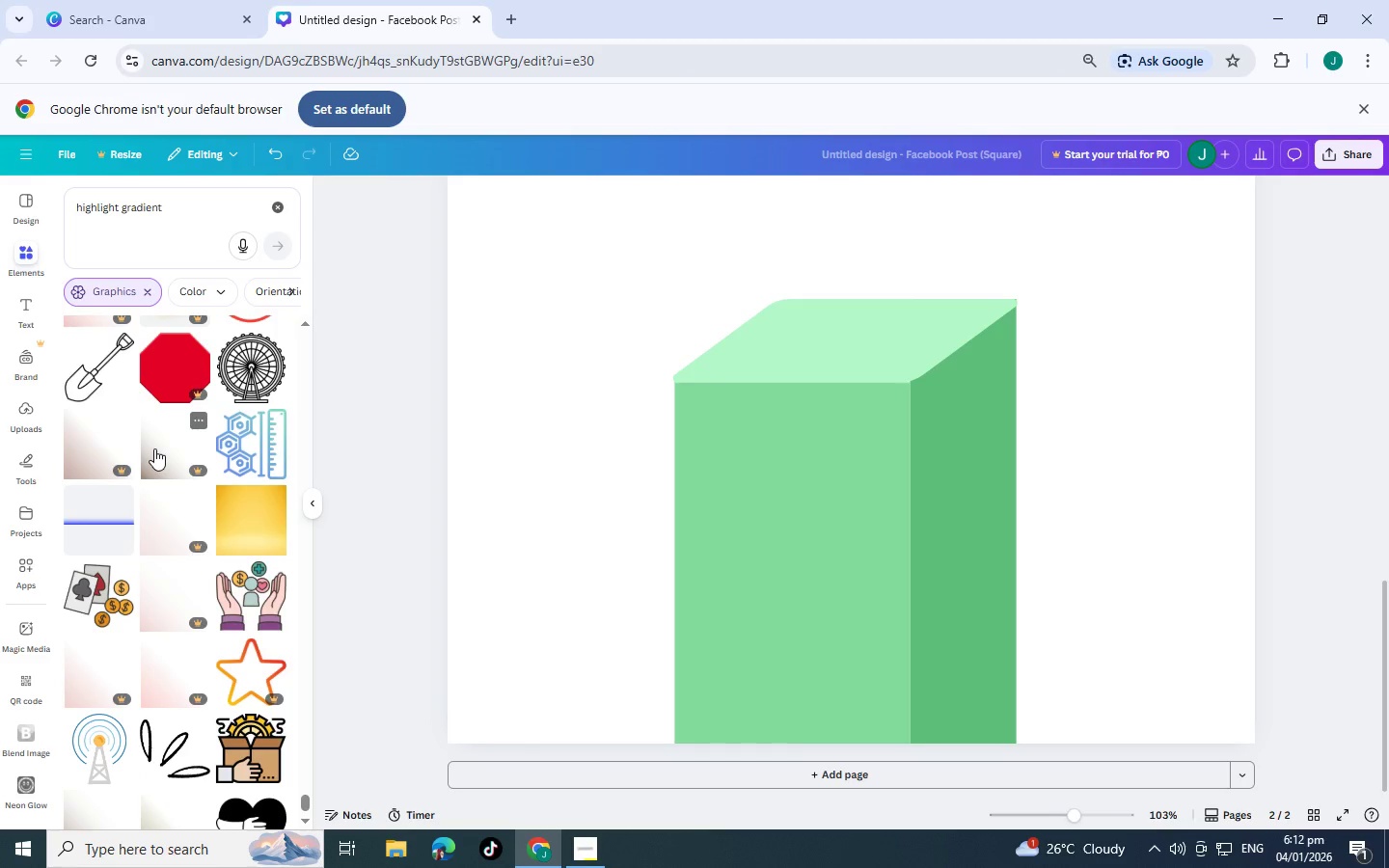 
scroll: coordinate [154, 448], scroll_direction: up, amount: 2.0
 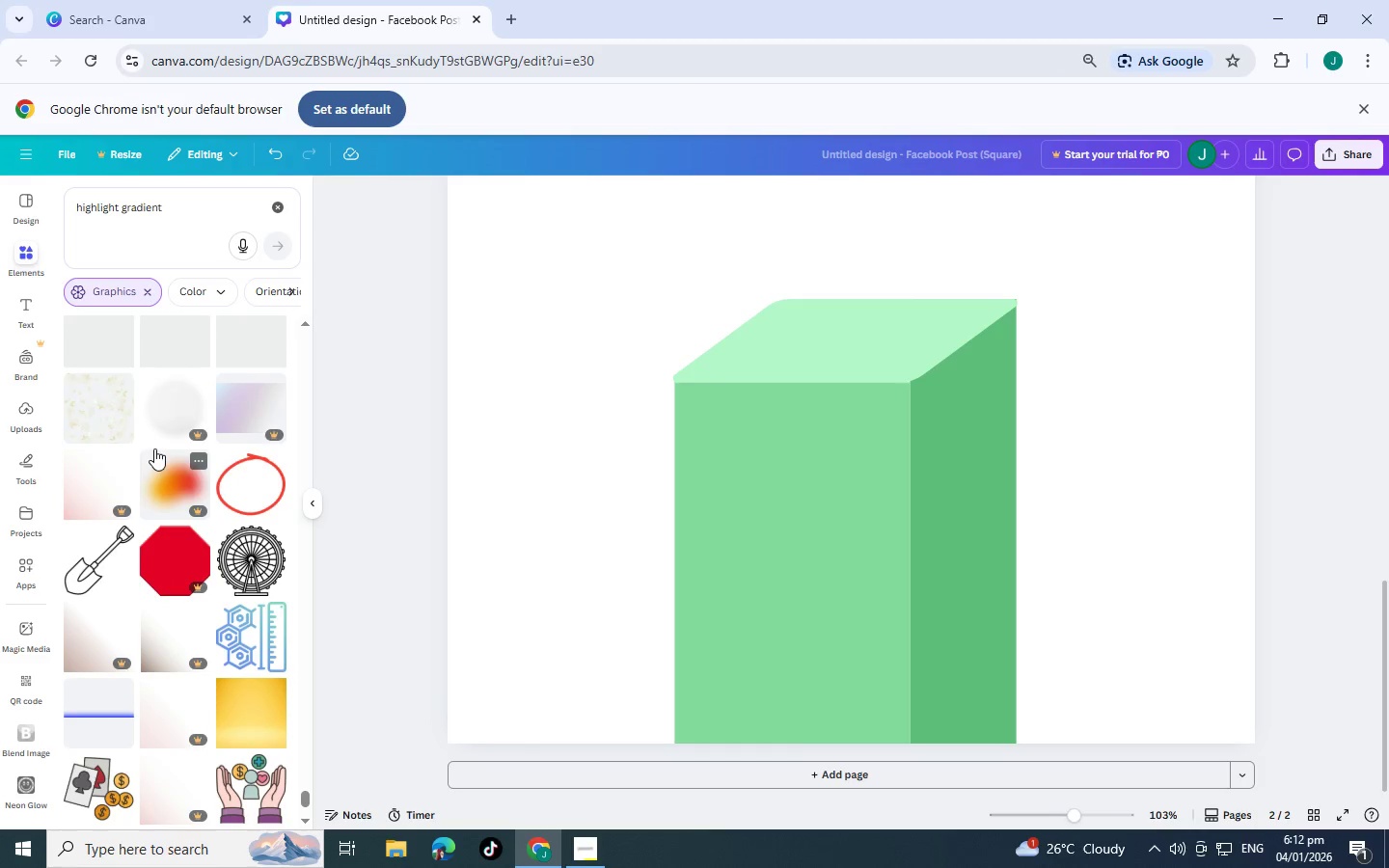 
scroll: coordinate [154, 448], scroll_direction: down, amount: 6.0
 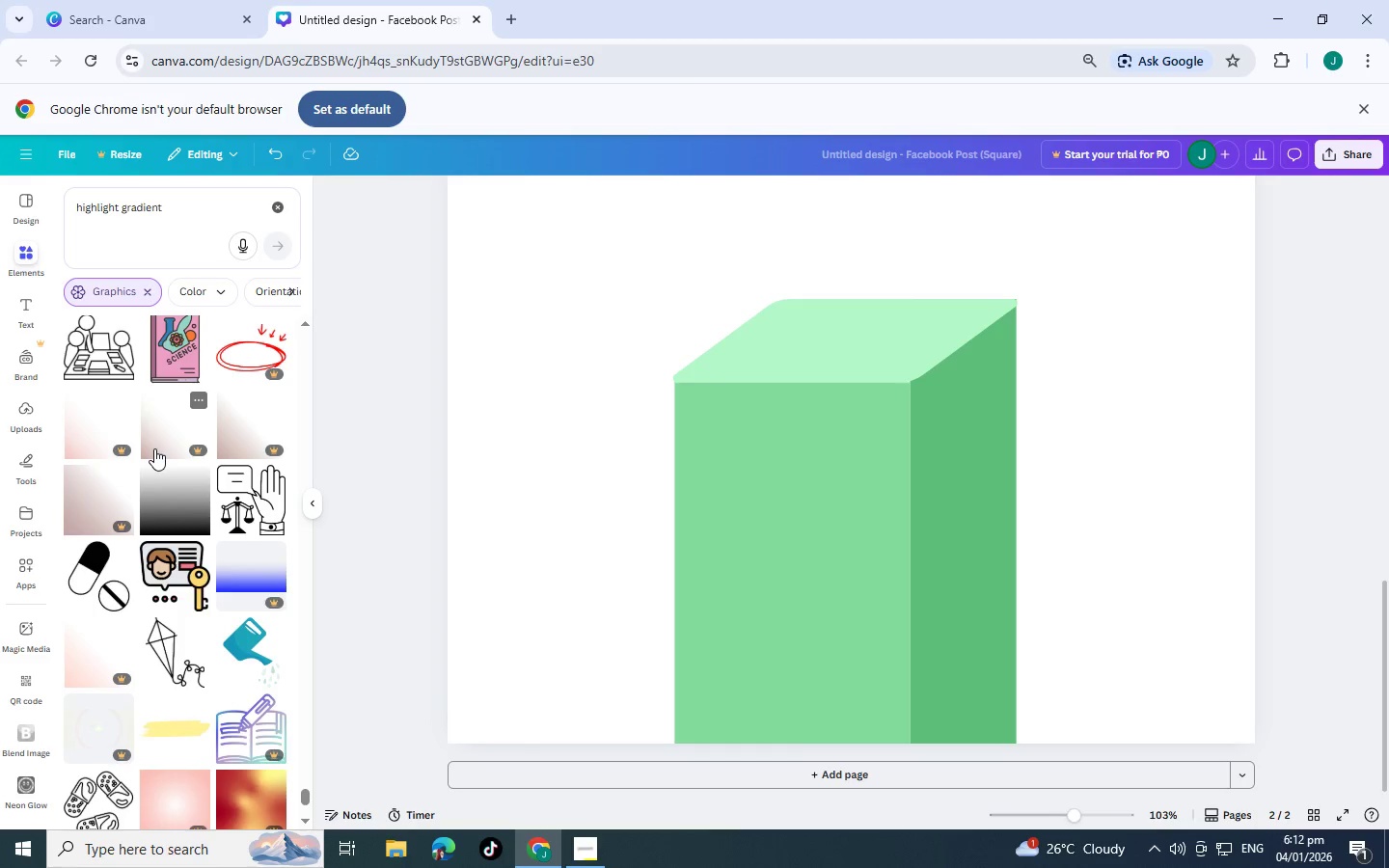 
scroll: coordinate [154, 448], scroll_direction: down, amount: 4.0
 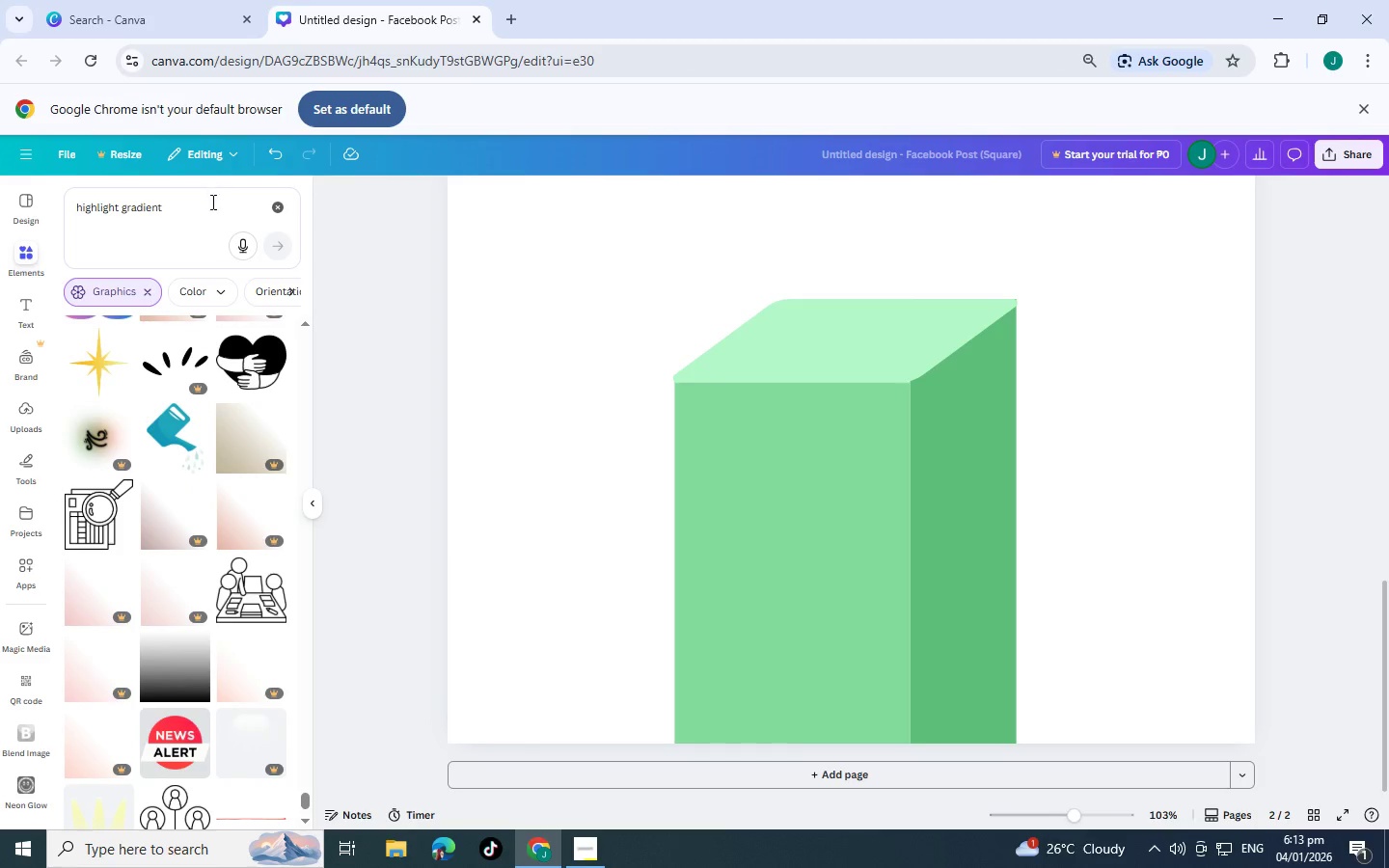 
left_click_drag(start_coordinate=[211, 203], to_coordinate=[0, 230])
 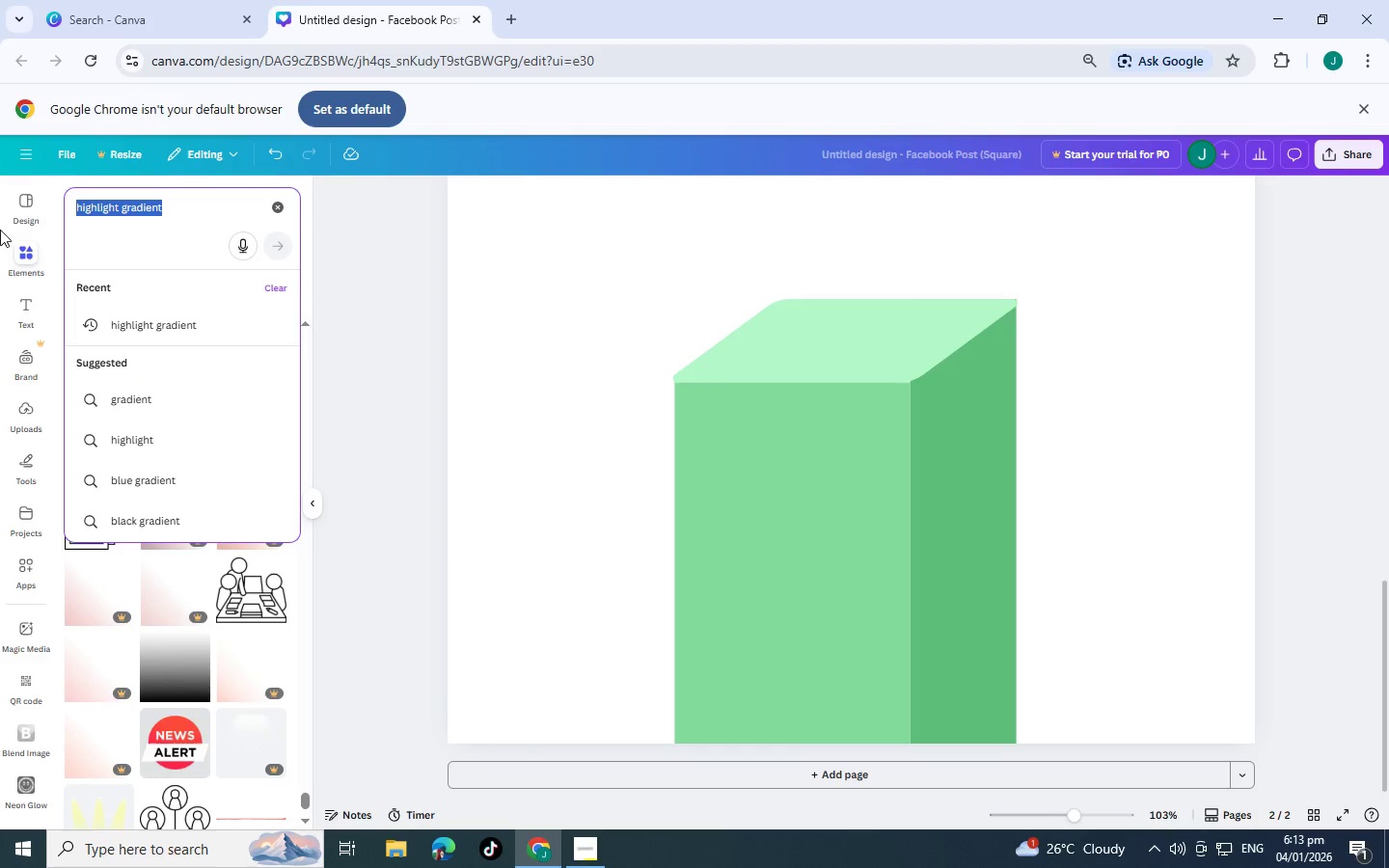 
key(Backspace)
key(Backspace)
key(Backspace)
key(Backspace)
key(Backspace)
key(Backspace)
key(Backspace)
key(Backspace)
type(reflectiio)
key(Backspace)
key(Backspace)
type(on f)
key(Backspace)
type(light)
 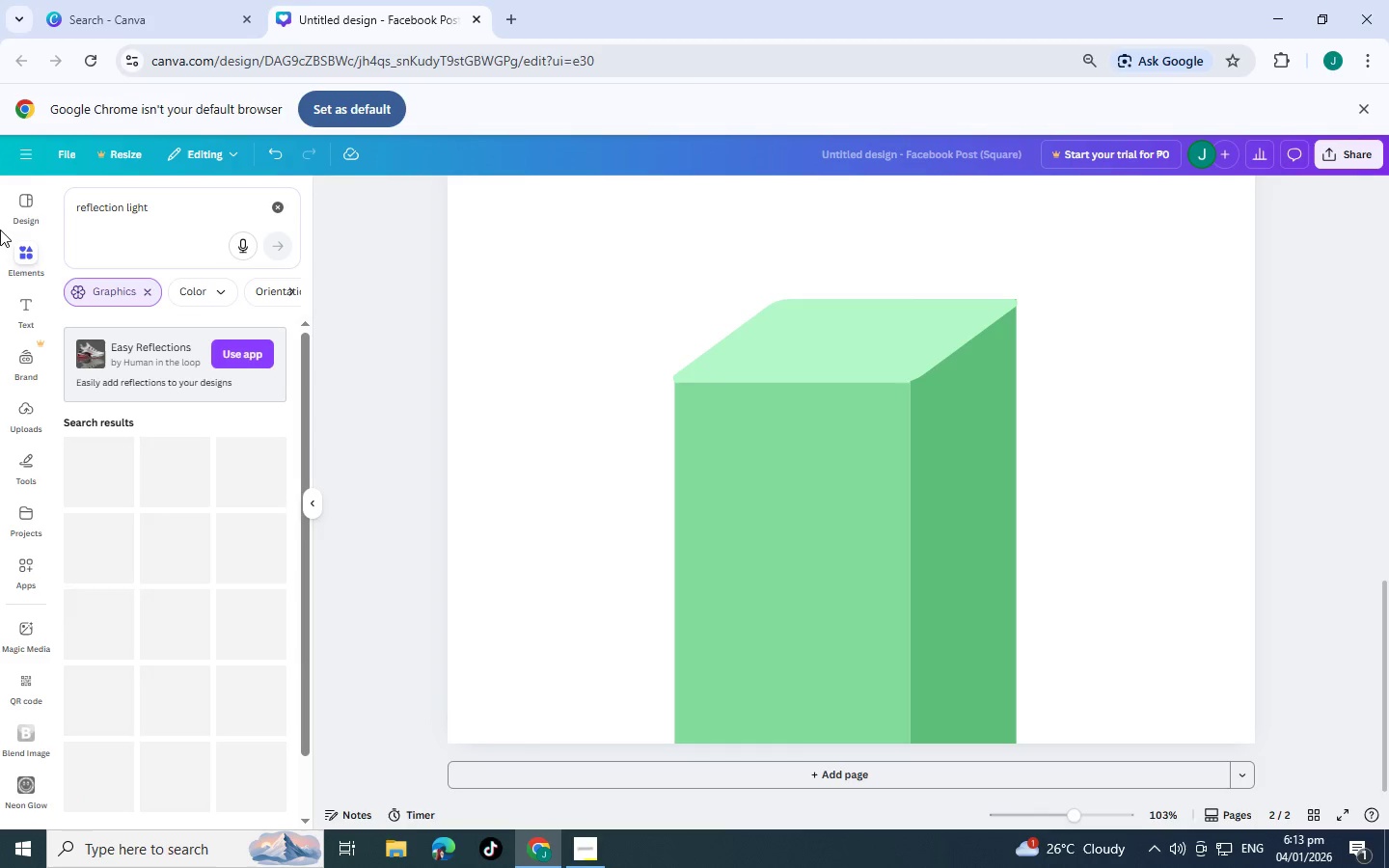 
key(Enter)
 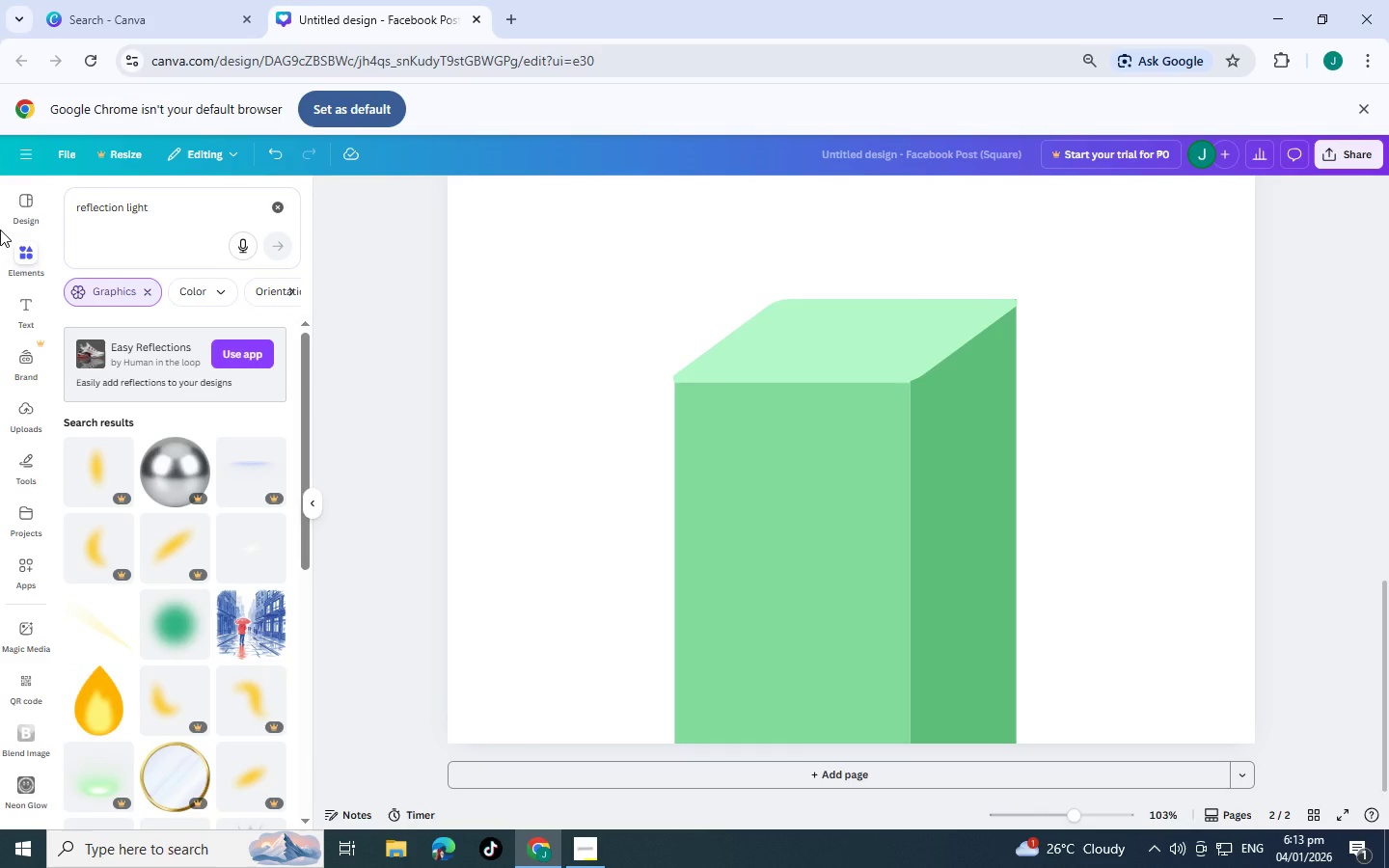 
hold_key(key=Backspace, duration=0.89)
 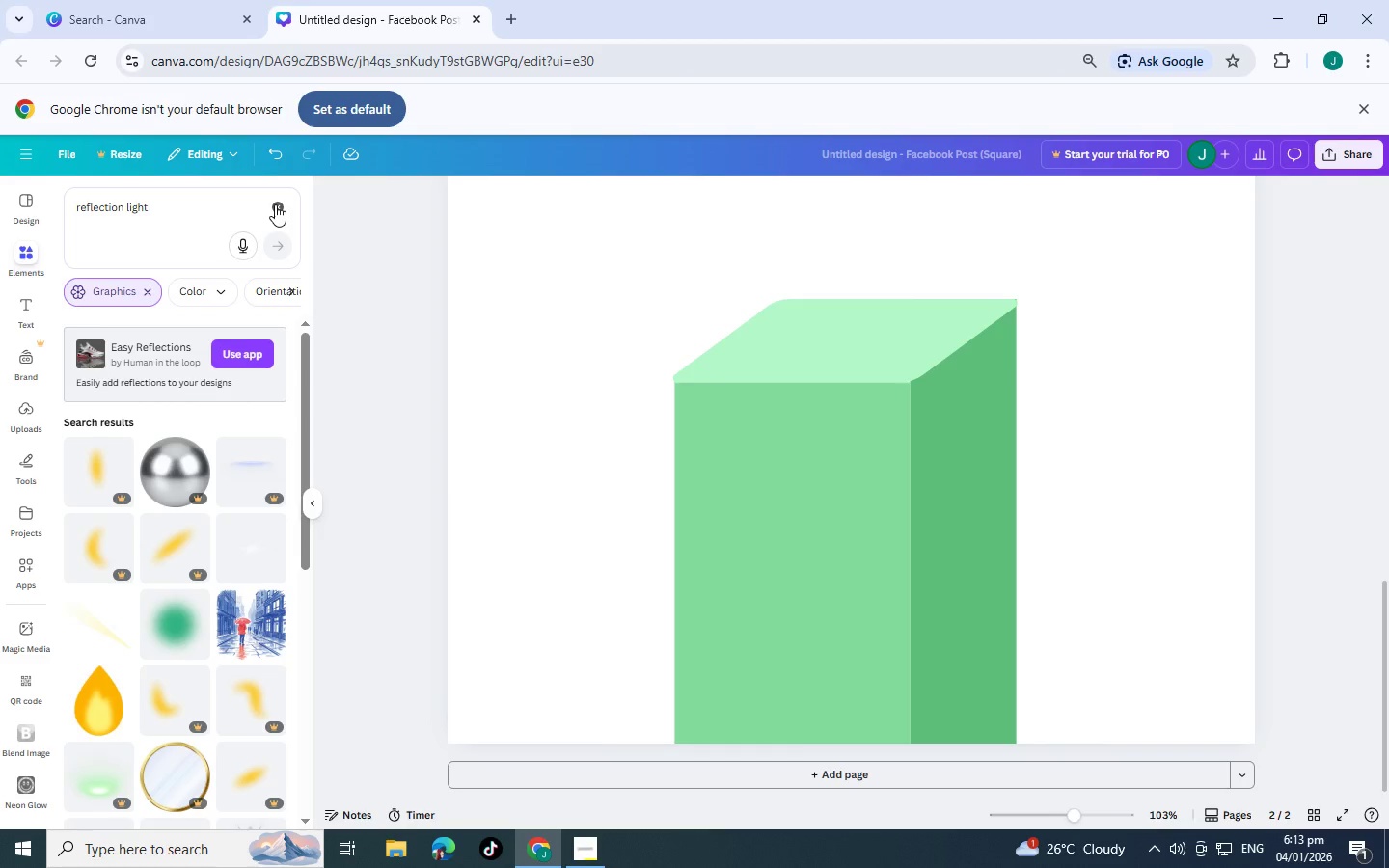 
left_click_drag(start_coordinate=[213, 210], to_coordinate=[0, 186])
 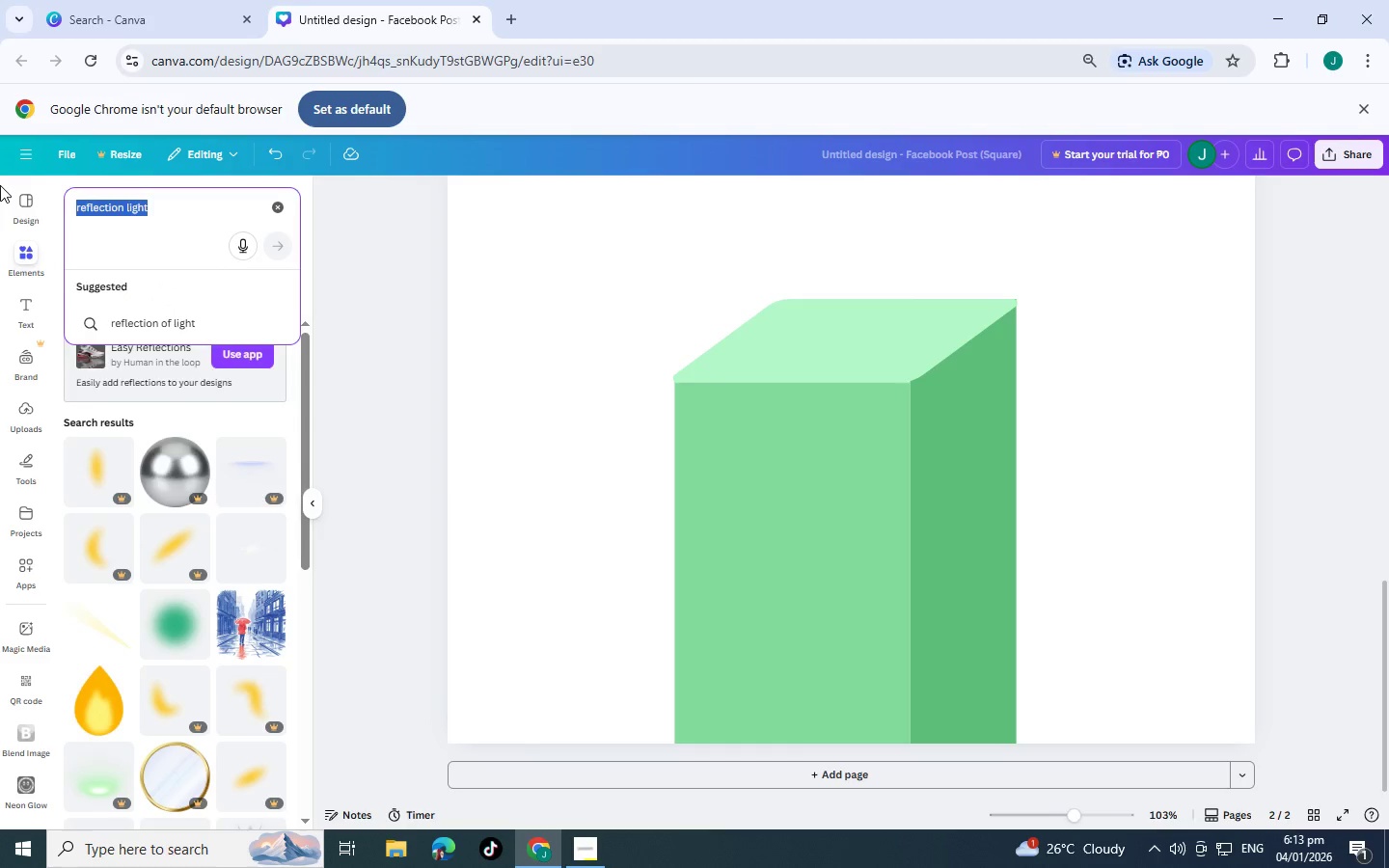 
type(light strip)
 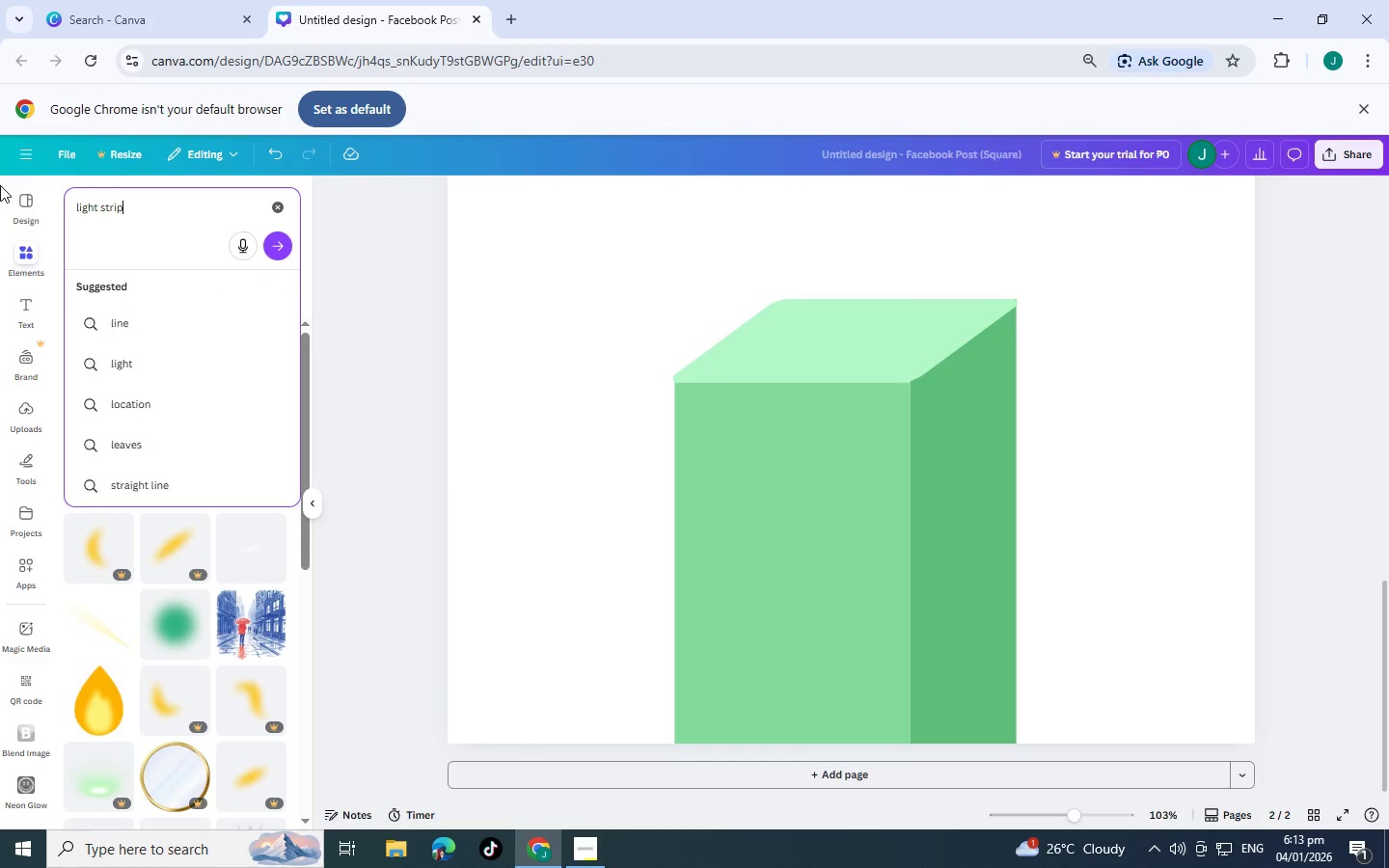 
key(Enter)
 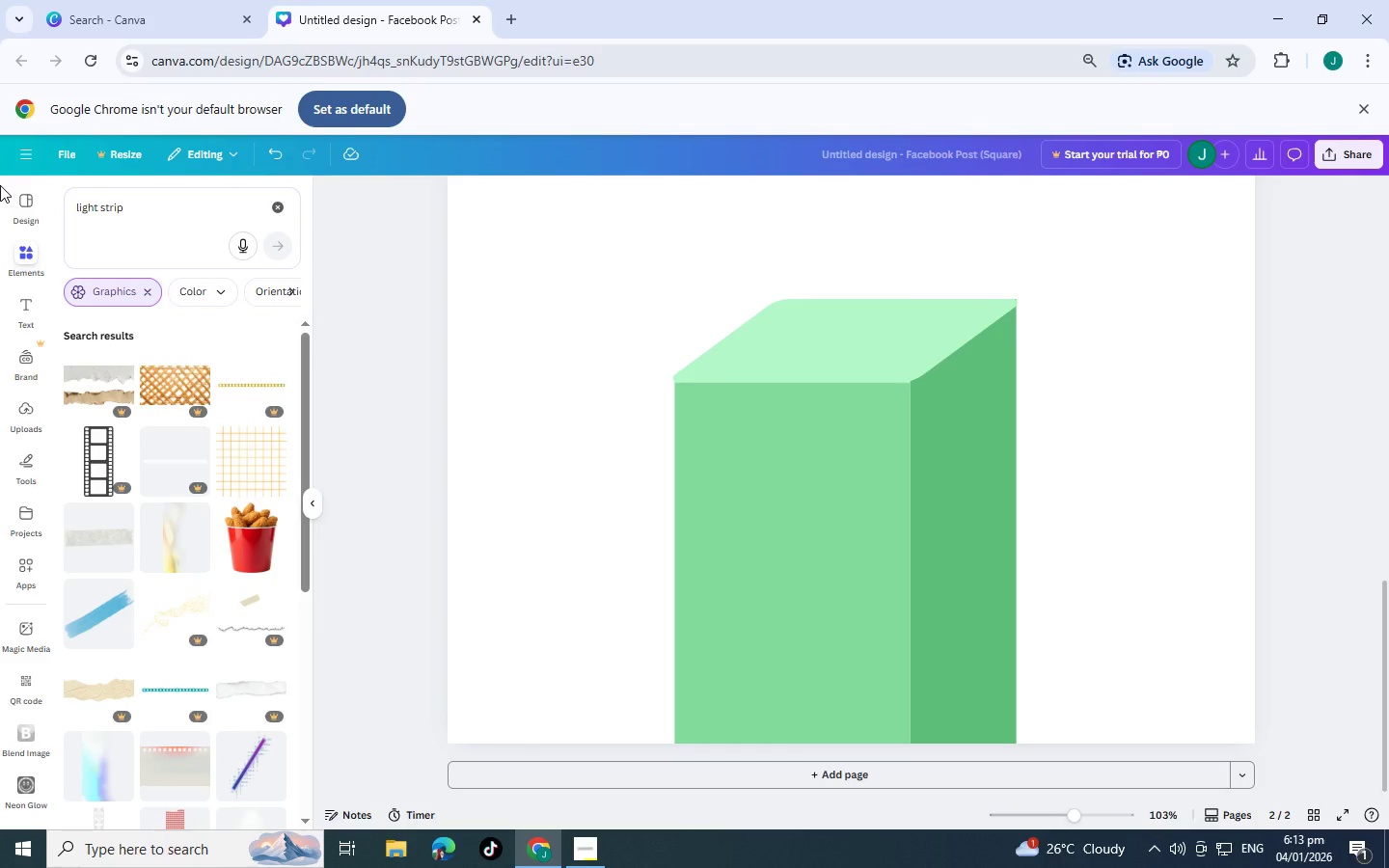 
wait(5.75)
 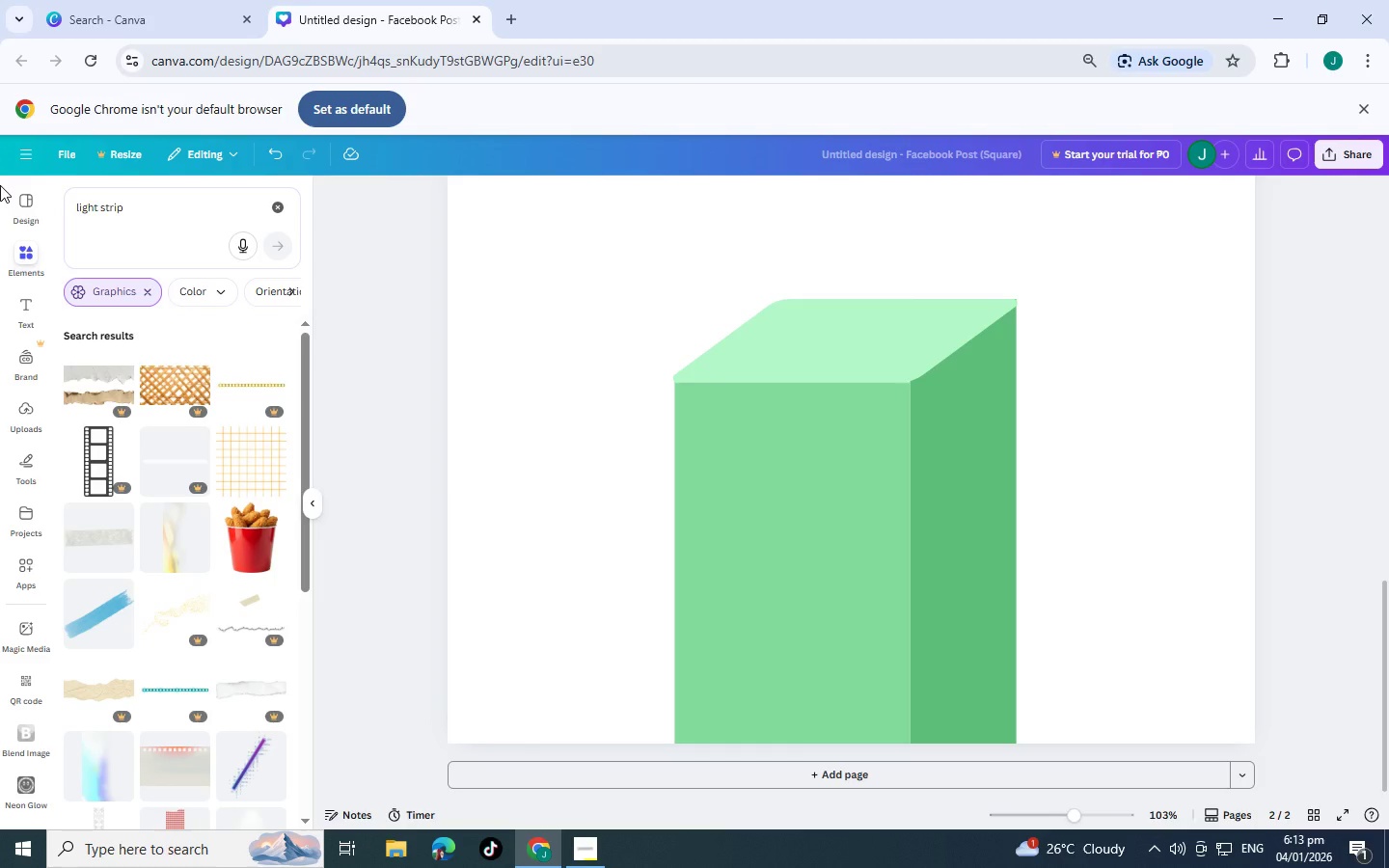 
scroll: coordinate [305, 285], scroll_direction: down, amount: 15.0
 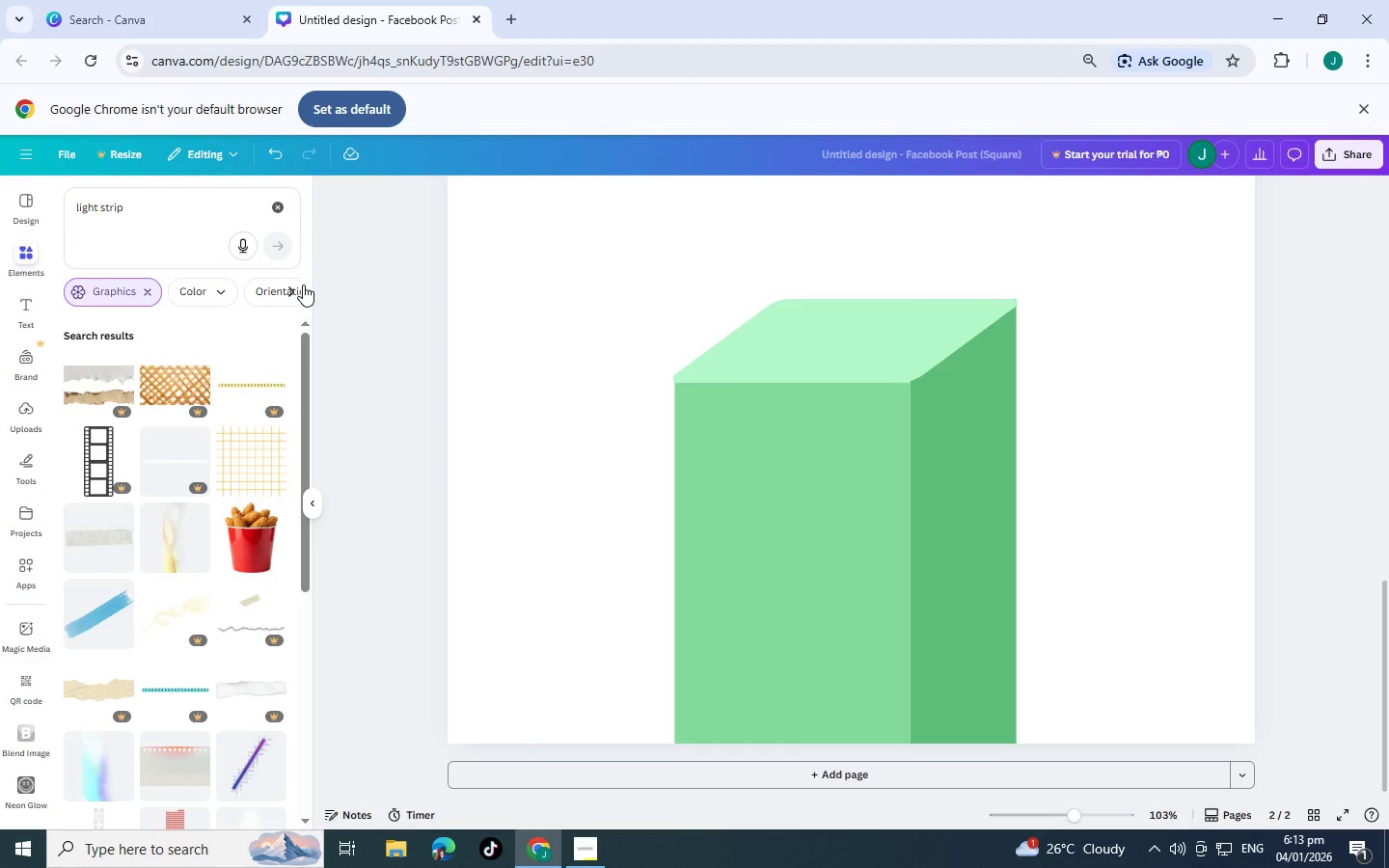 
scroll: coordinate [228, 393], scroll_direction: down, amount: 7.0
 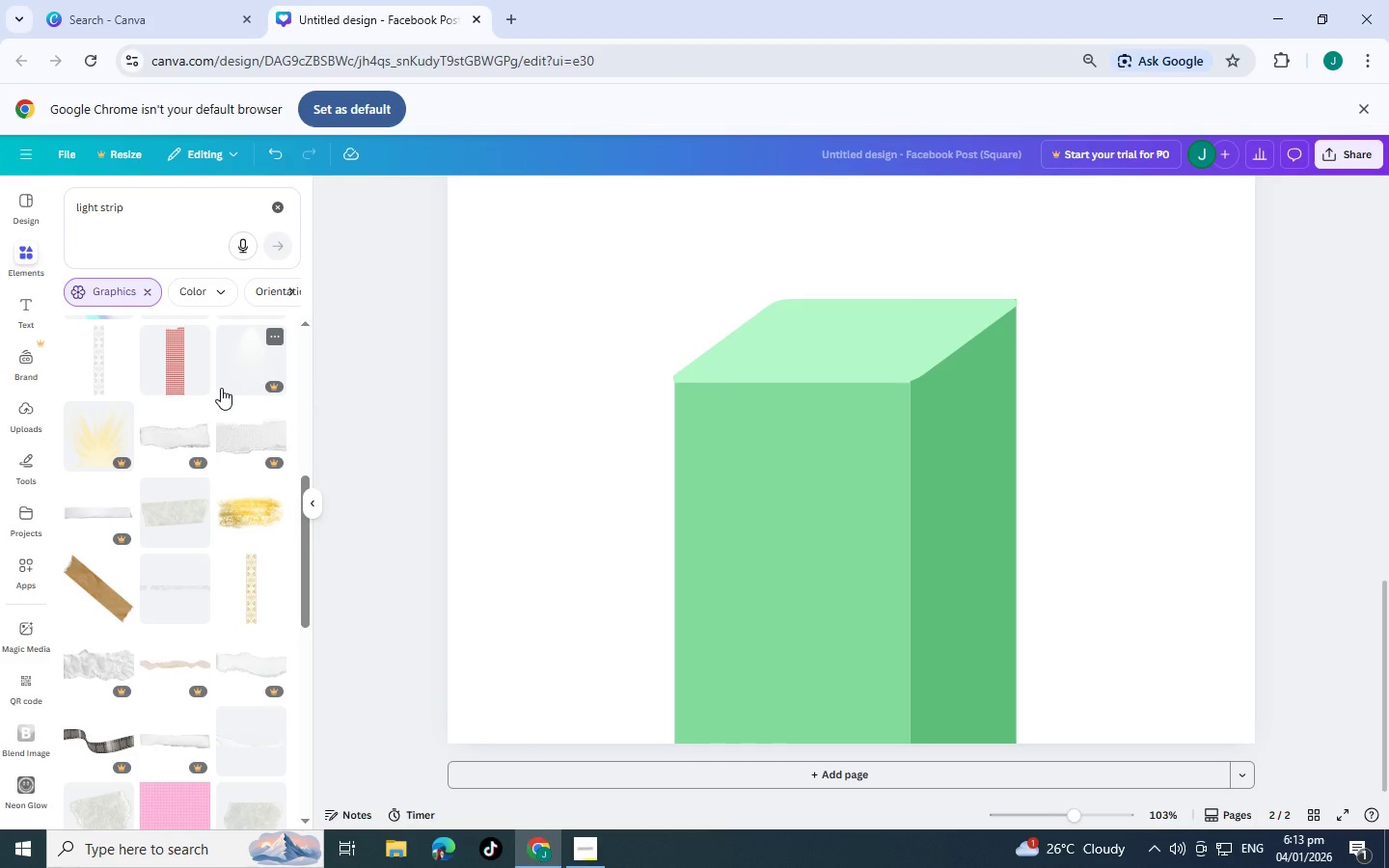 
scroll: coordinate [181, 512], scroll_direction: up, amount: 18.0
 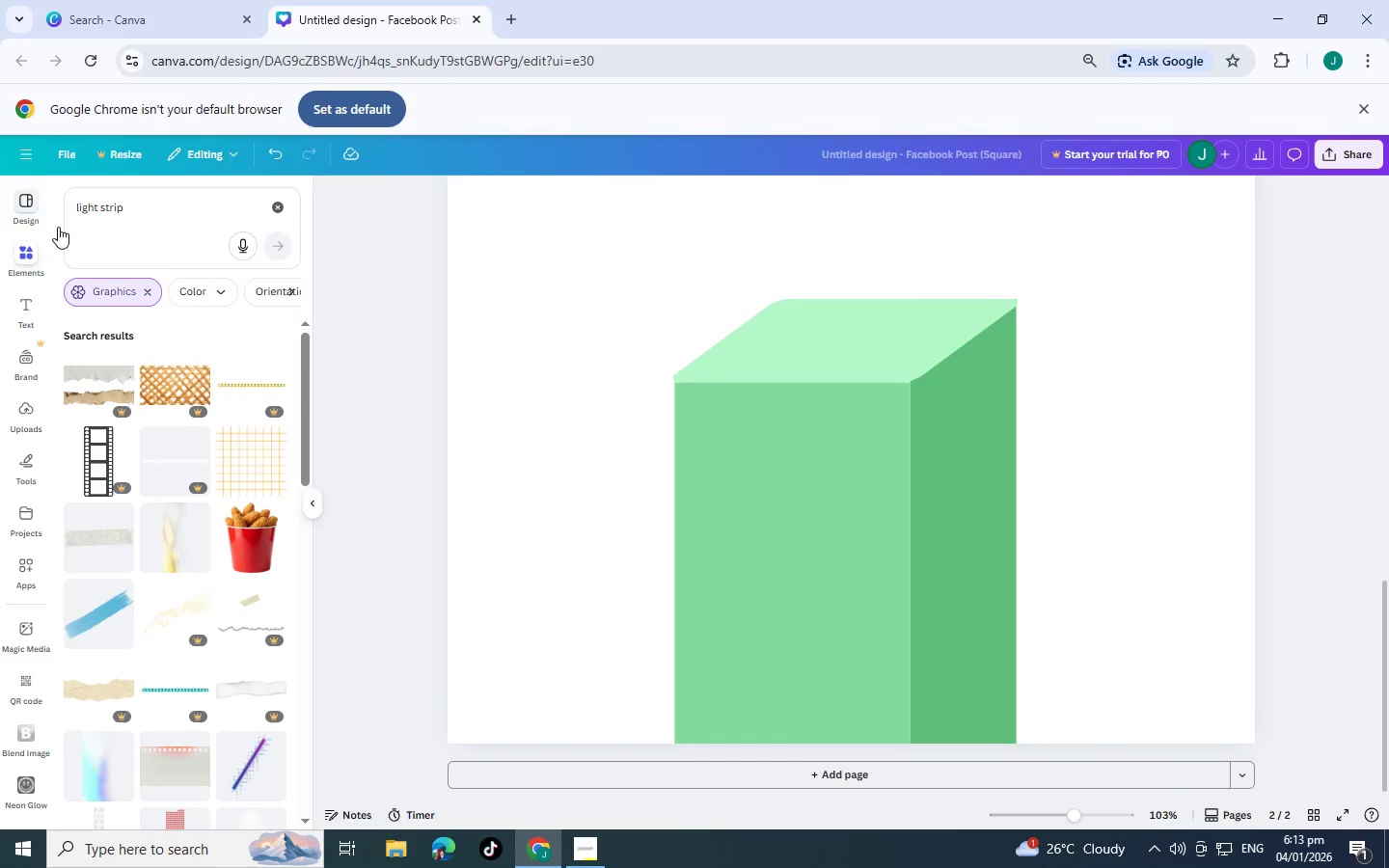 
left_click_drag(start_coordinate=[149, 223], to_coordinate=[124, 215])
 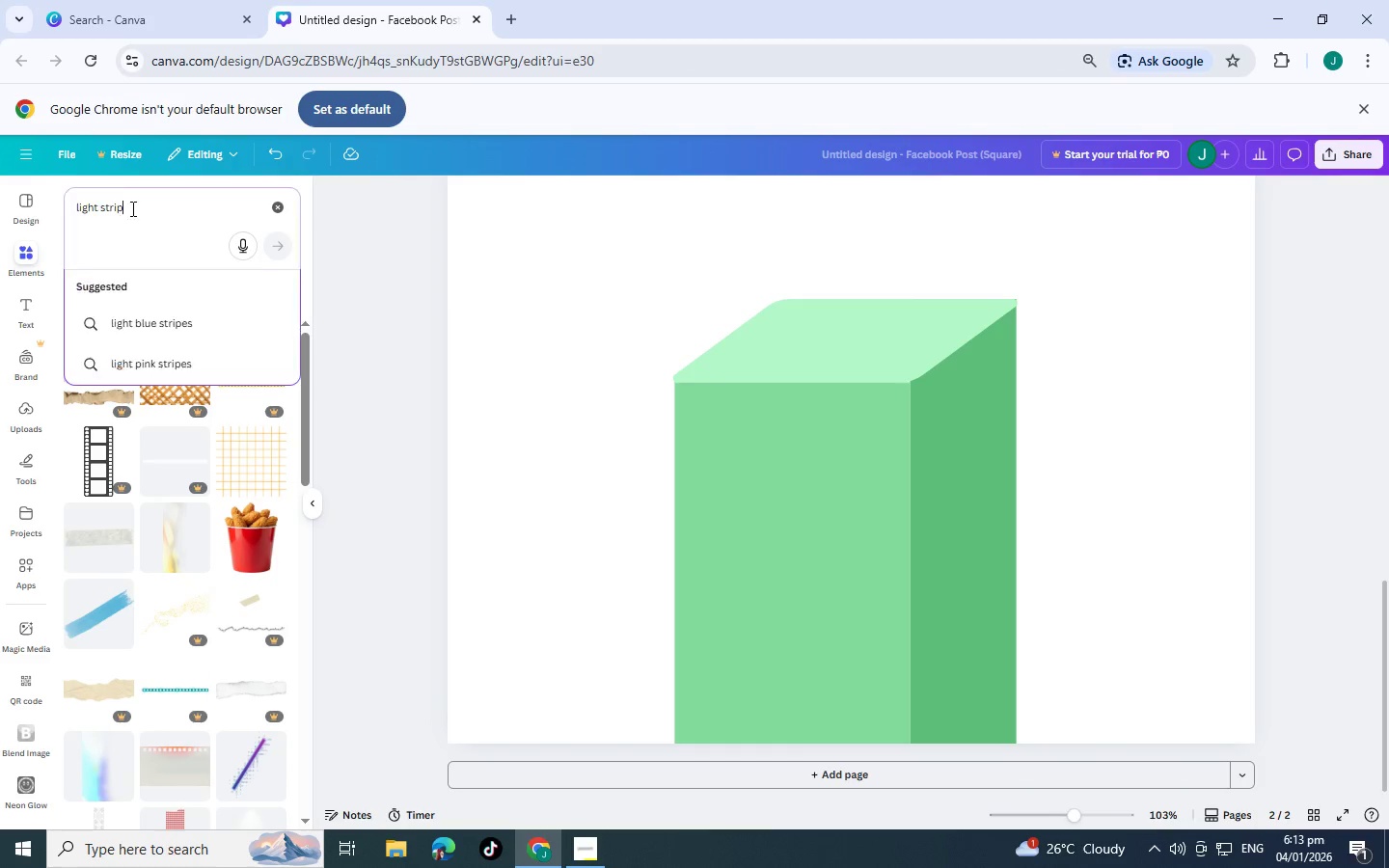 
left_click_drag(start_coordinate=[135, 210], to_coordinate=[0, 178])
 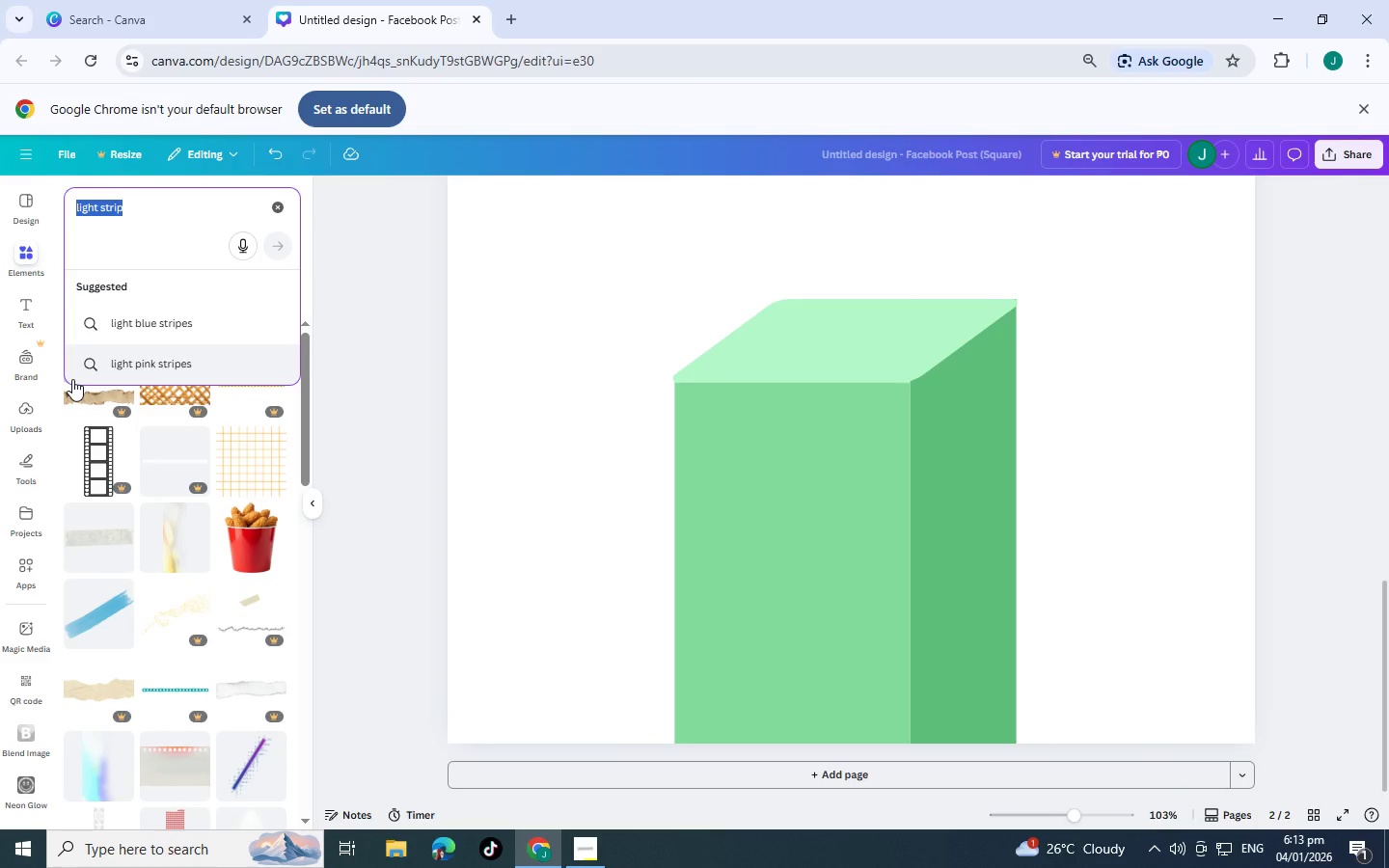 
type(bottle plastic)
 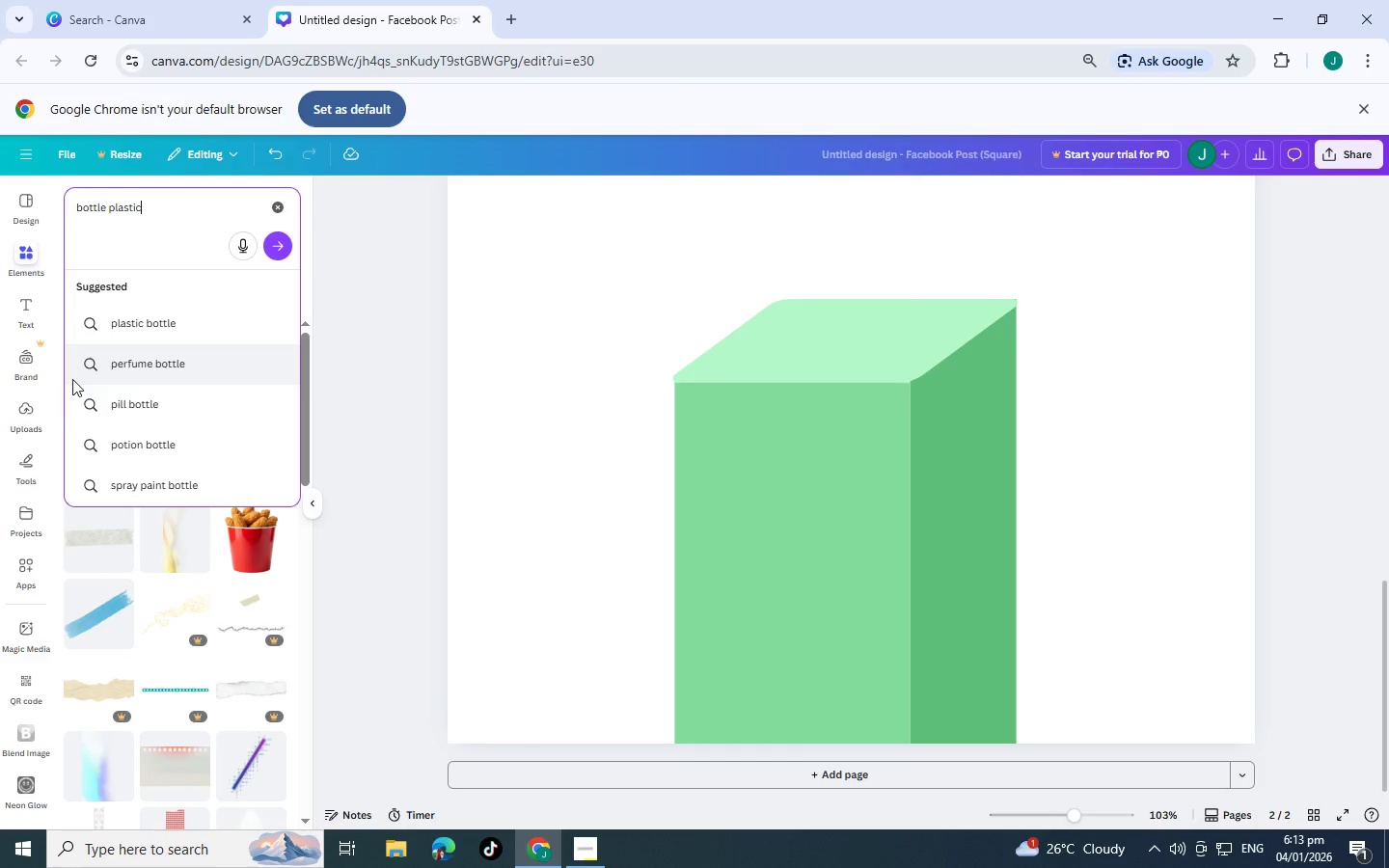 
key(Enter)
 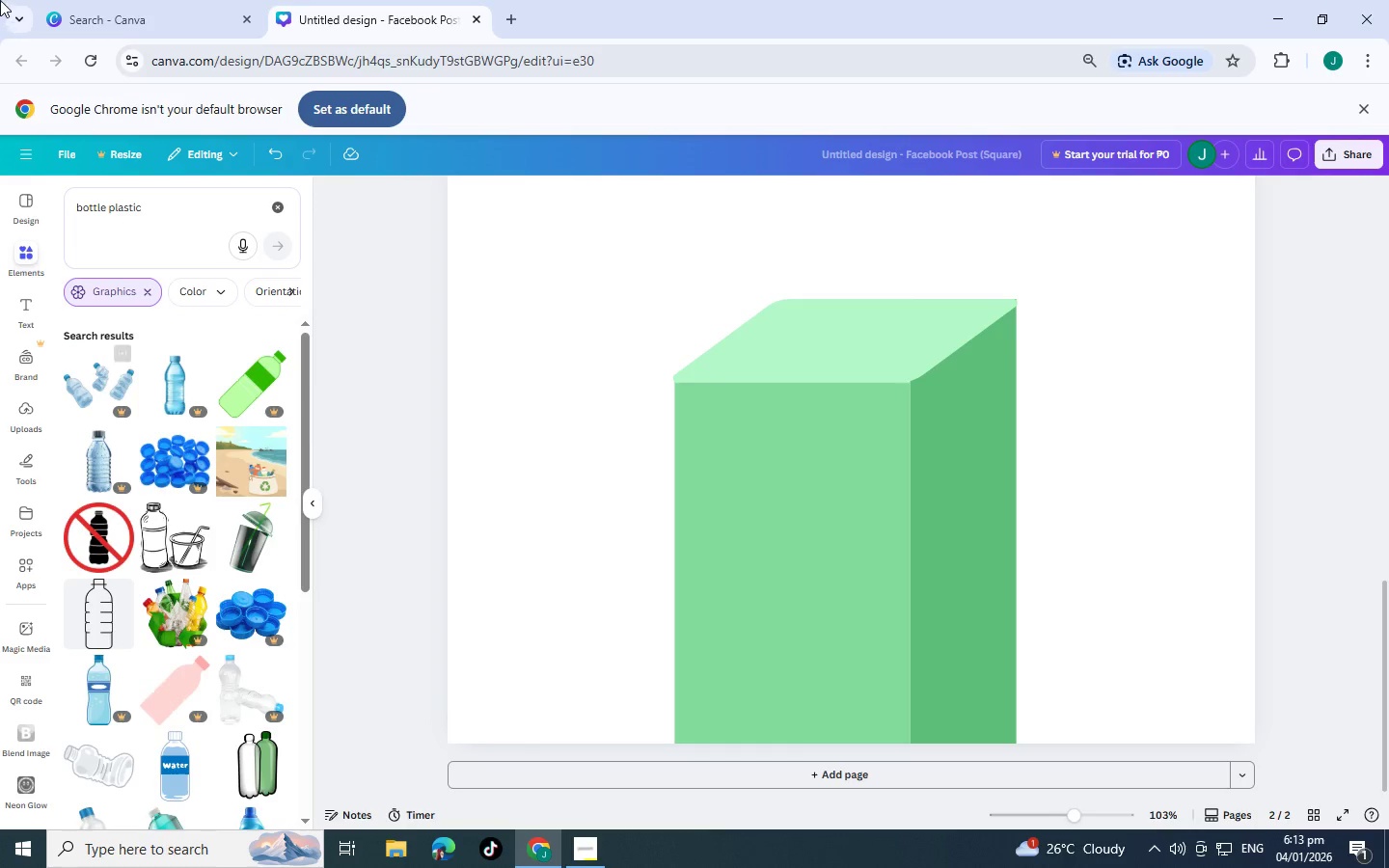 
scroll: coordinate [180, 268], scroll_direction: down, amount: 3.0
 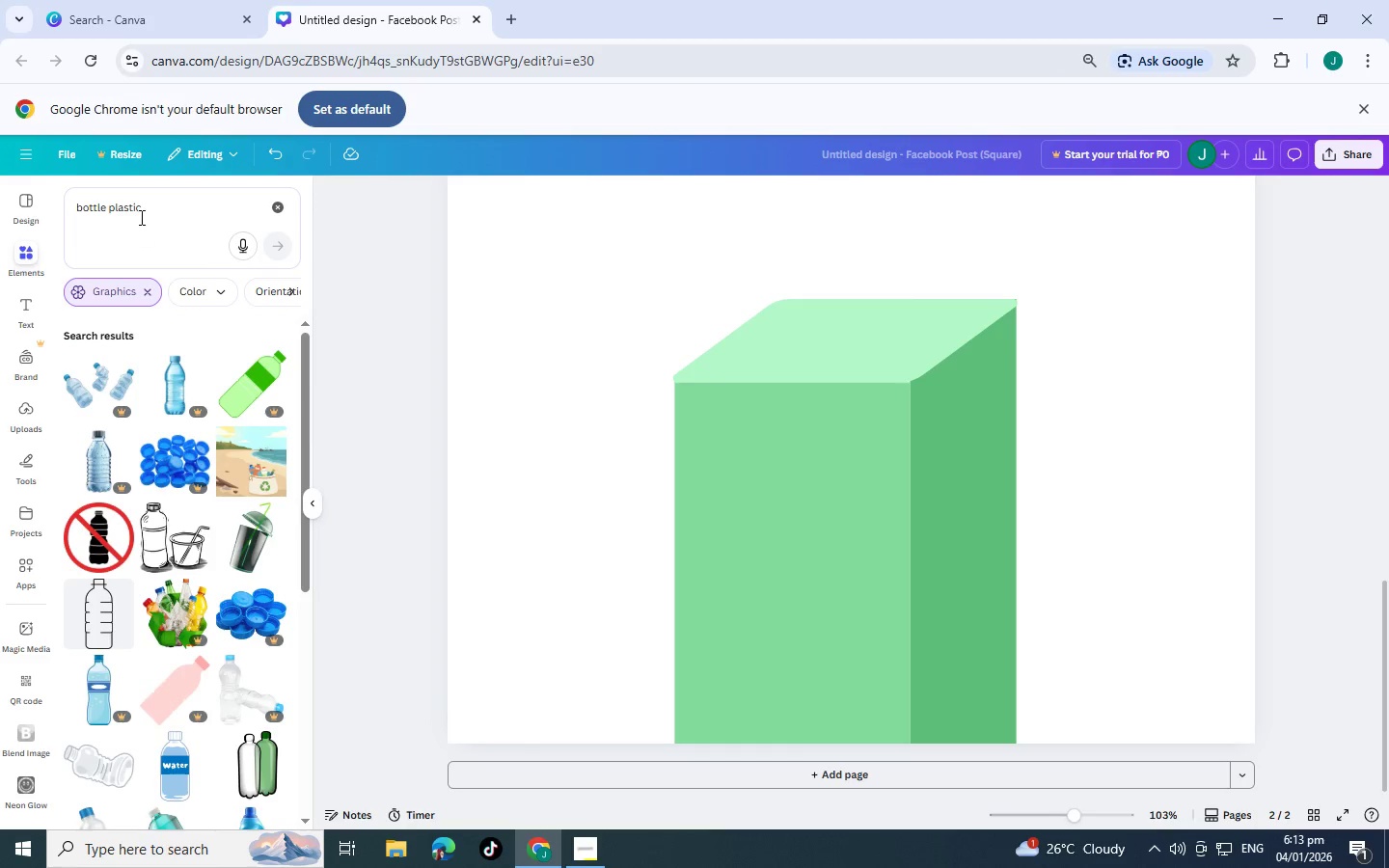 
left_click([154, 203])
 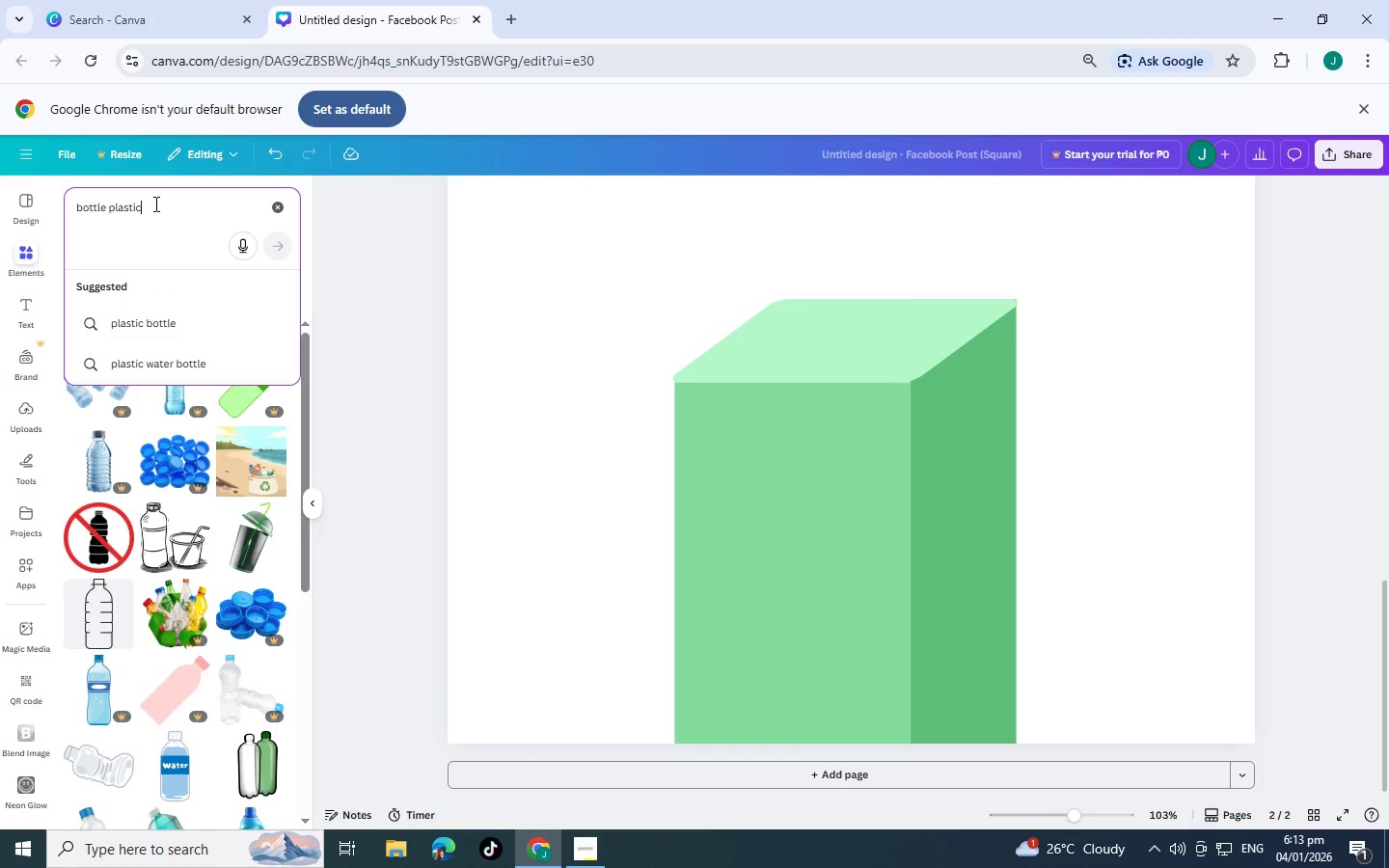 
type( f)
key(Backspace)
type(supplement)
 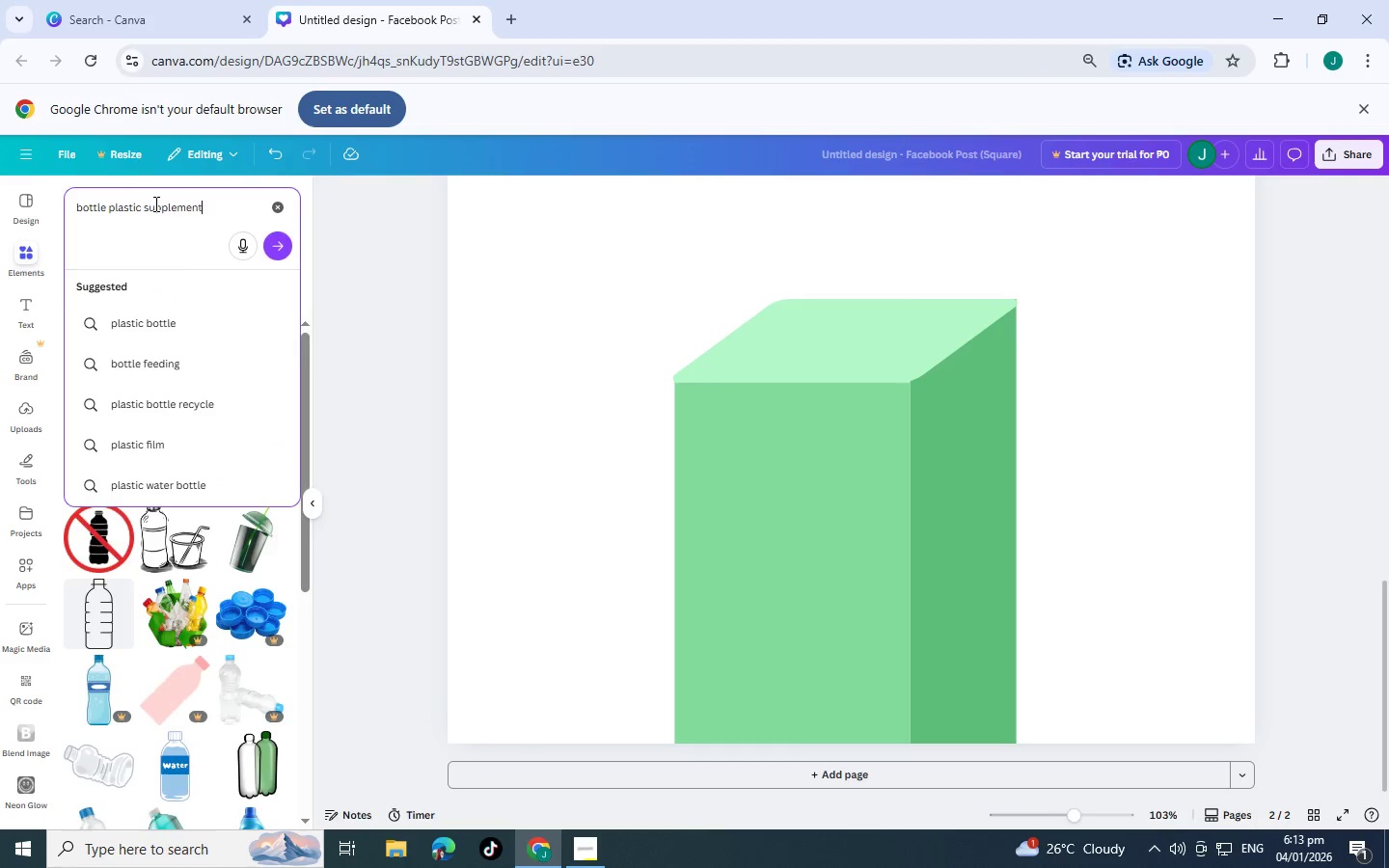 
key(Enter)
 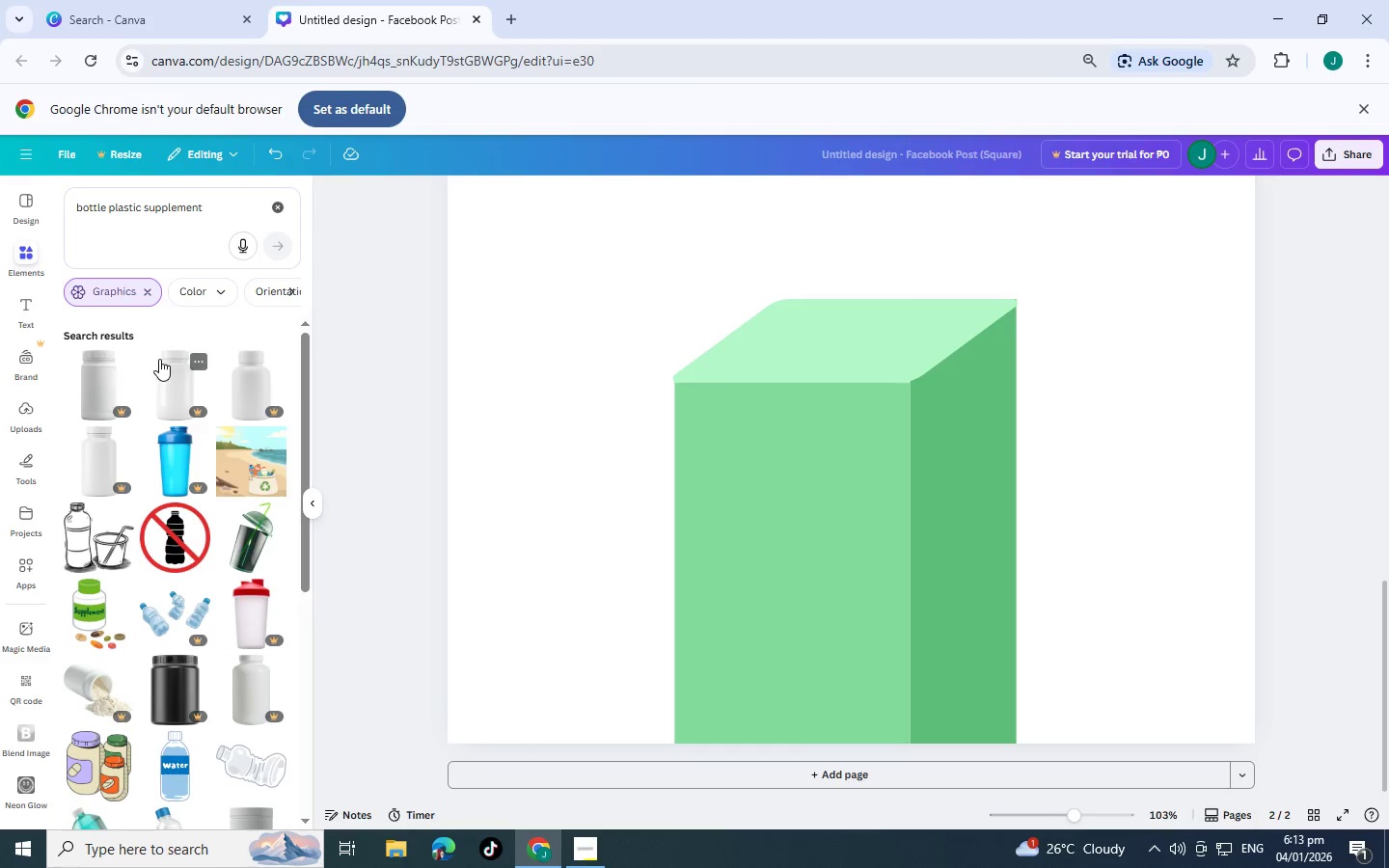 
left_click([177, 387])
 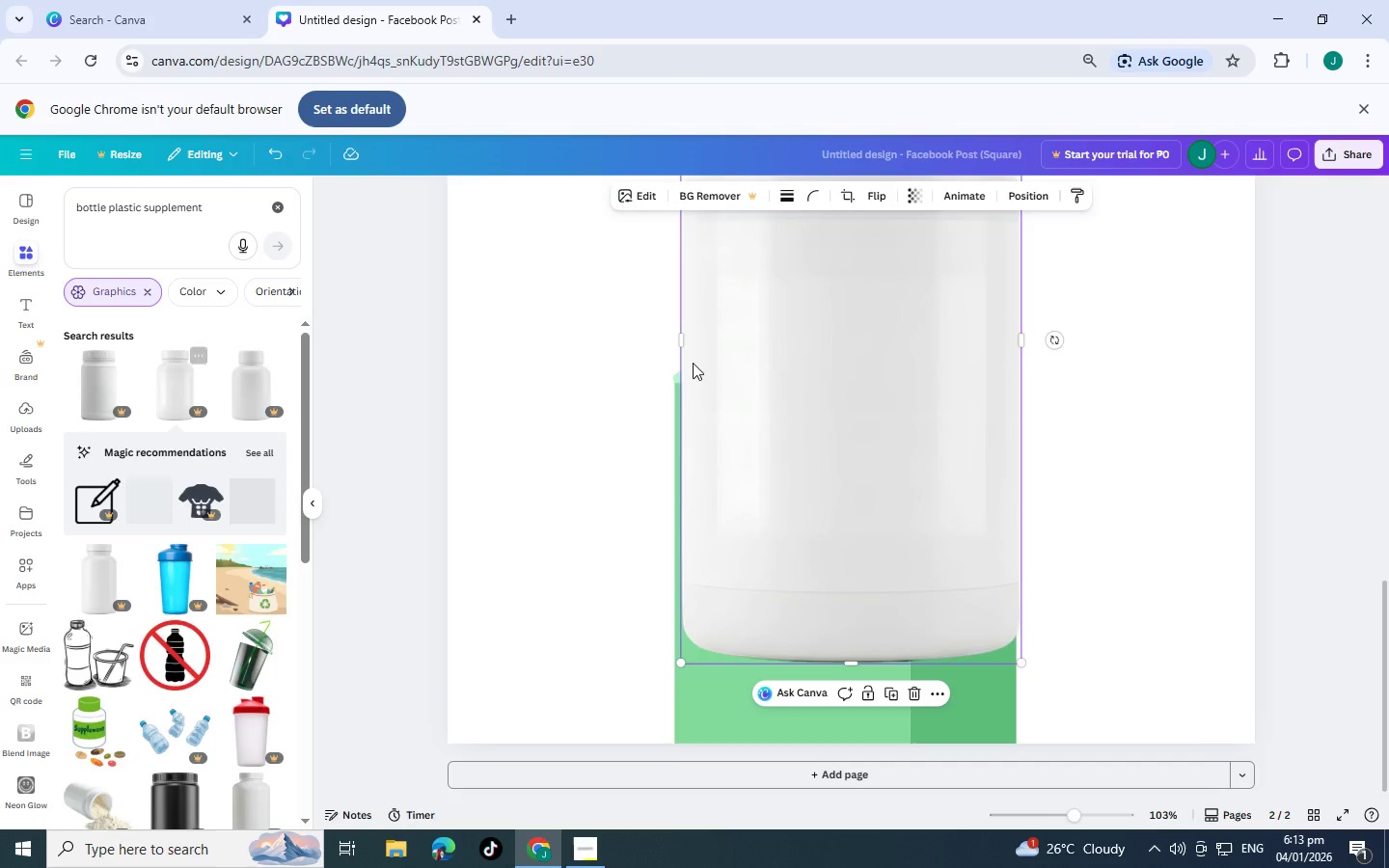 
left_click_drag(start_coordinate=[800, 383], to_coordinate=[597, 482])
 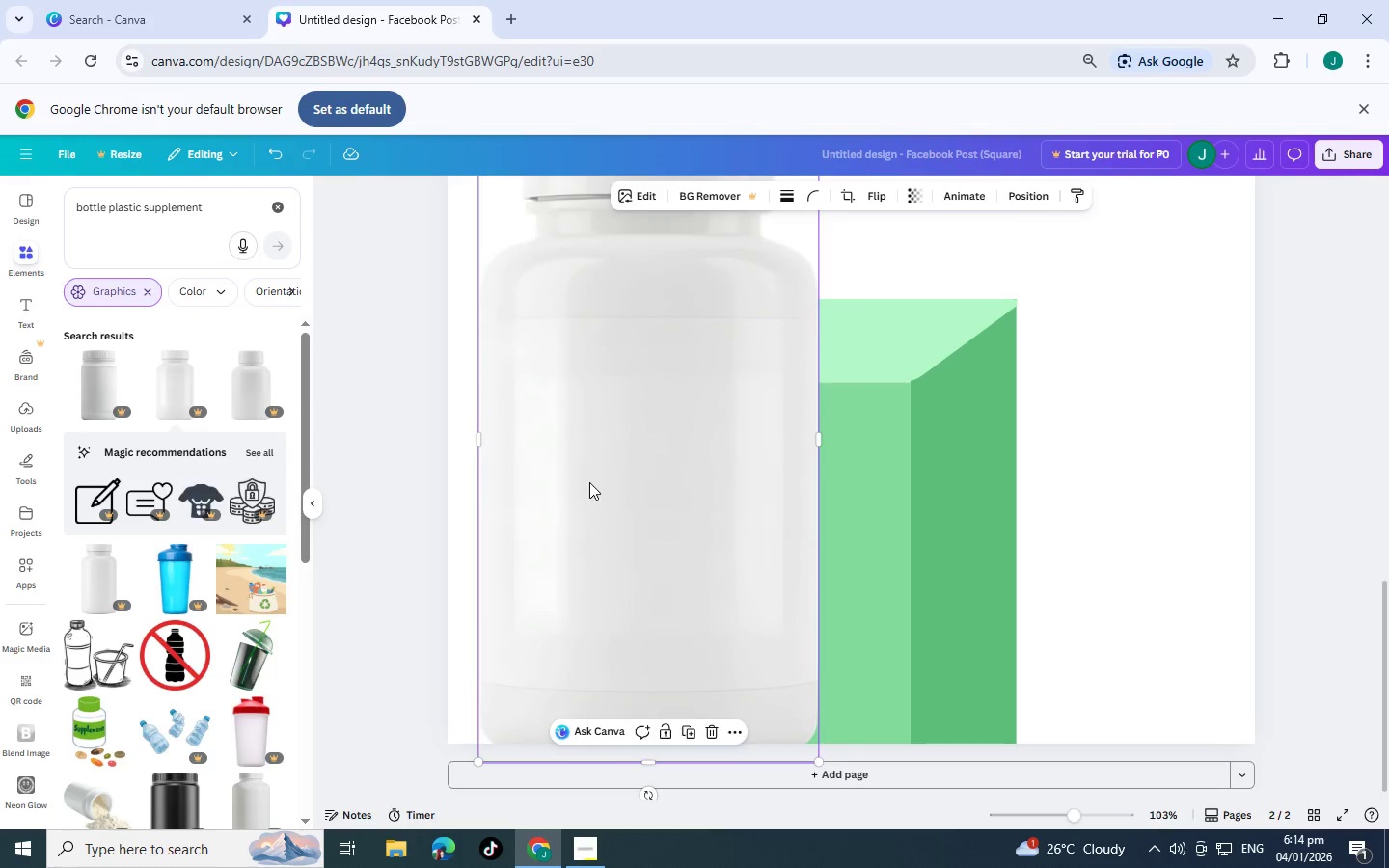 
scroll: coordinate [589, 482], scroll_direction: down, amount: 2.0
 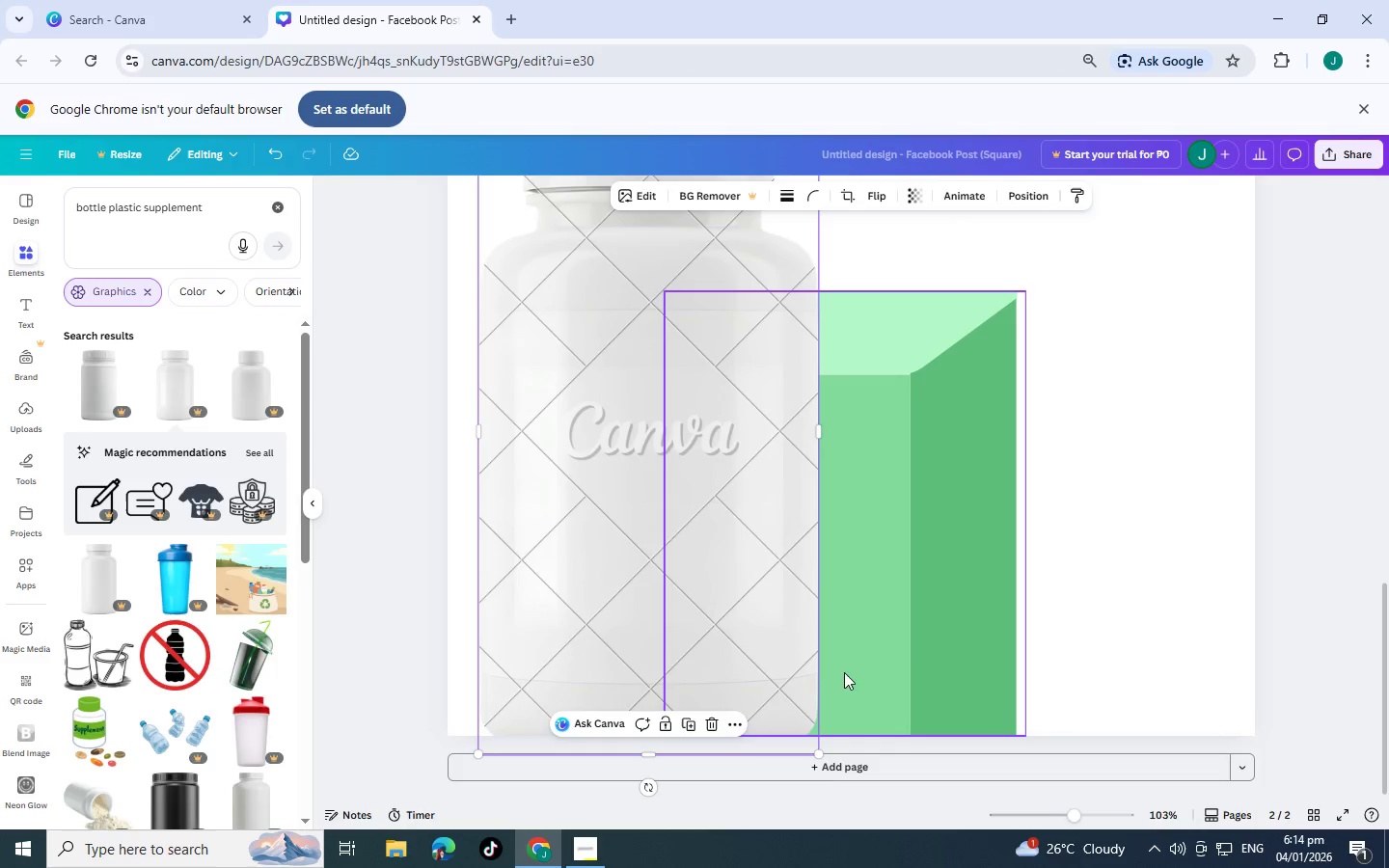 
scroll: coordinate [681, 583], scroll_direction: up, amount: 2.0
 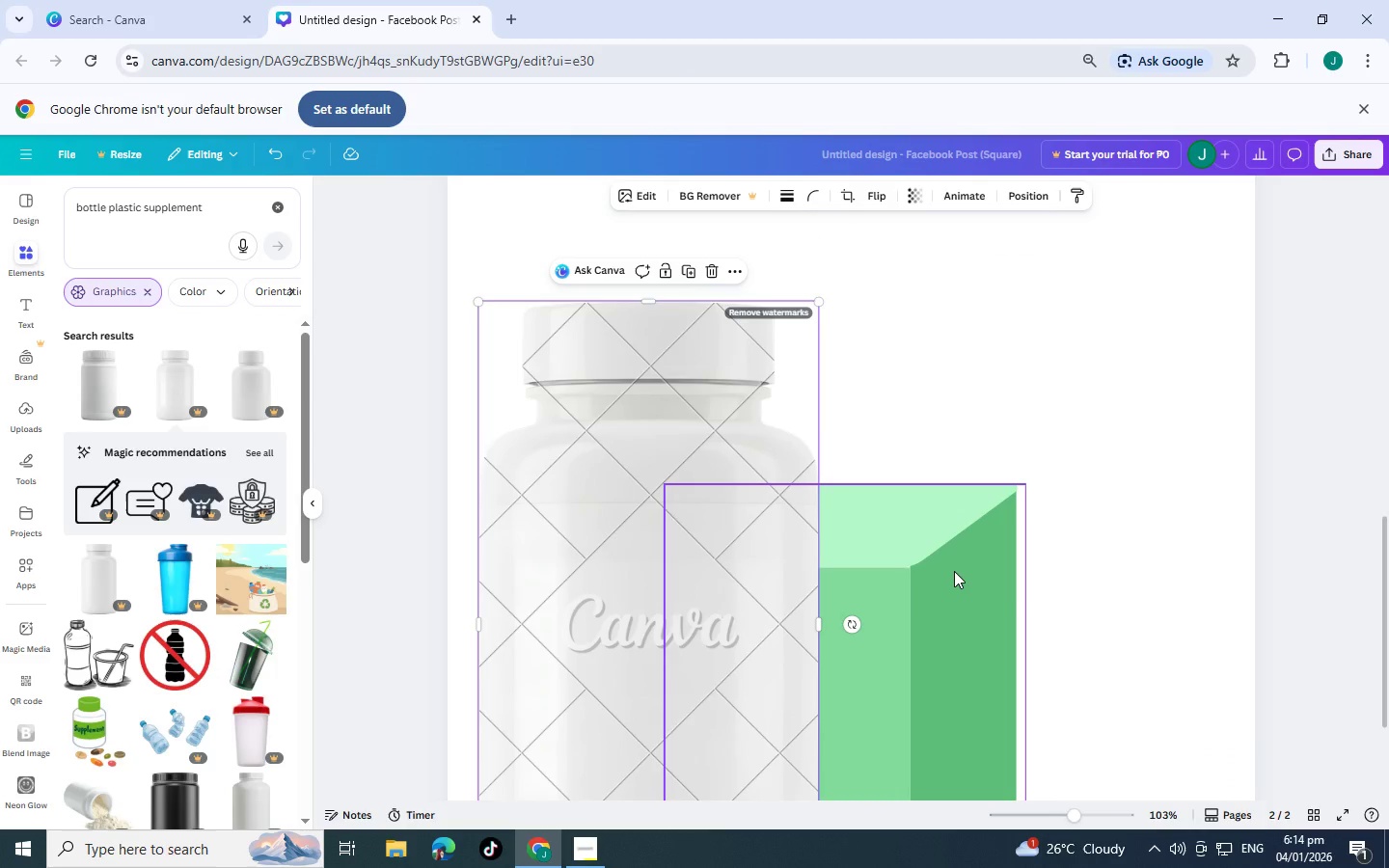 
wait(5.4)
 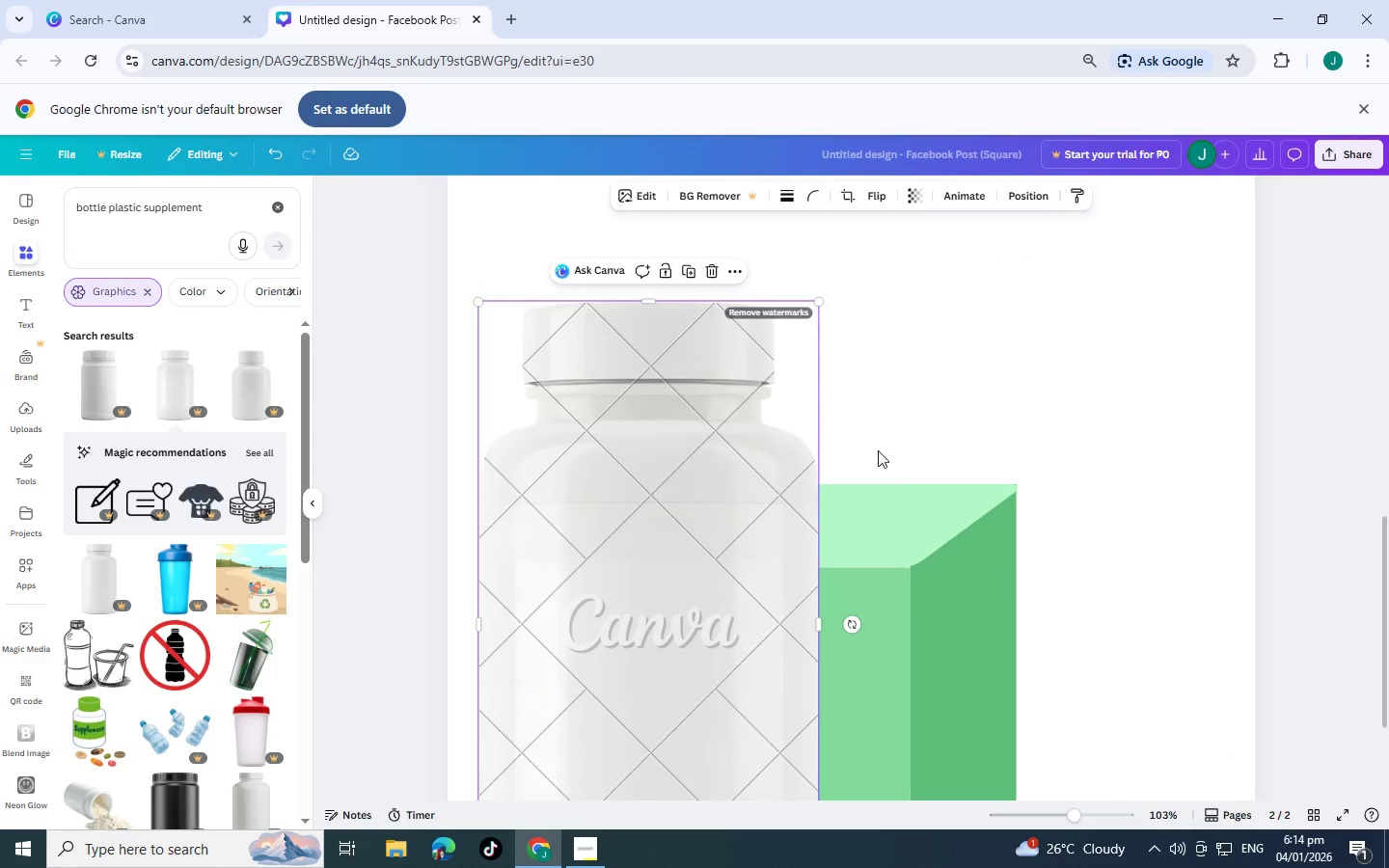 
scroll: coordinate [844, 549], scroll_direction: down, amount: 3.0
 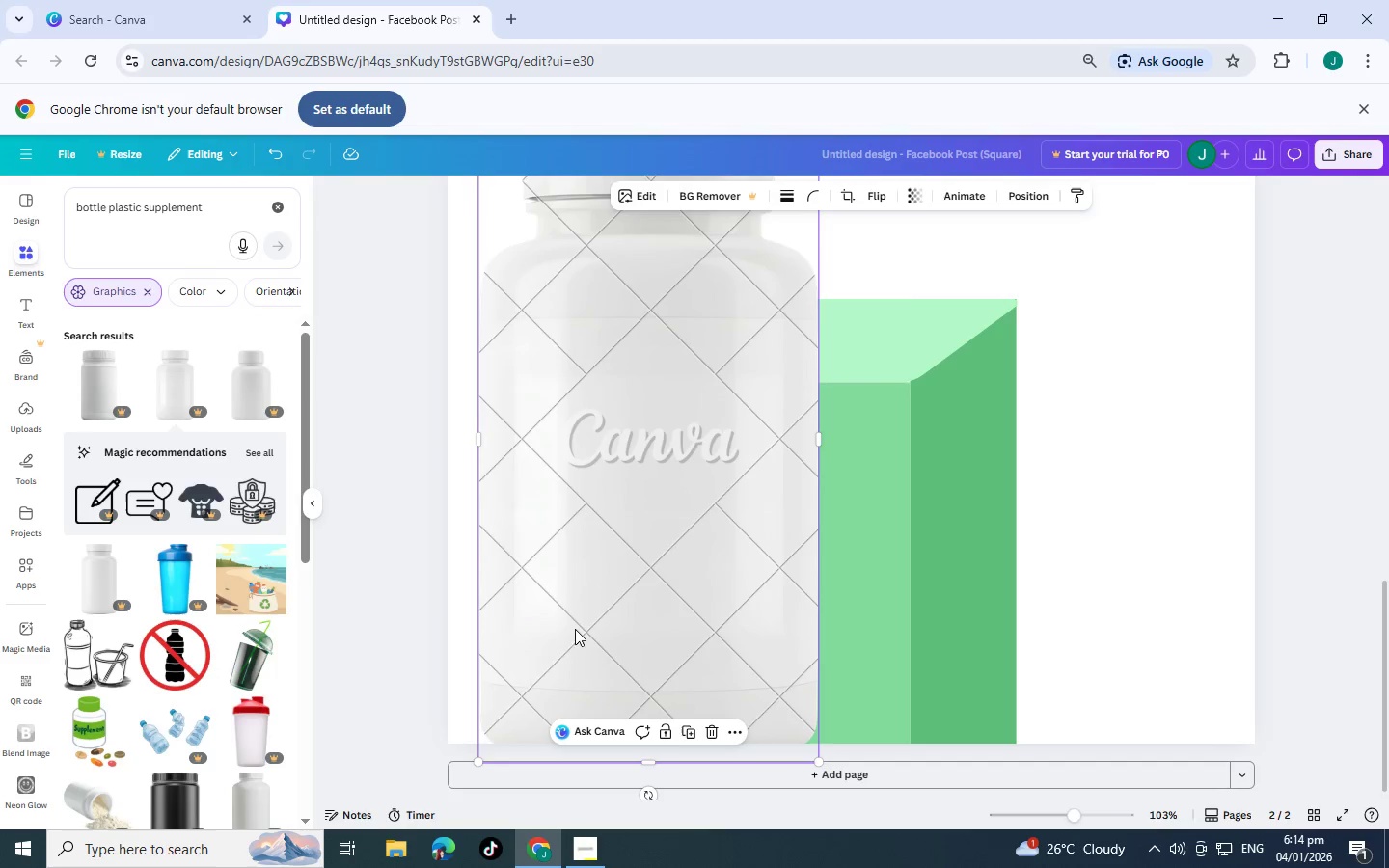 
left_click([708, 732])
 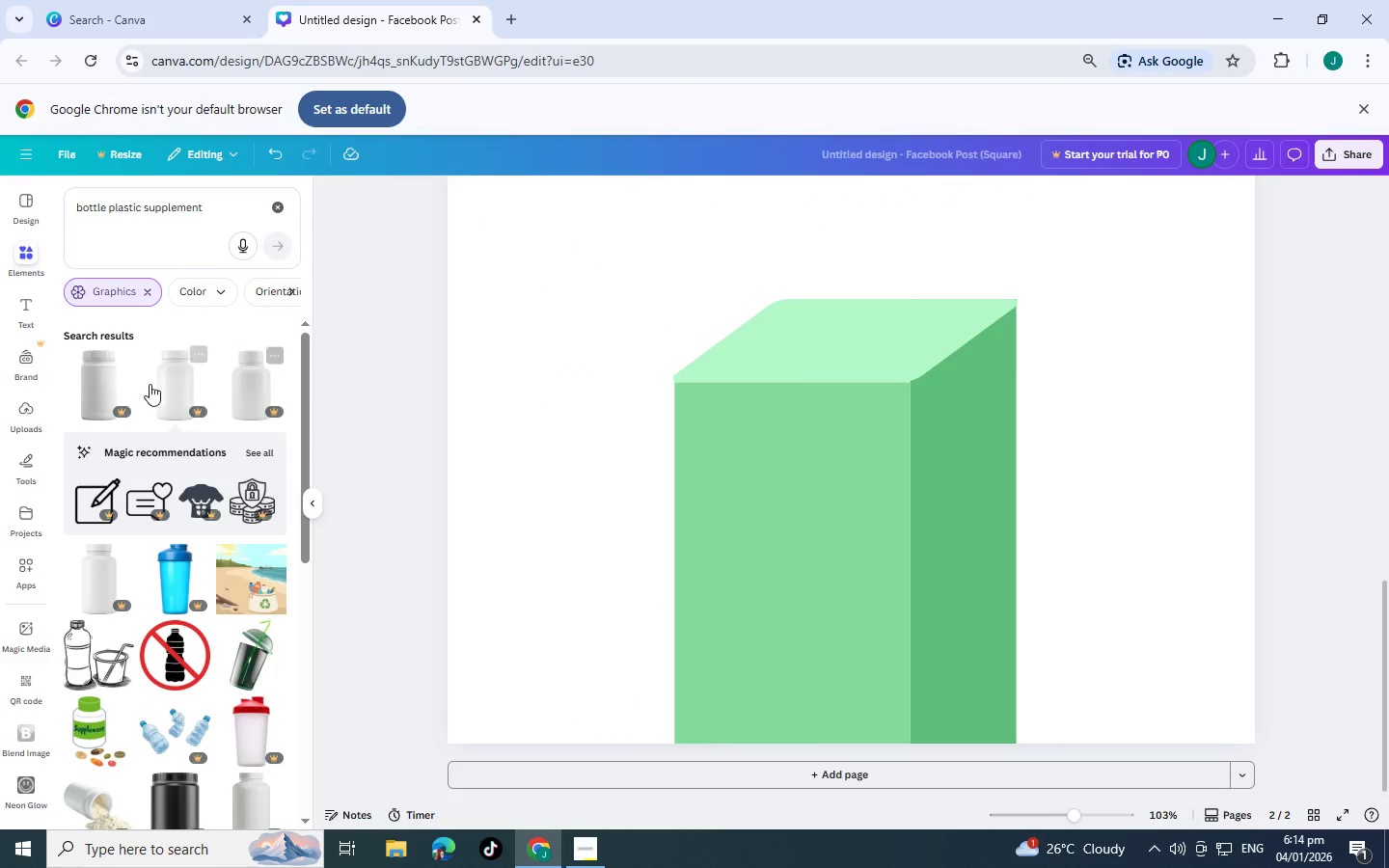 
left_click([112, 379])
 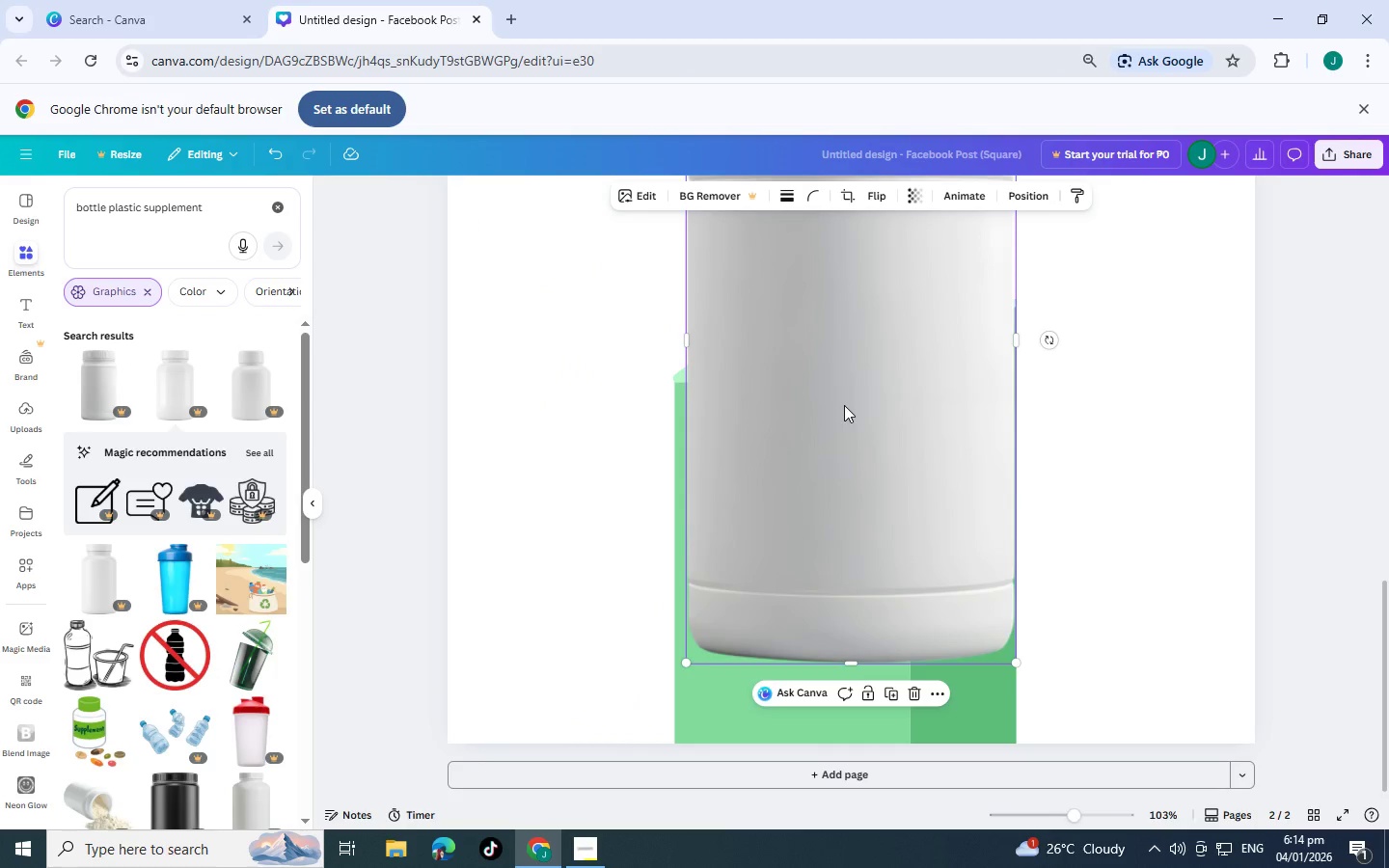 
scroll: coordinate [1000, 458], scroll_direction: up, amount: 5.0
 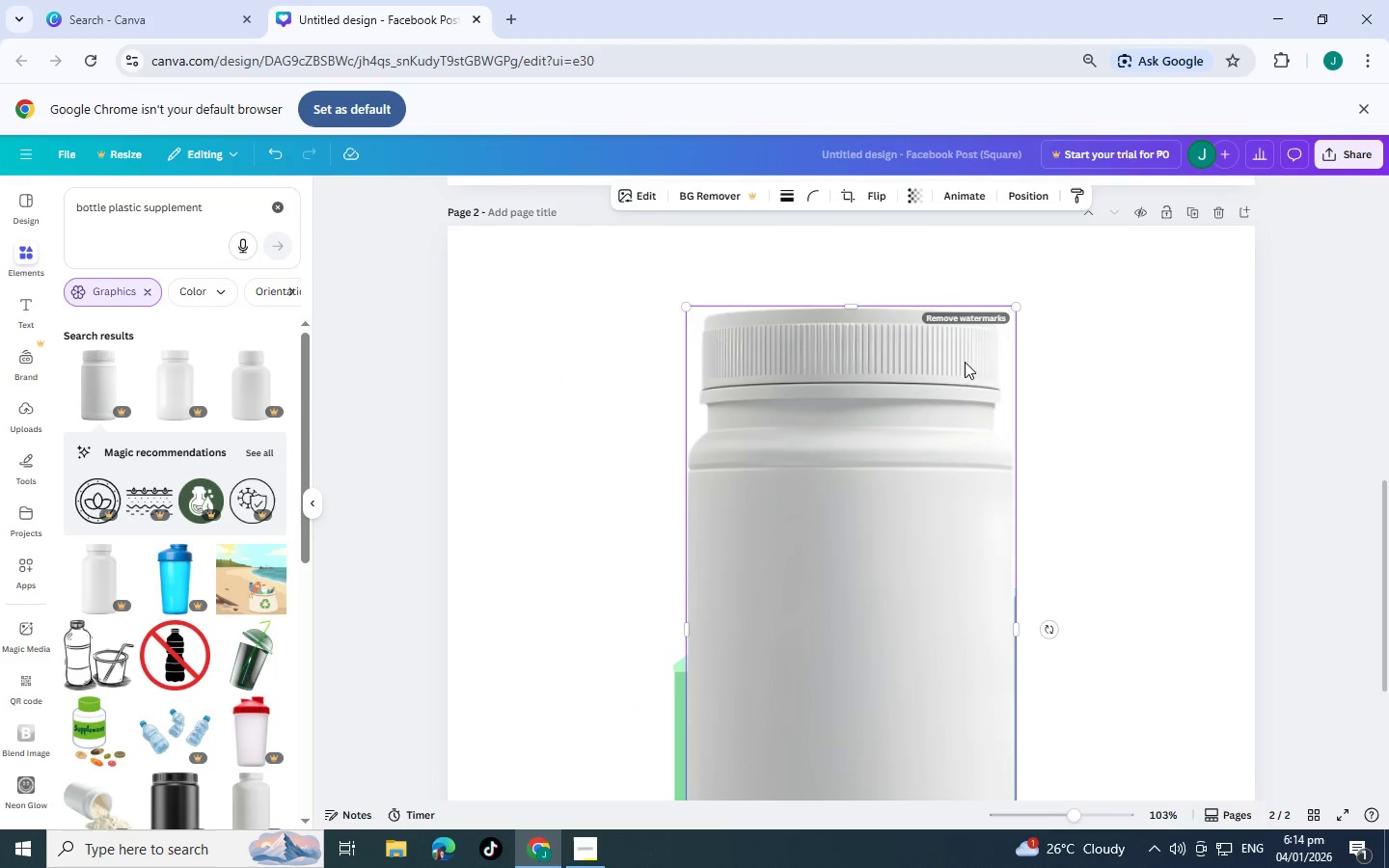 
scroll: coordinate [952, 425], scroll_direction: down, amount: 3.0
 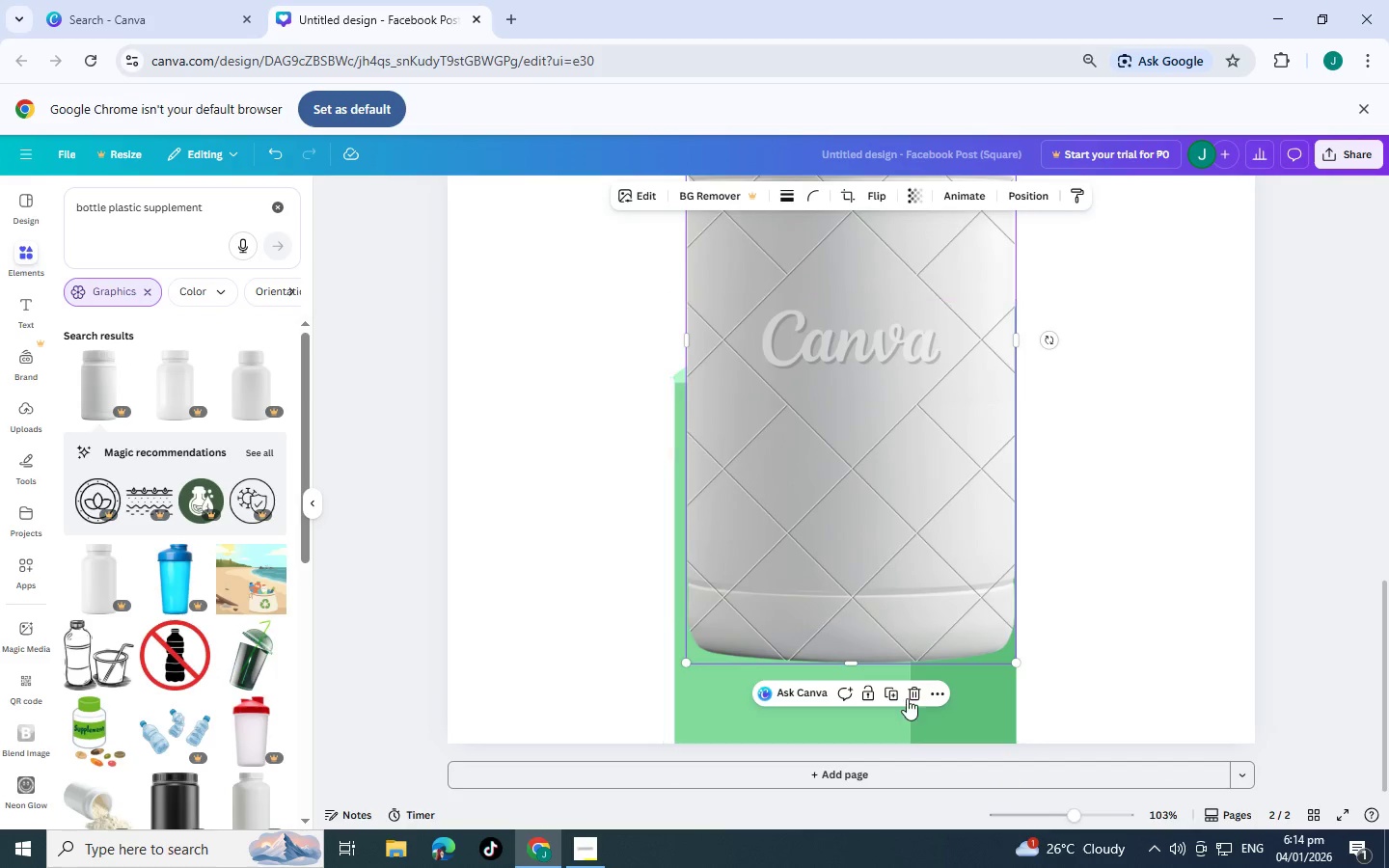 
left_click([909, 693])
 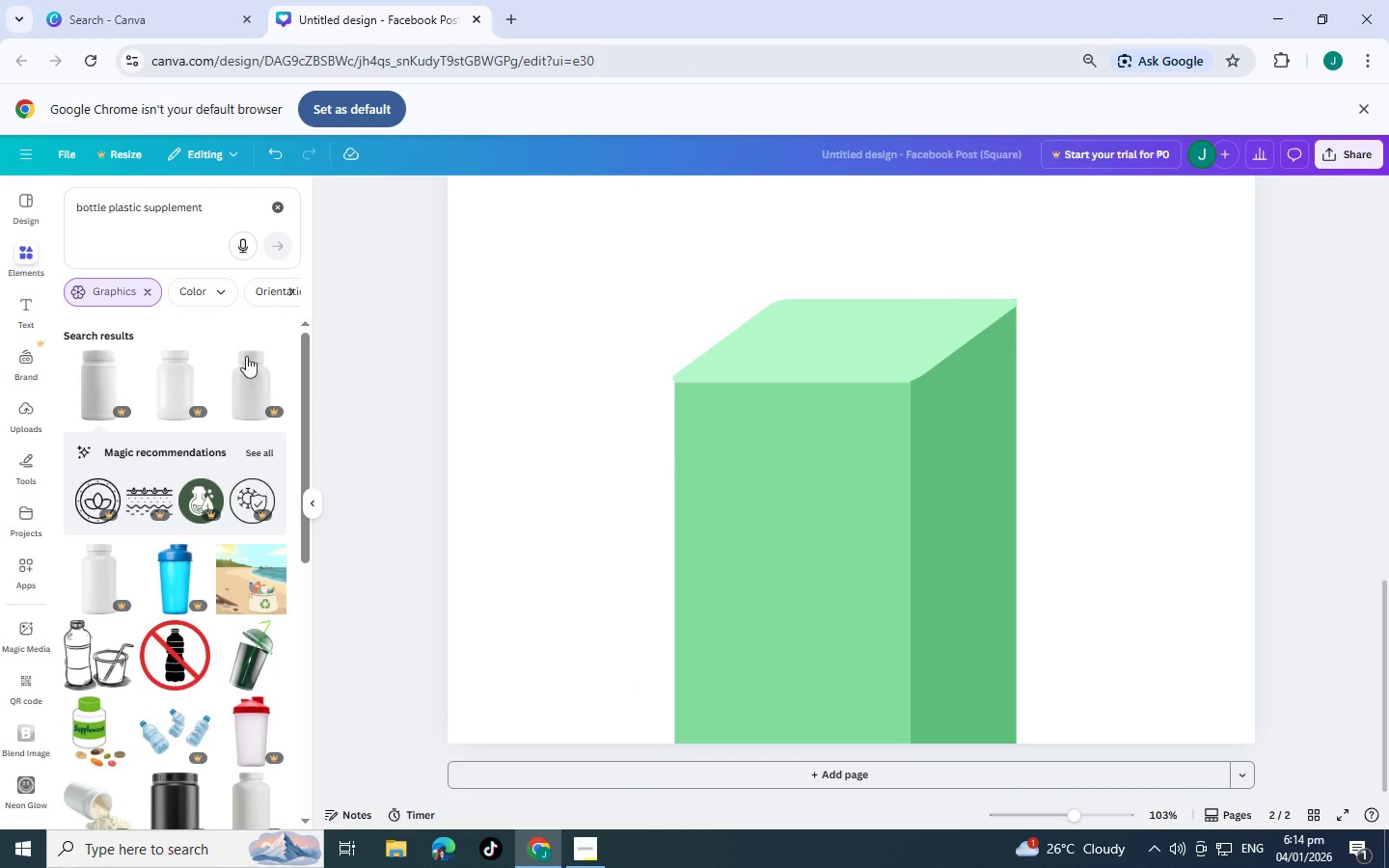 
left_click([262, 363])
 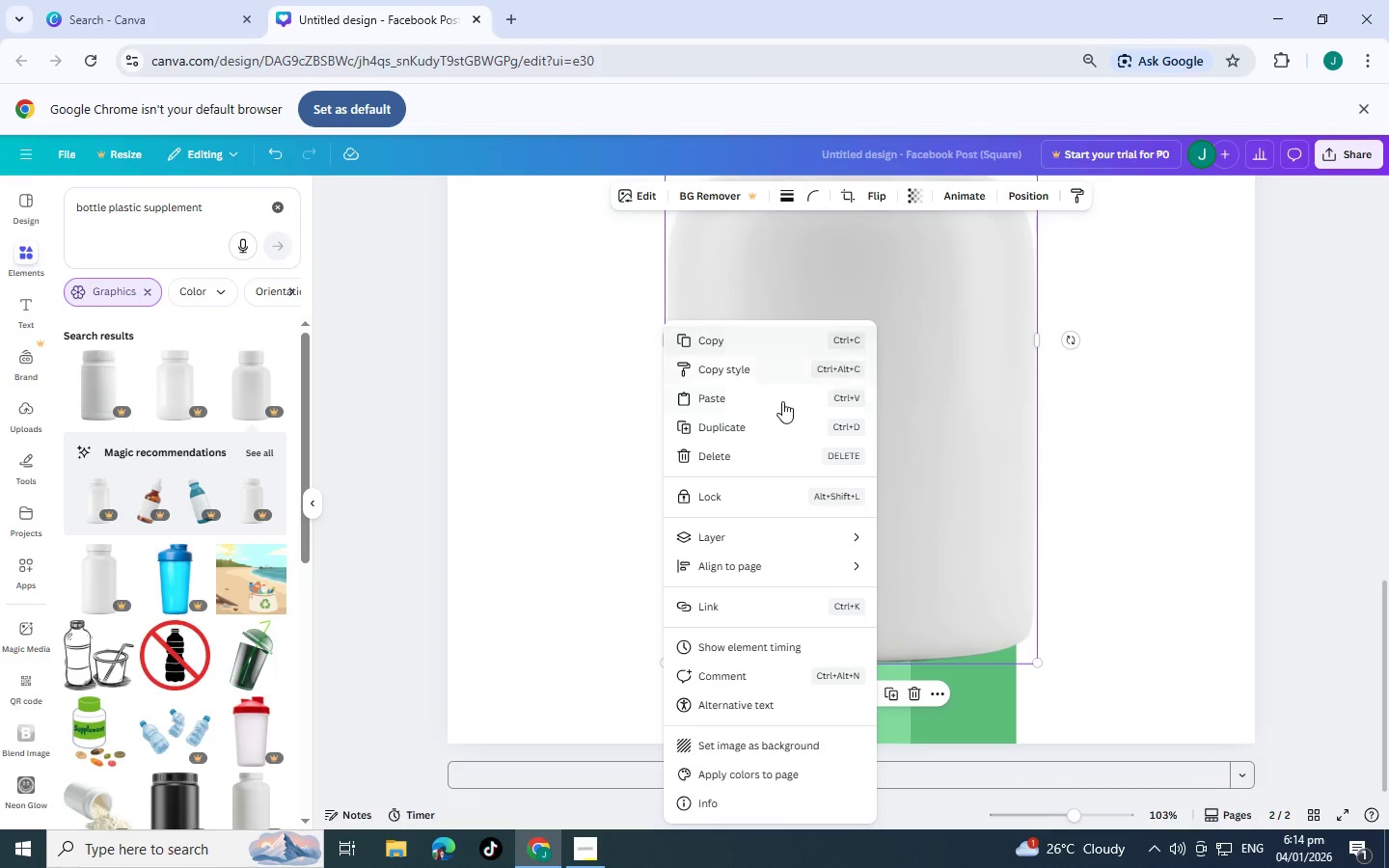 
left_click([575, 410])
 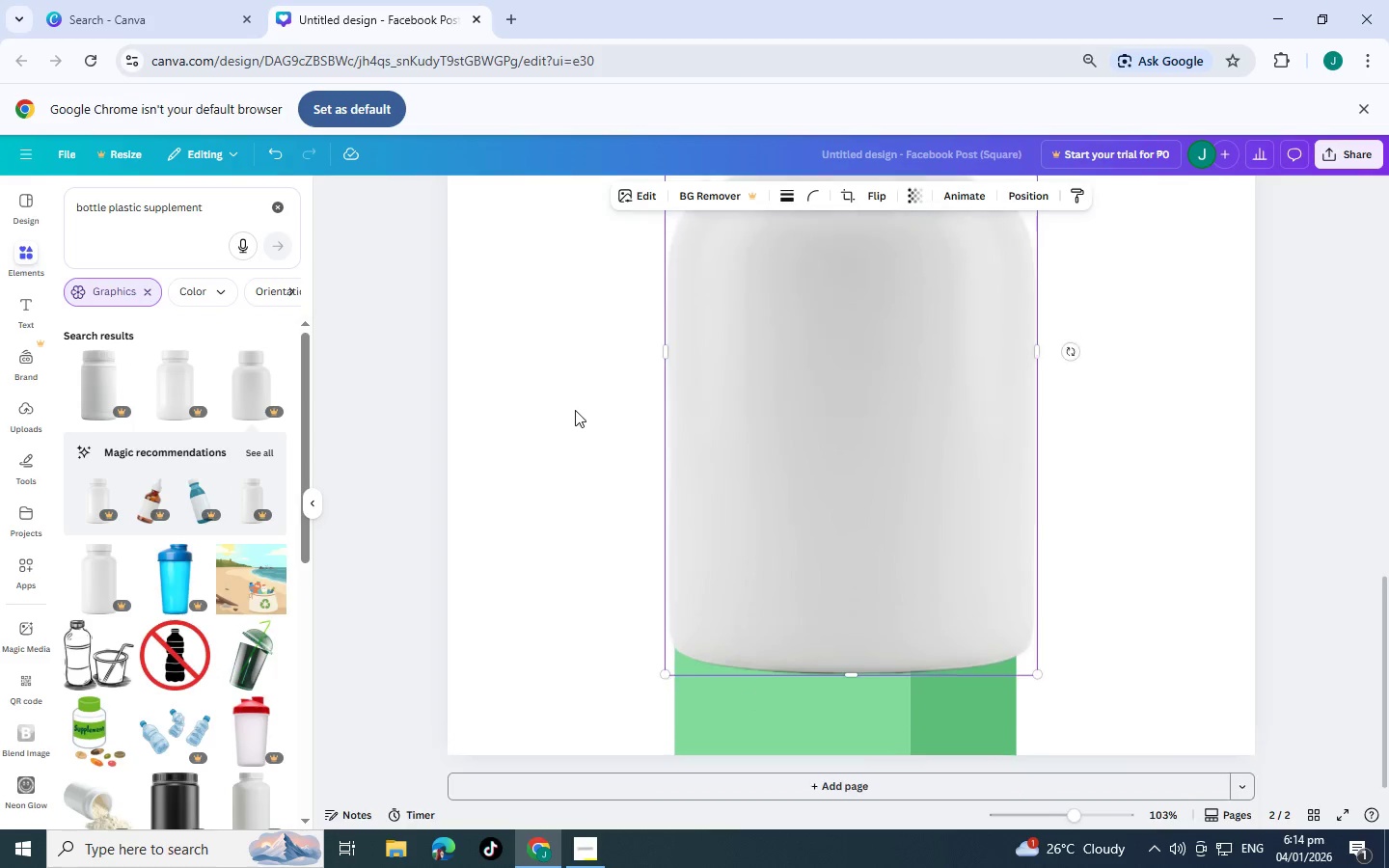 
middle_click([575, 410])
 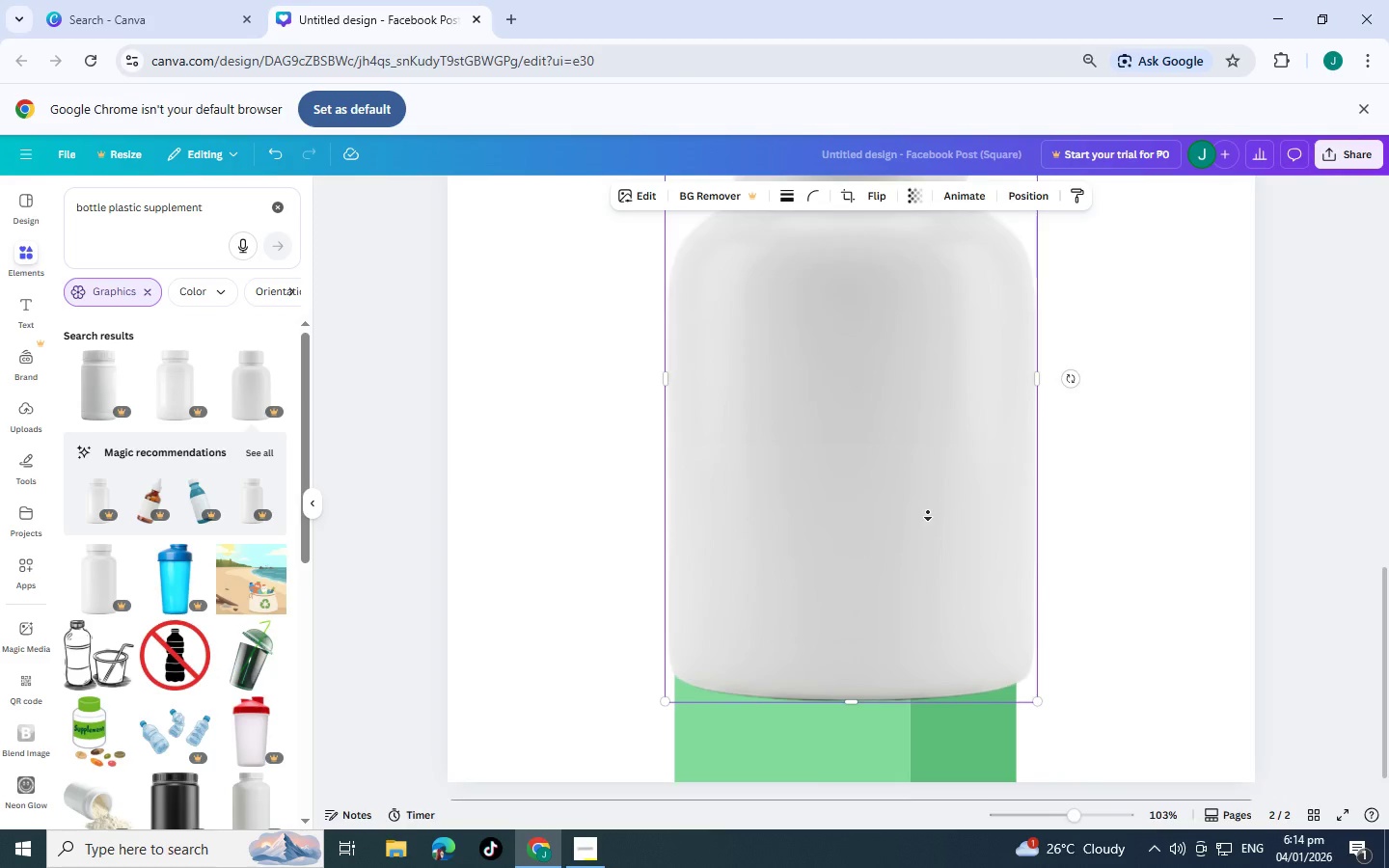 
scroll: coordinate [575, 410], scroll_direction: up, amount: 3.0
 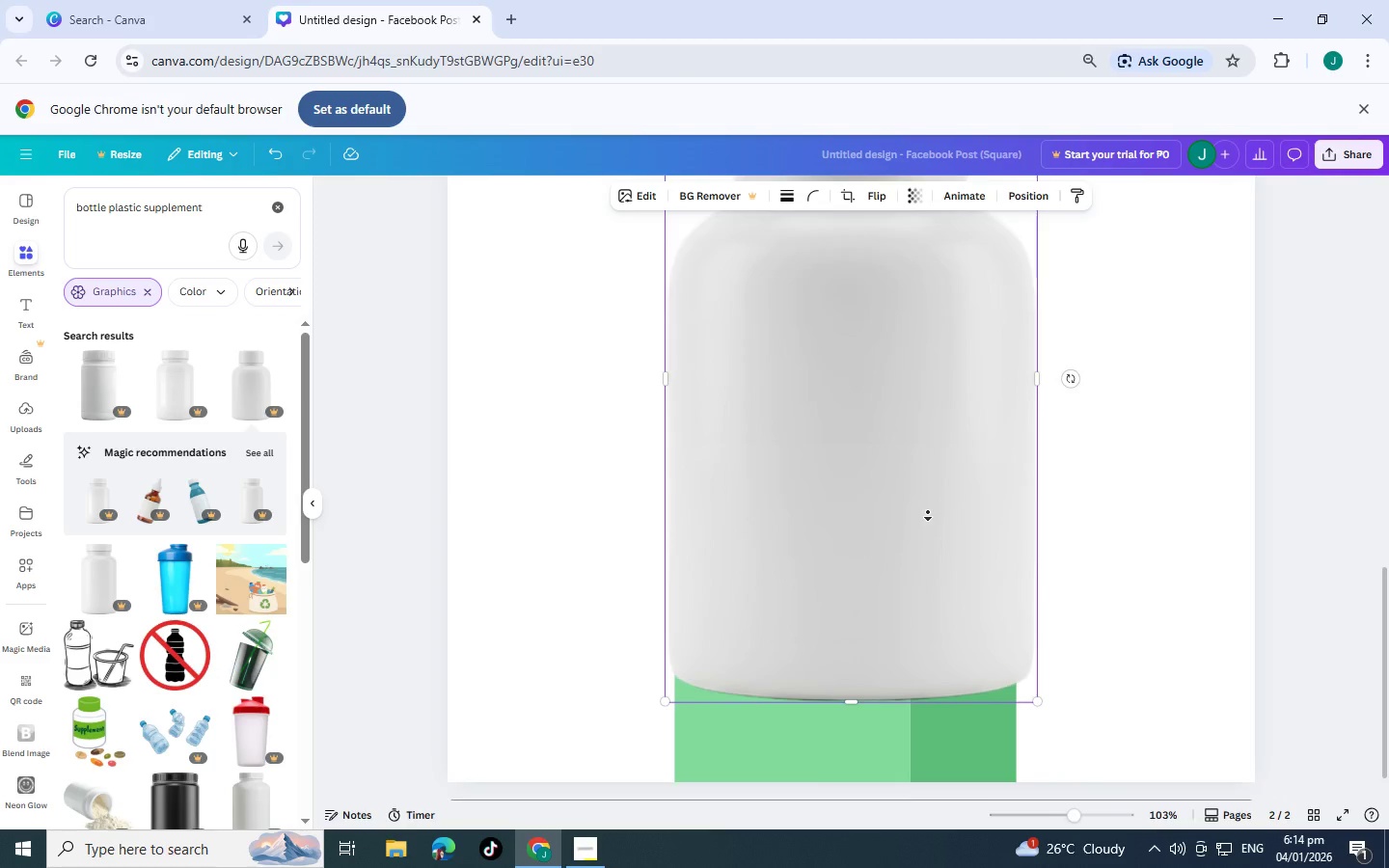 
left_click([1187, 475])
 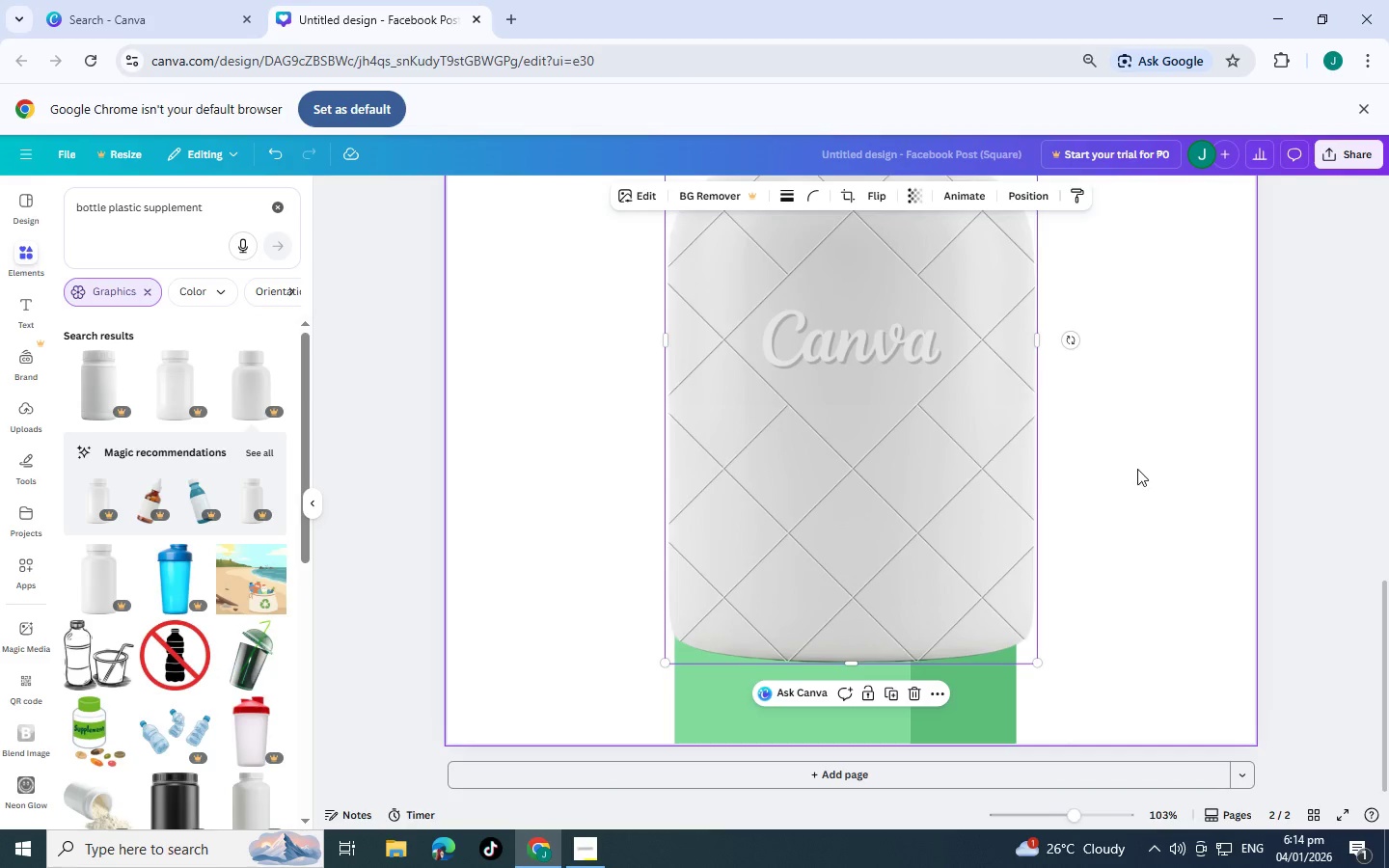 
scroll: coordinate [1136, 469], scroll_direction: up, amount: 4.0
 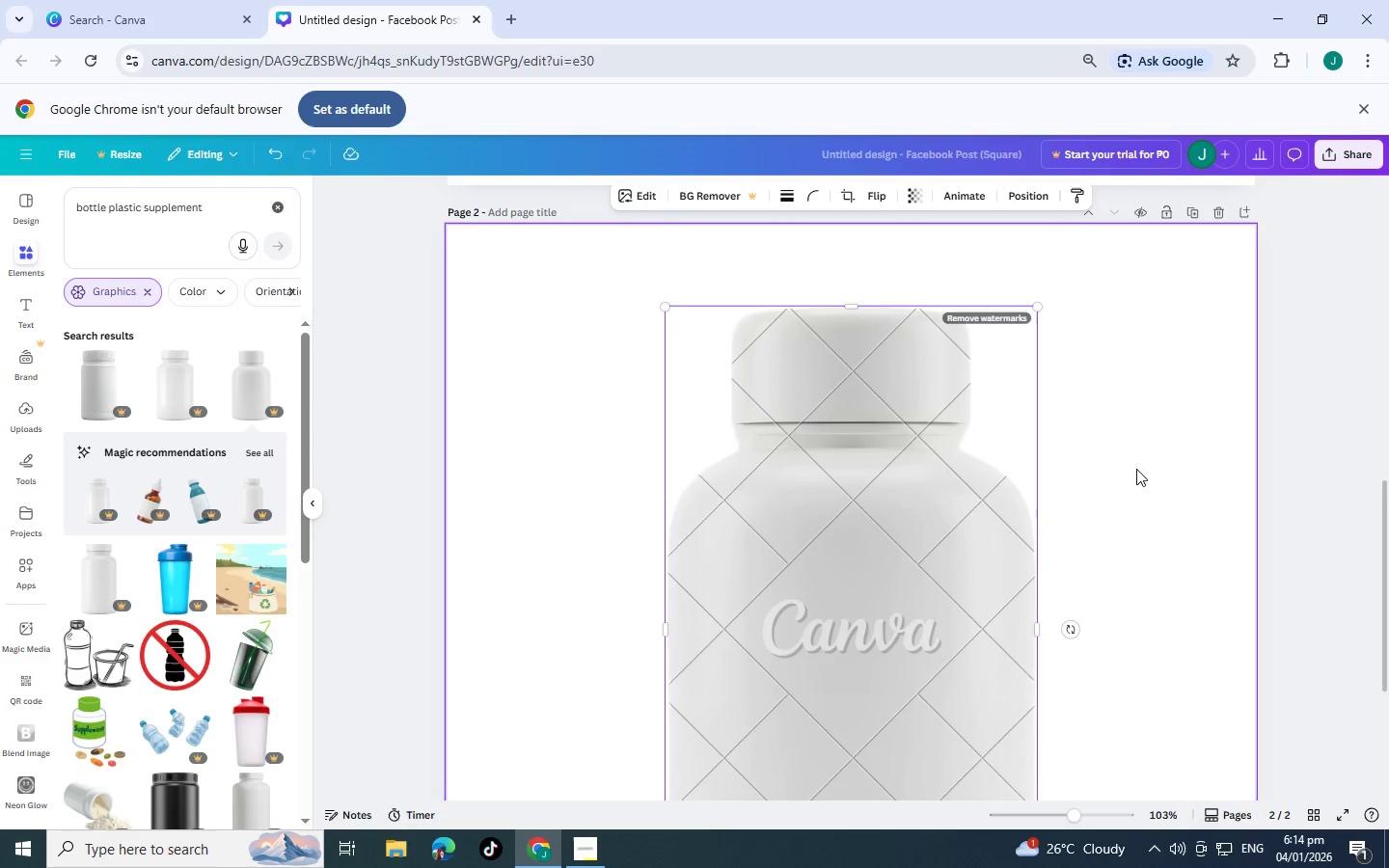 
scroll: coordinate [1136, 469], scroll_direction: down, amount: 2.0
 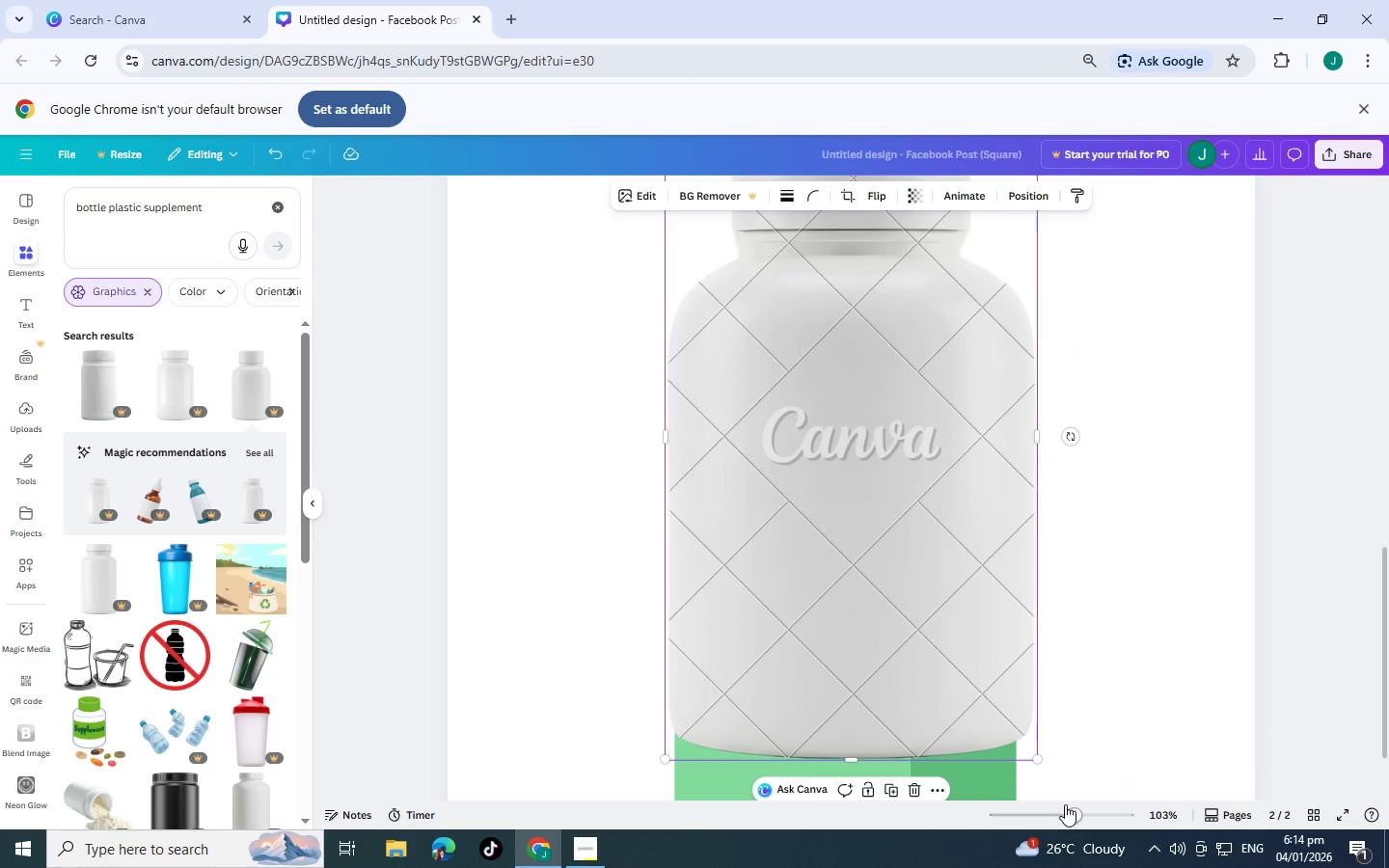 
left_click_drag(start_coordinate=[1052, 813], to_coordinate=[1046, 816])
 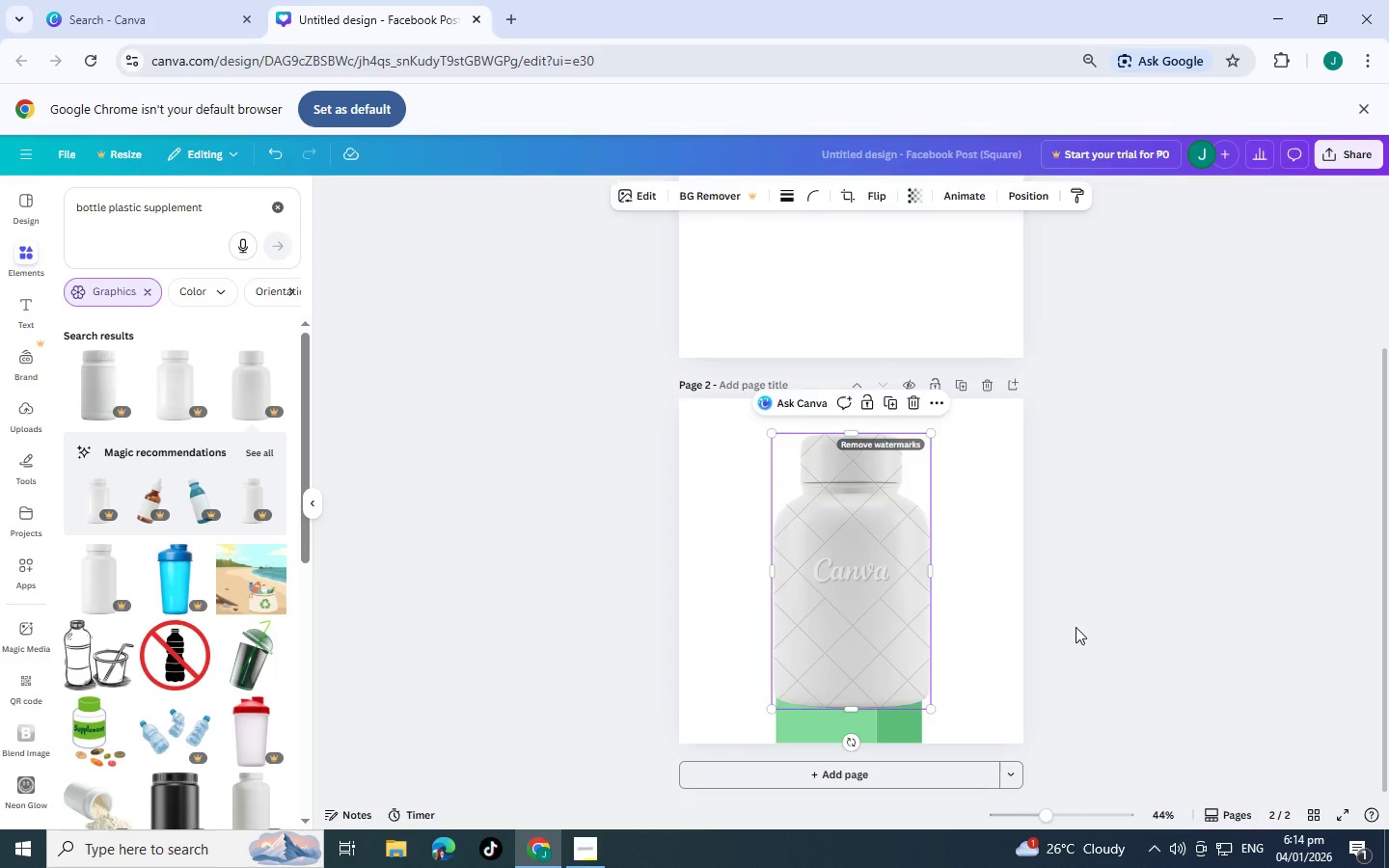 
left_click([1076, 627])
 